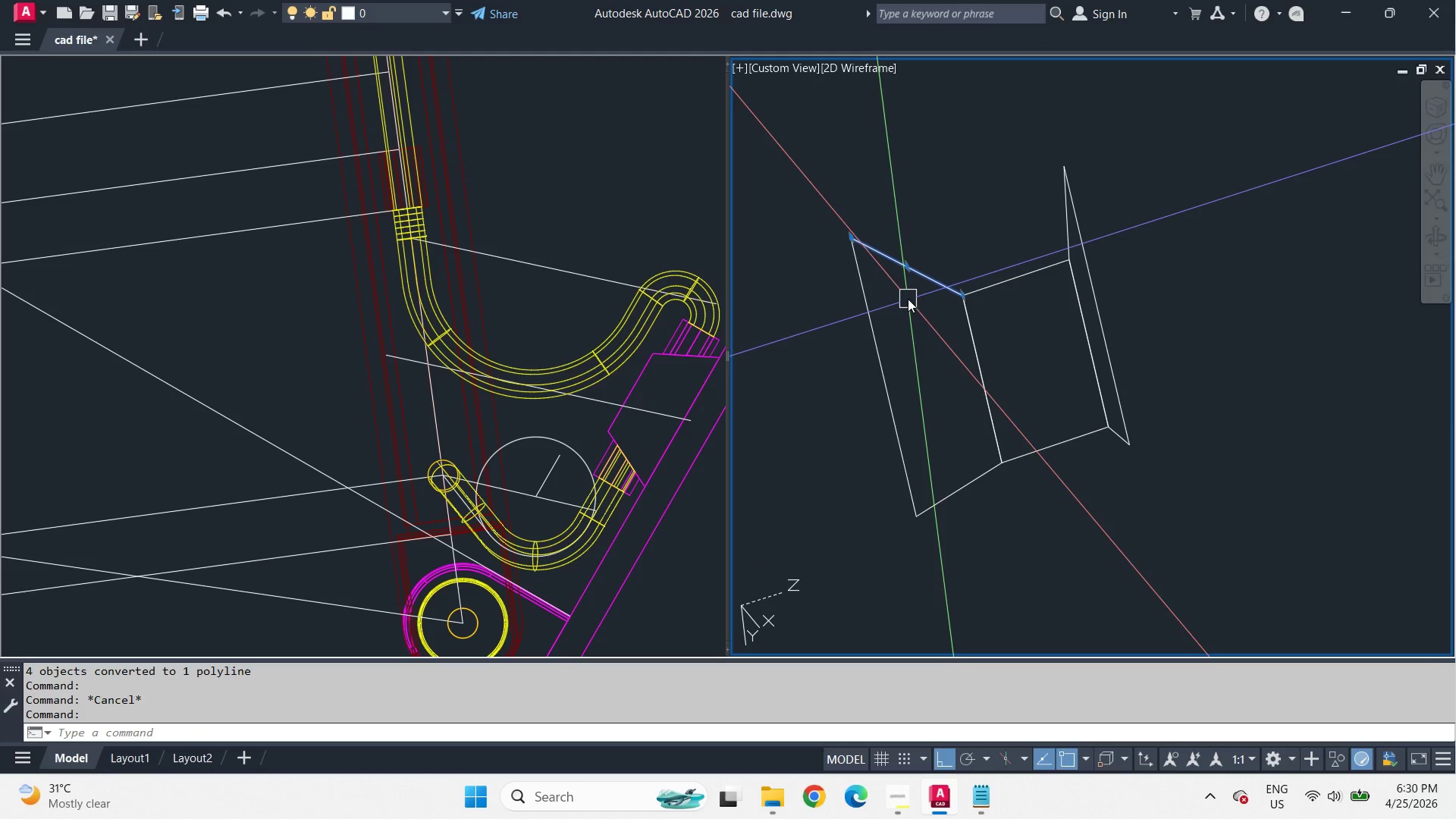 
key(Escape)
 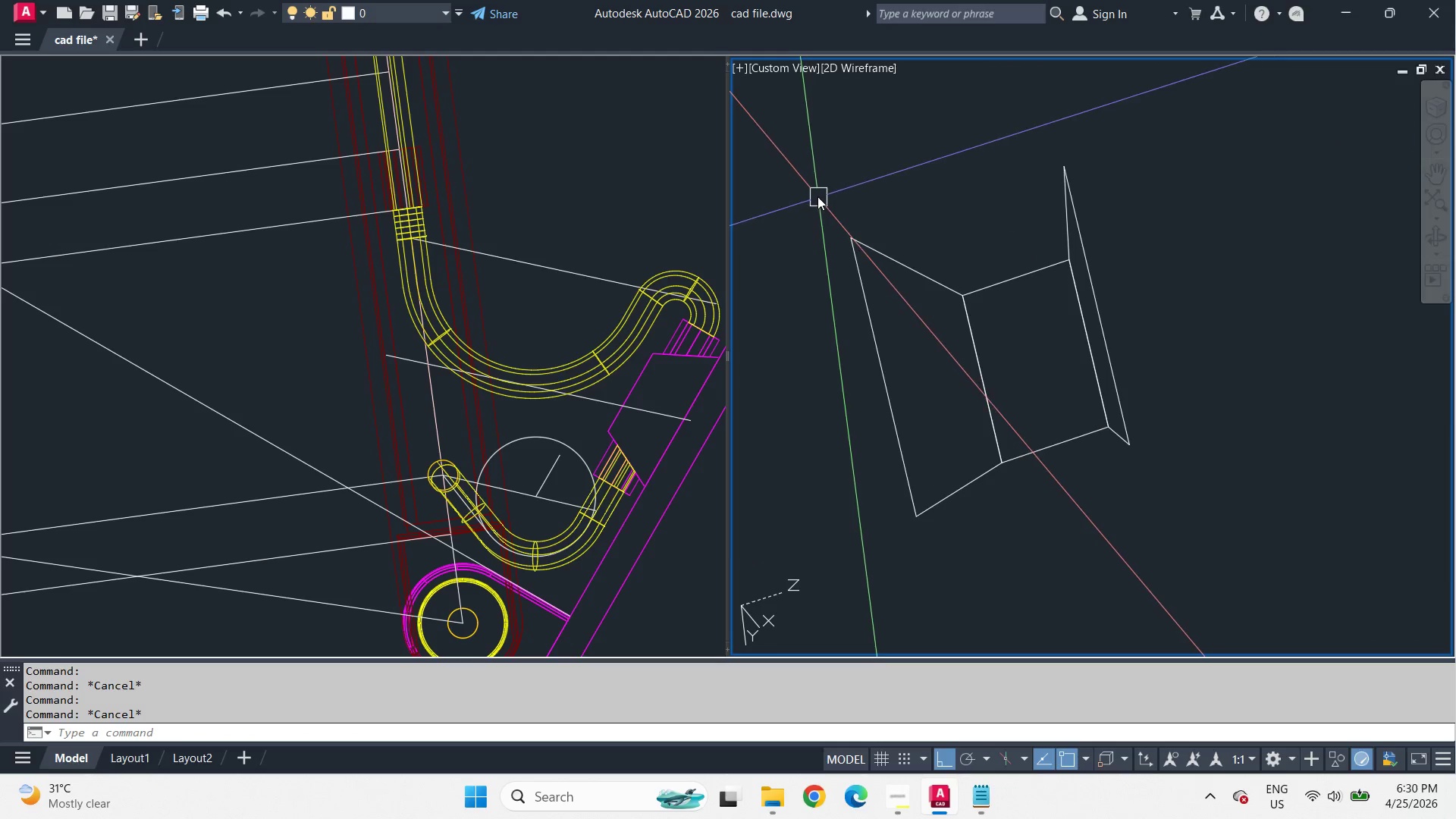 
left_click_drag(start_coordinate=[817, 196], to_coordinate=[946, 409])
 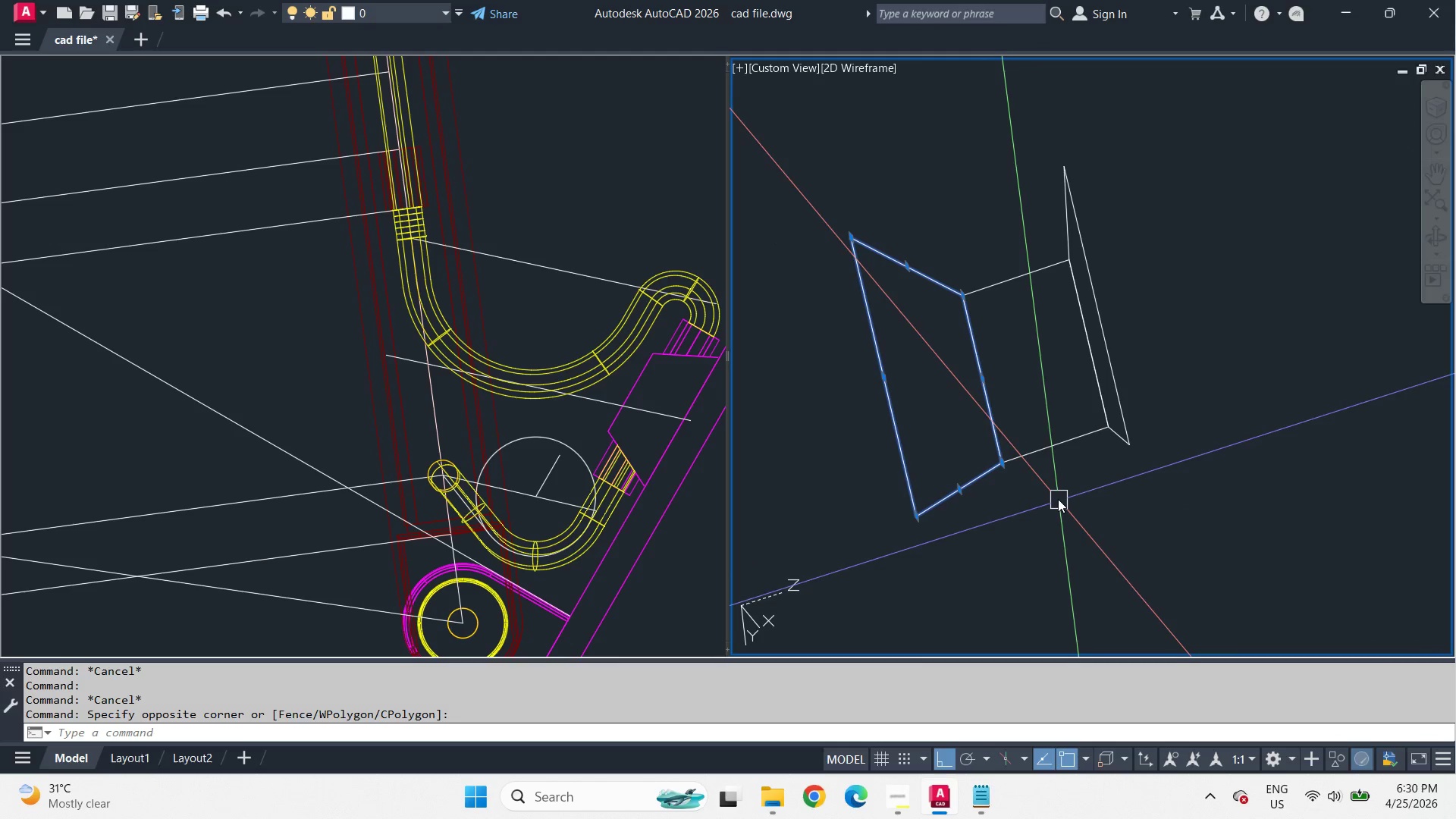 
key(J)
 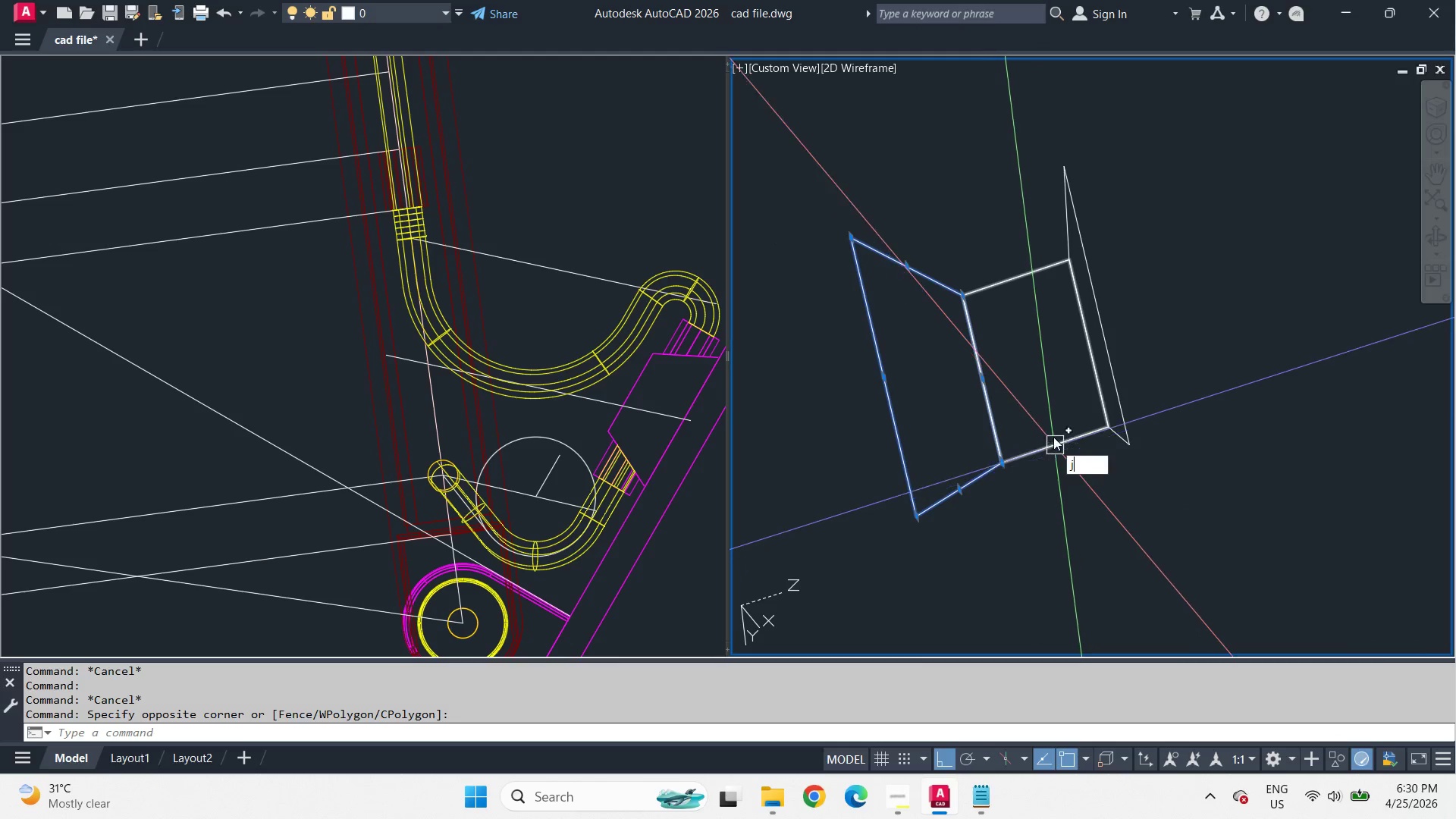 
key(Space)
 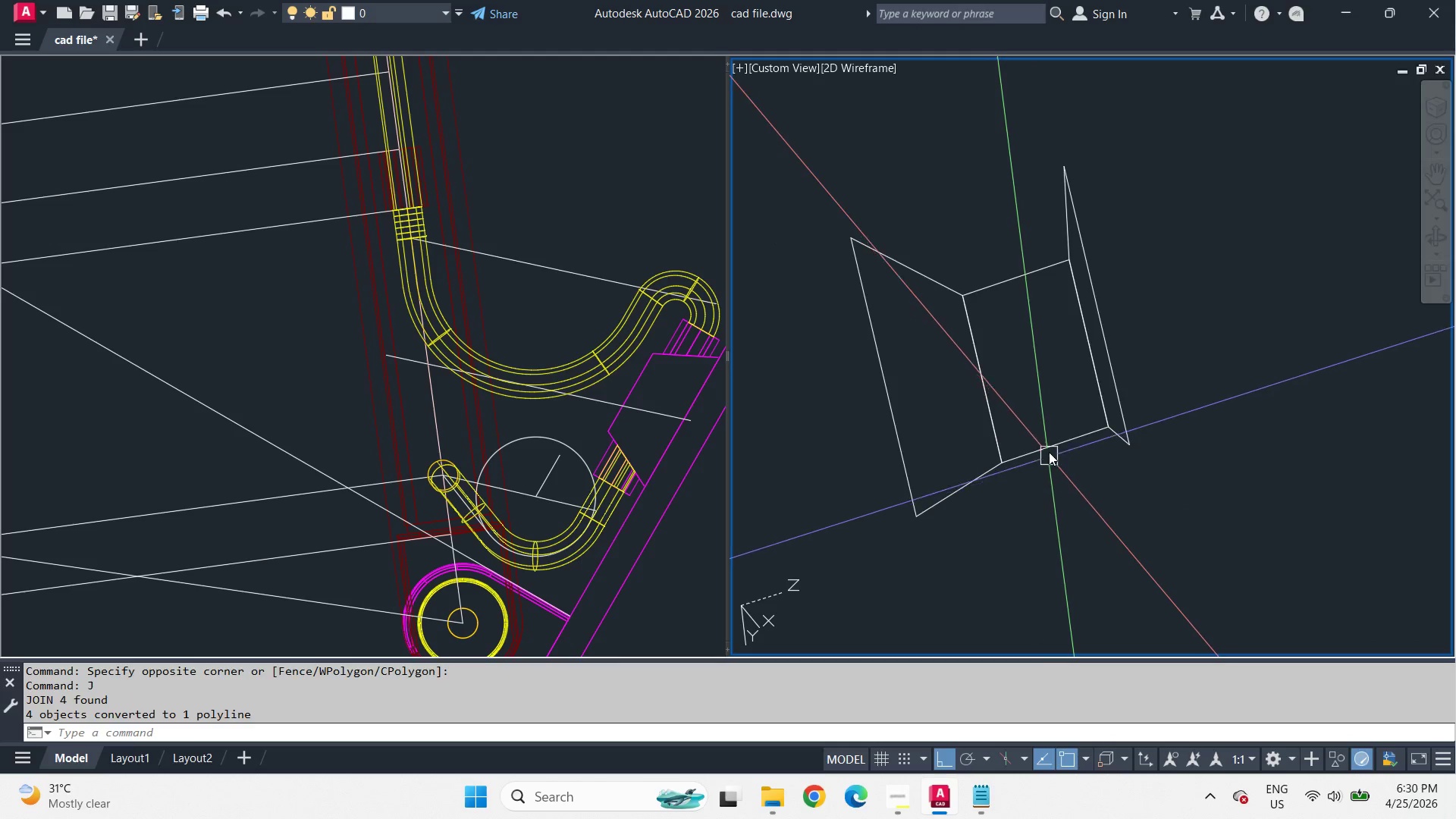 
left_click([1046, 445])
 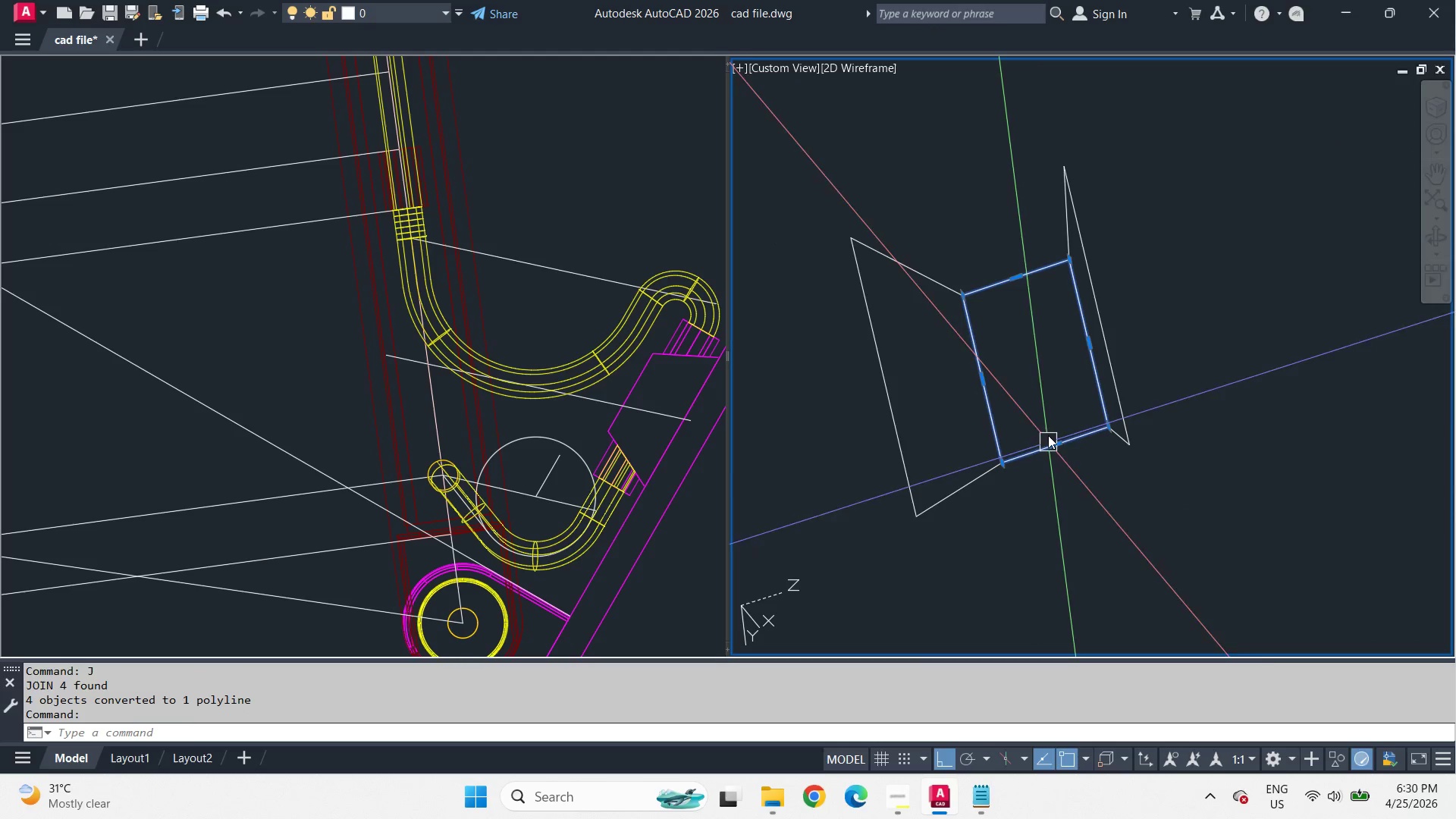 
key(Escape)
 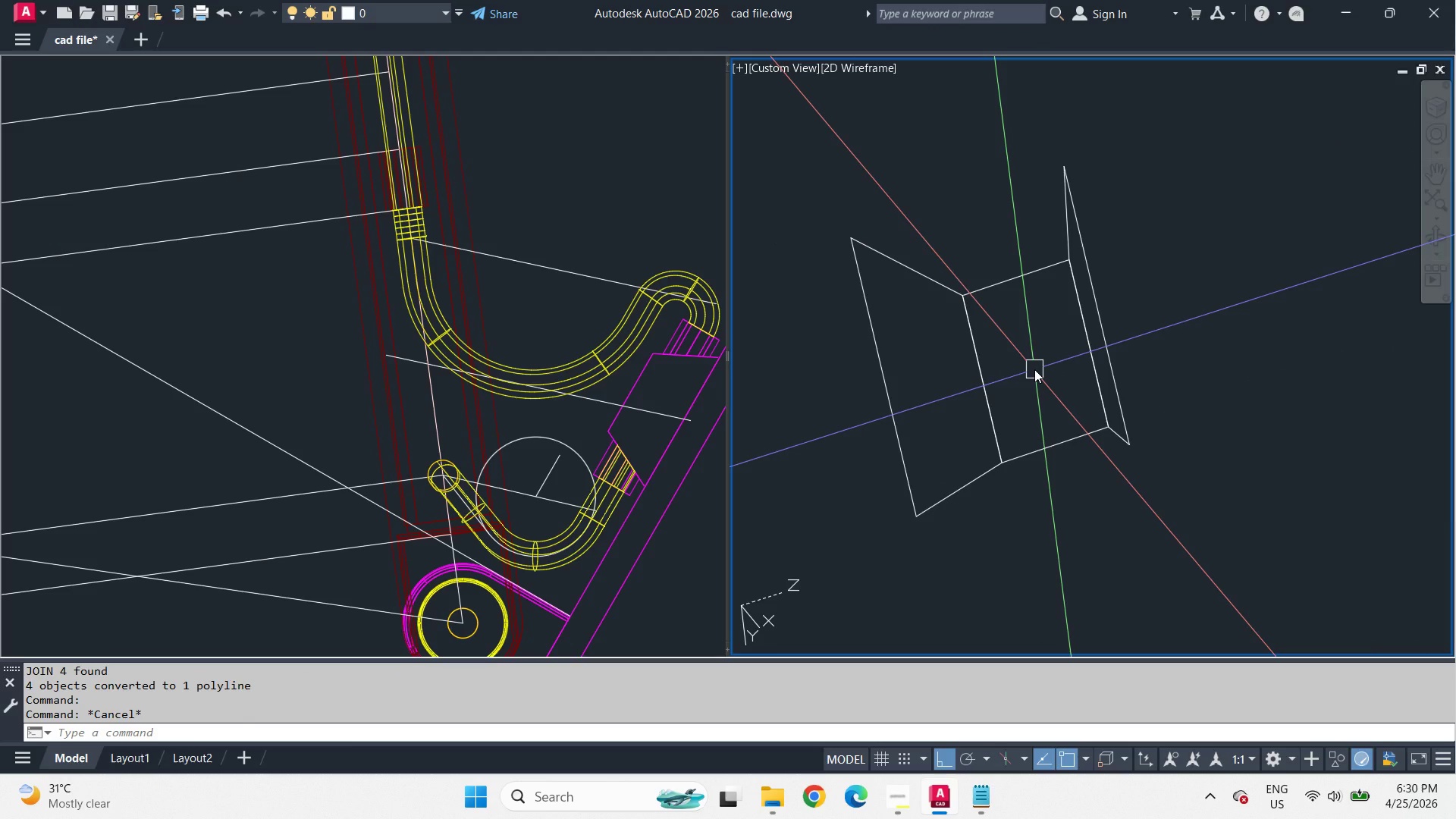 
key(O)
 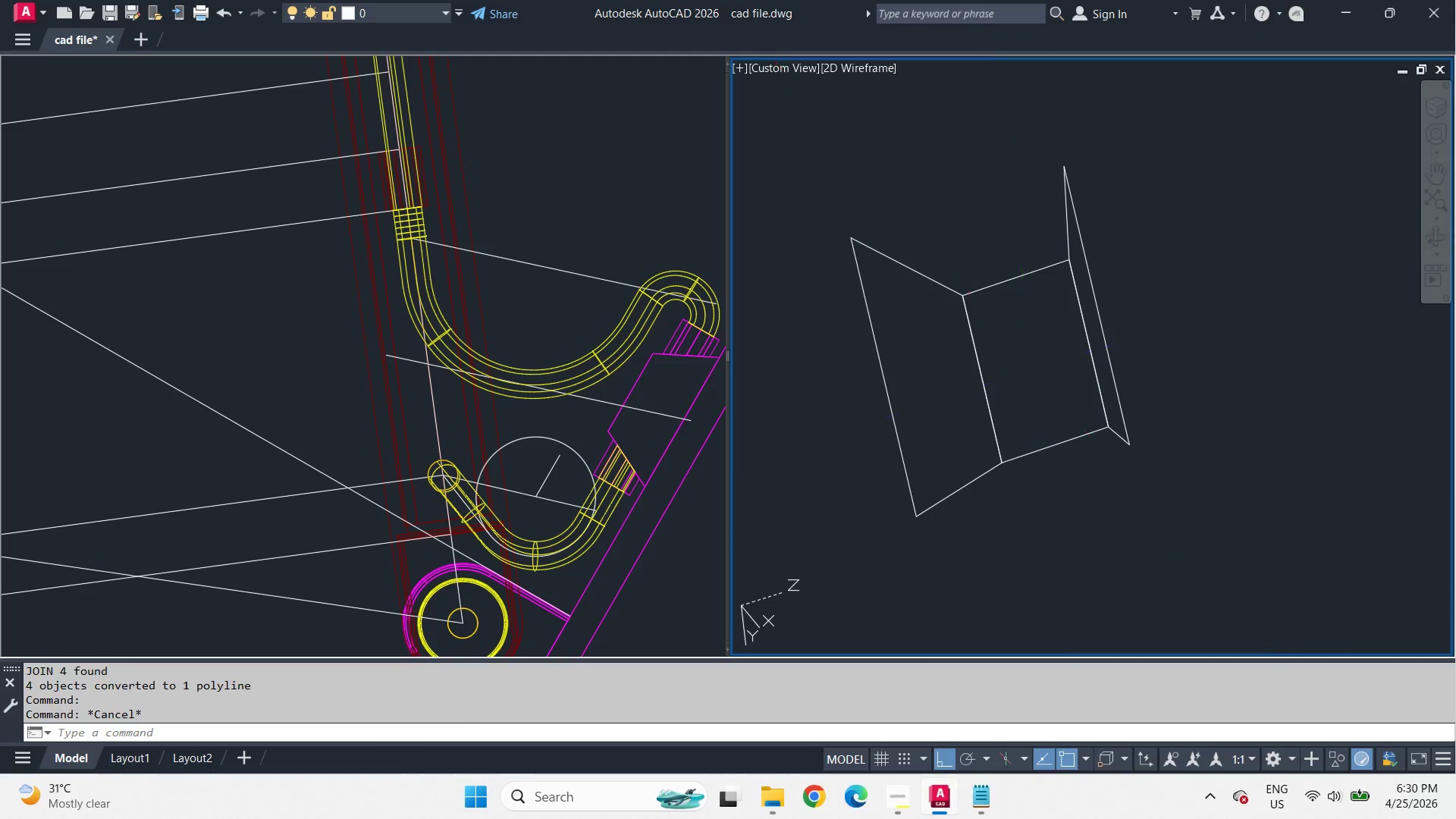 
key(Space)
 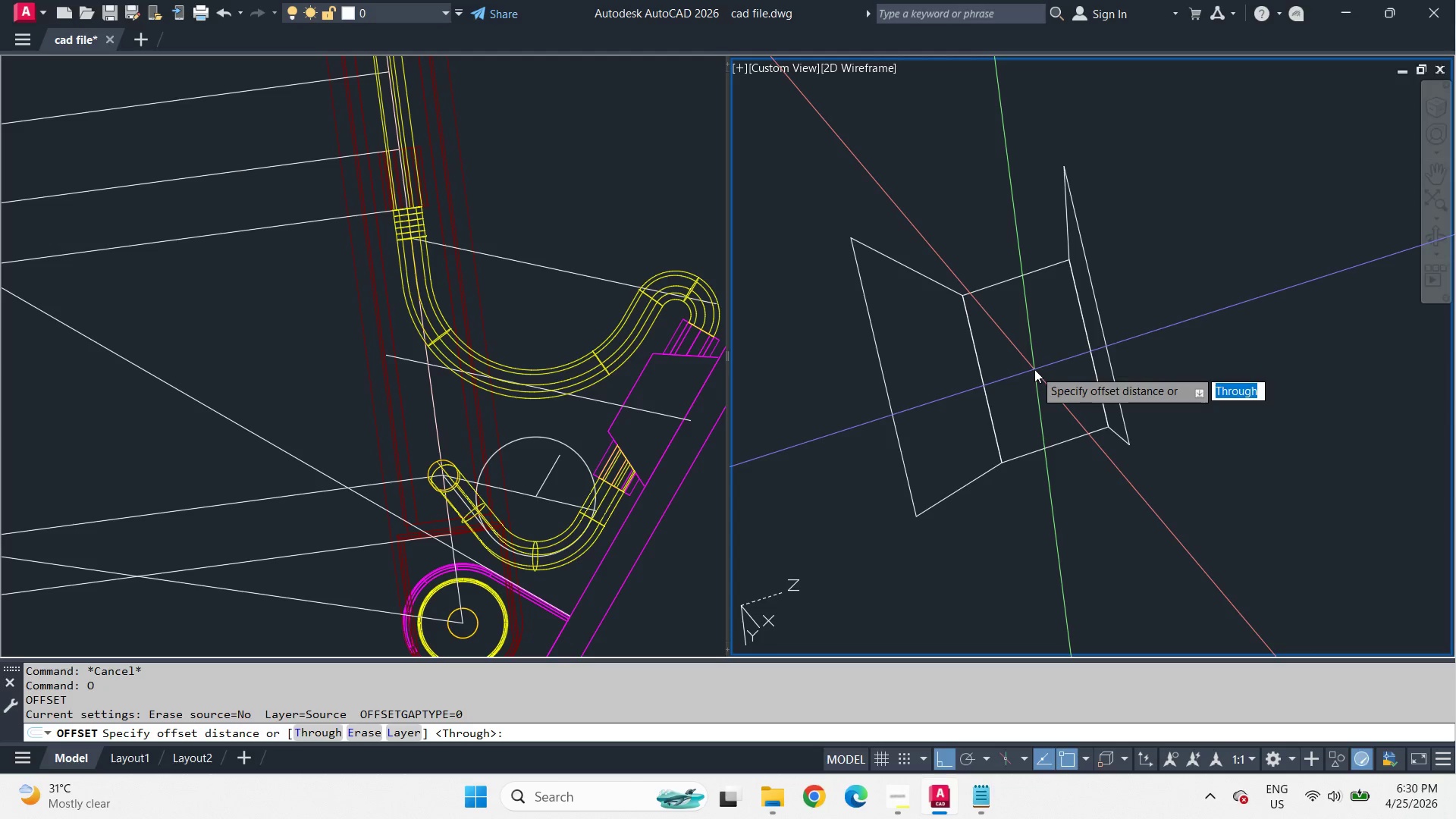 
key(Numpad0)
 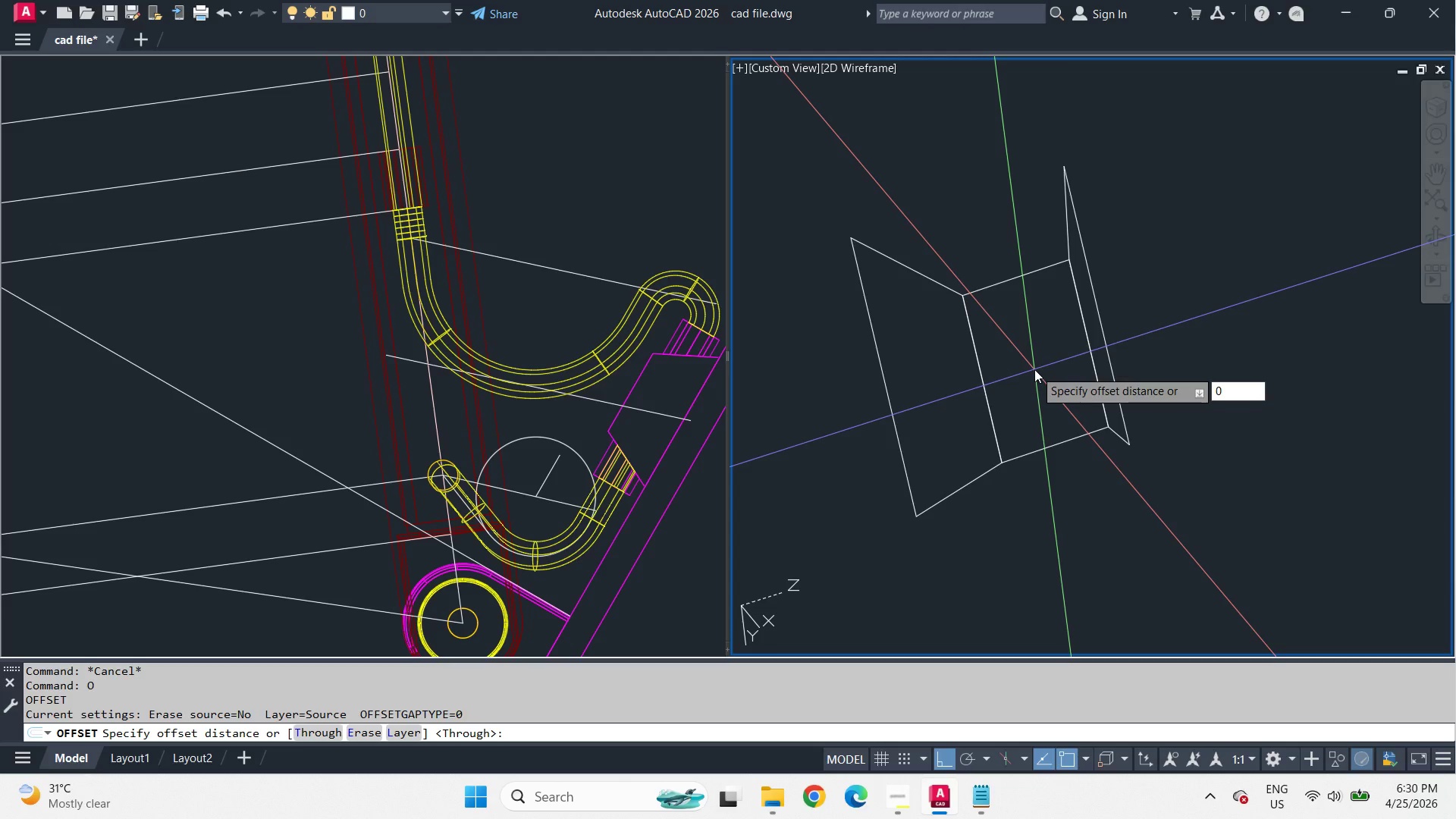 
key(Backspace)
 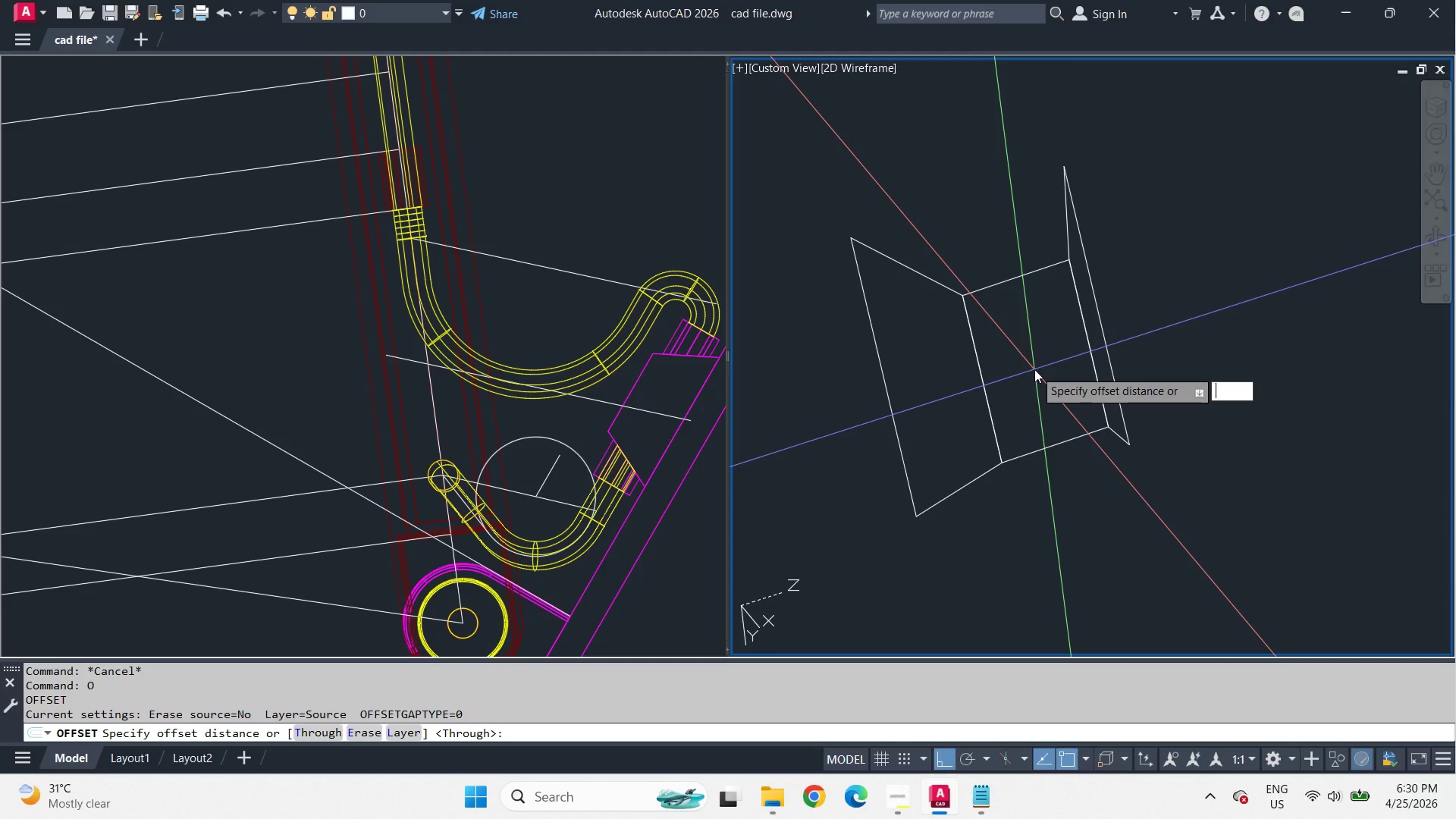 
key(Numpad1)
 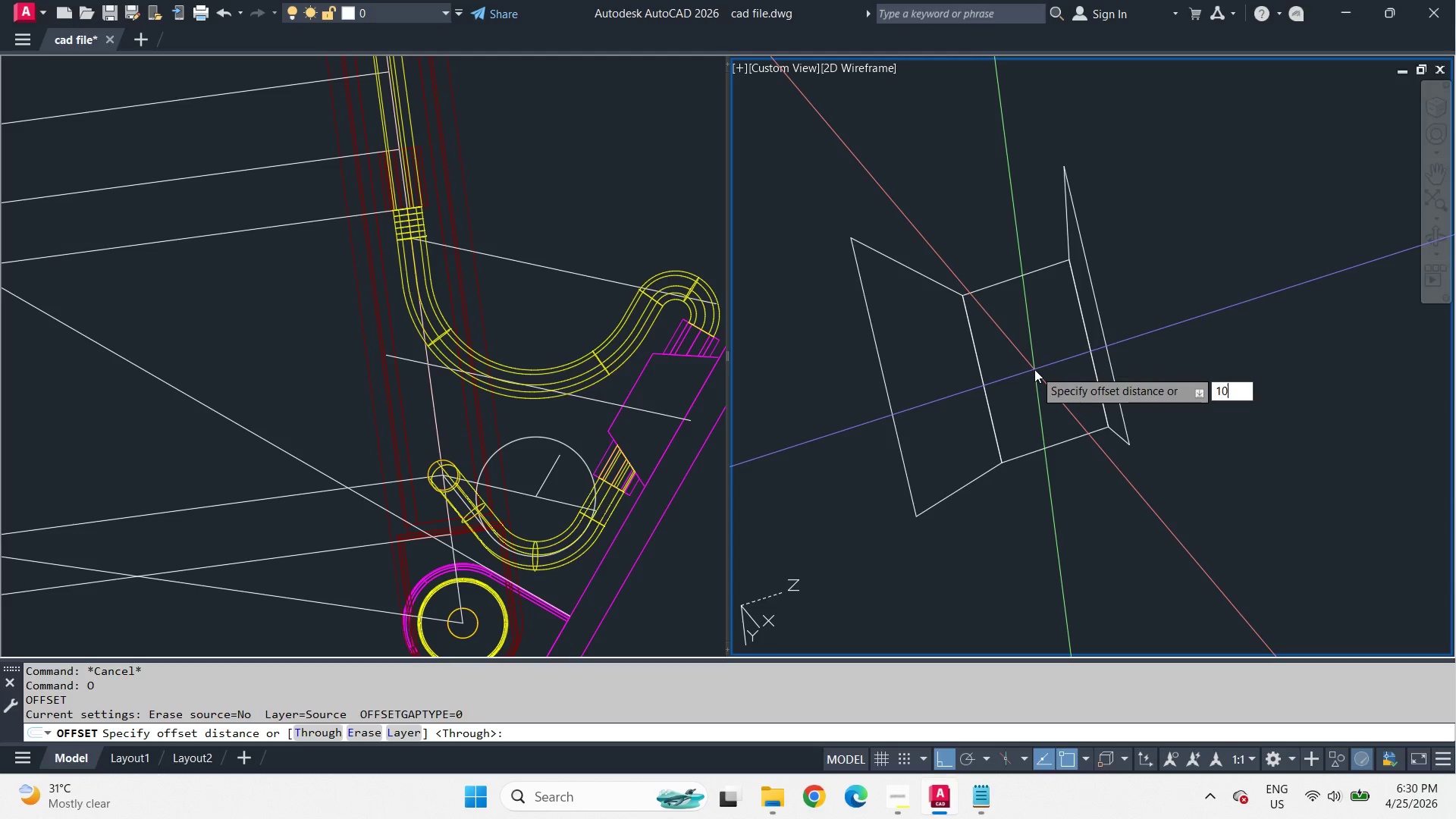 
key(Numpad0)
 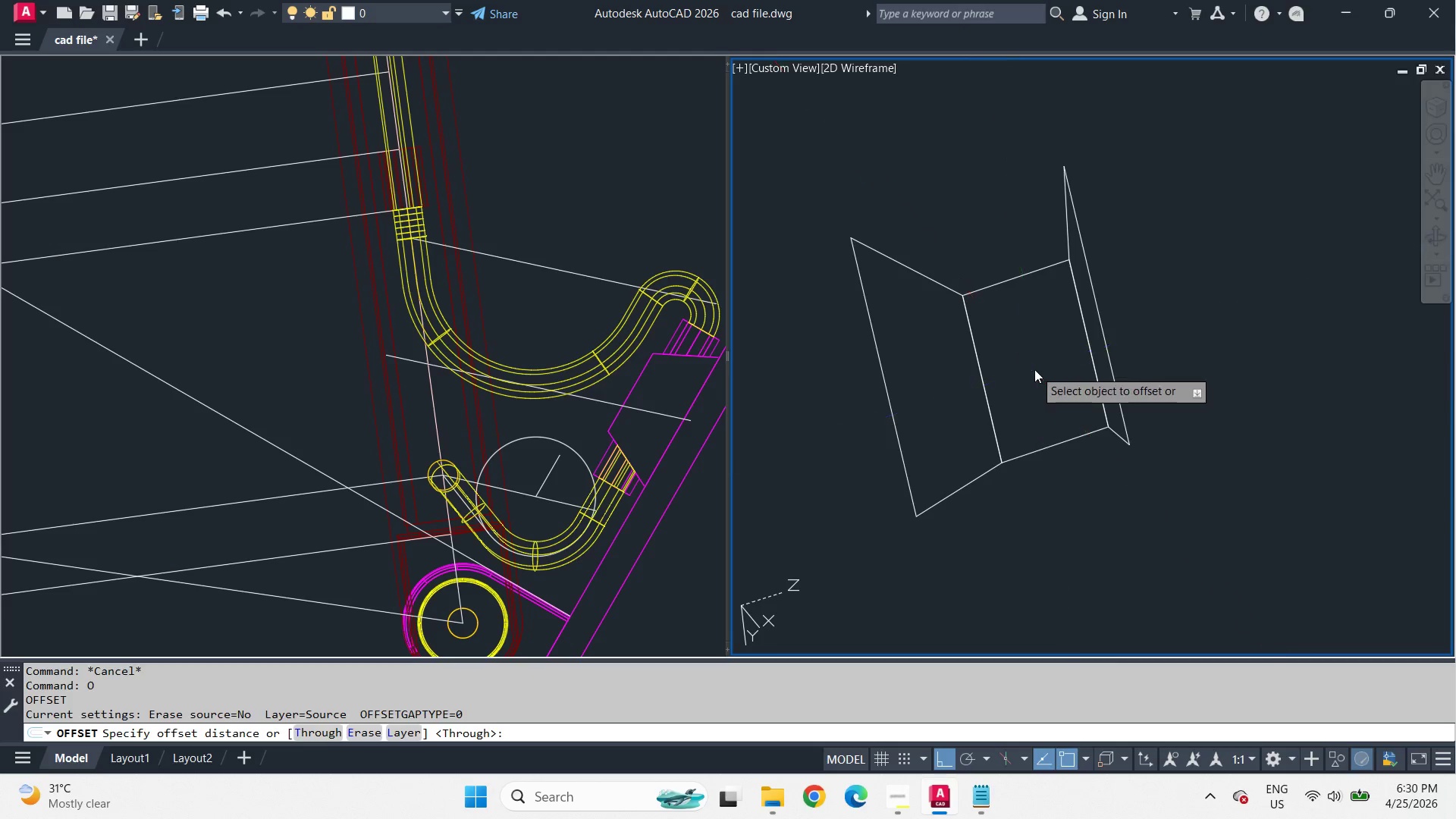 
key(NumpadEnter)
 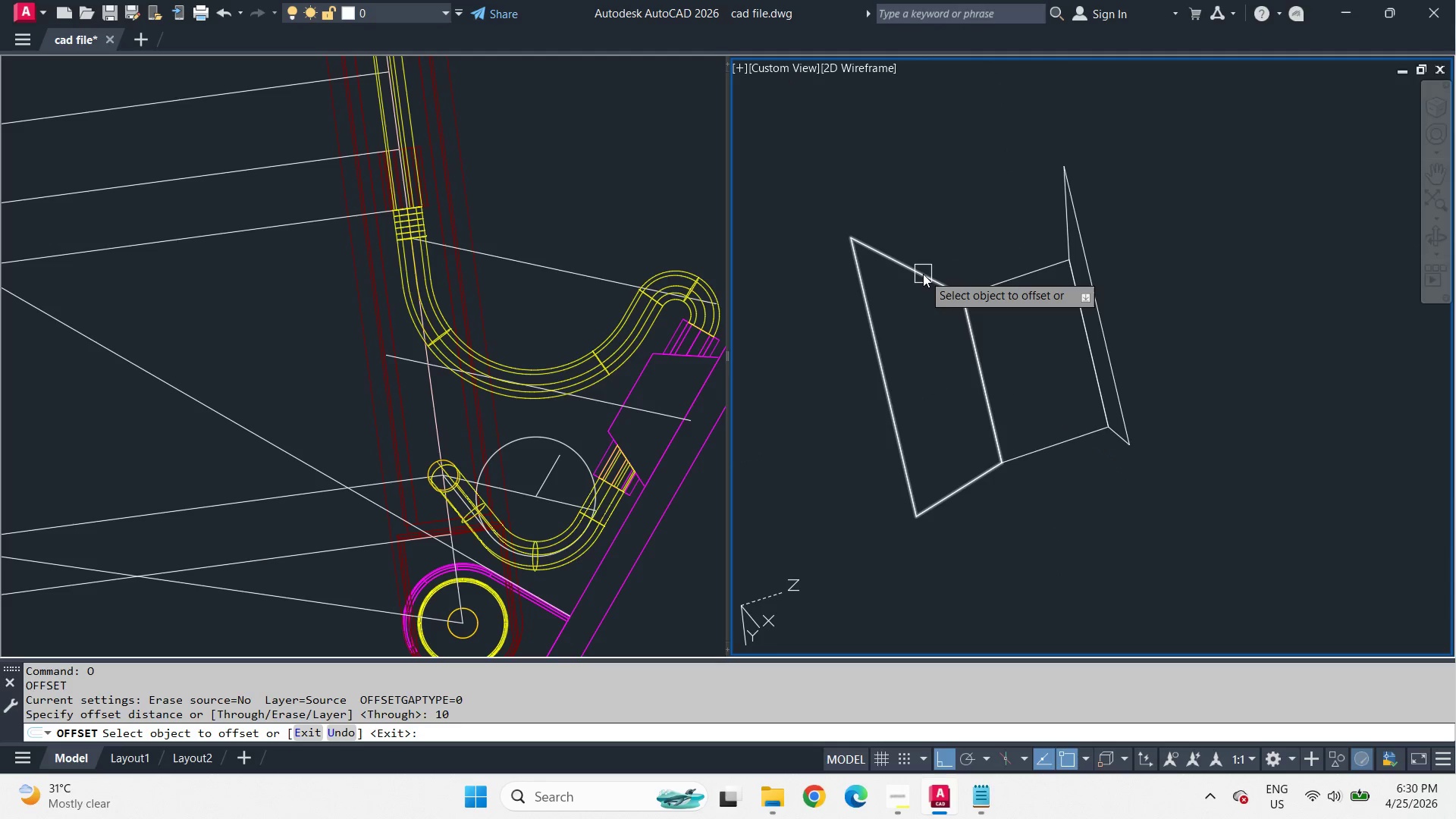 
left_click_drag(start_coordinate=[923, 274], to_coordinate=[920, 283])
 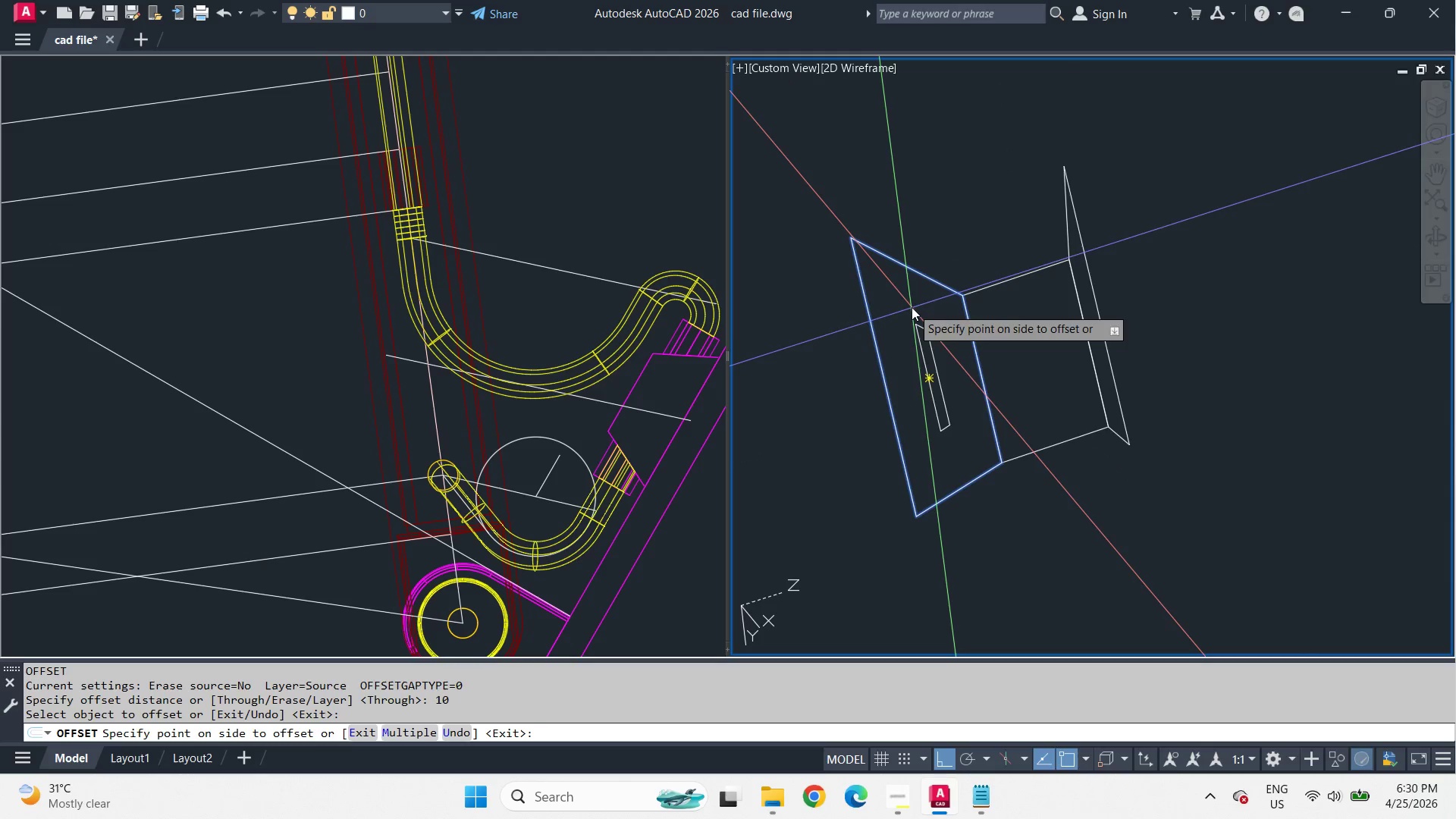 
left_click([912, 307])
 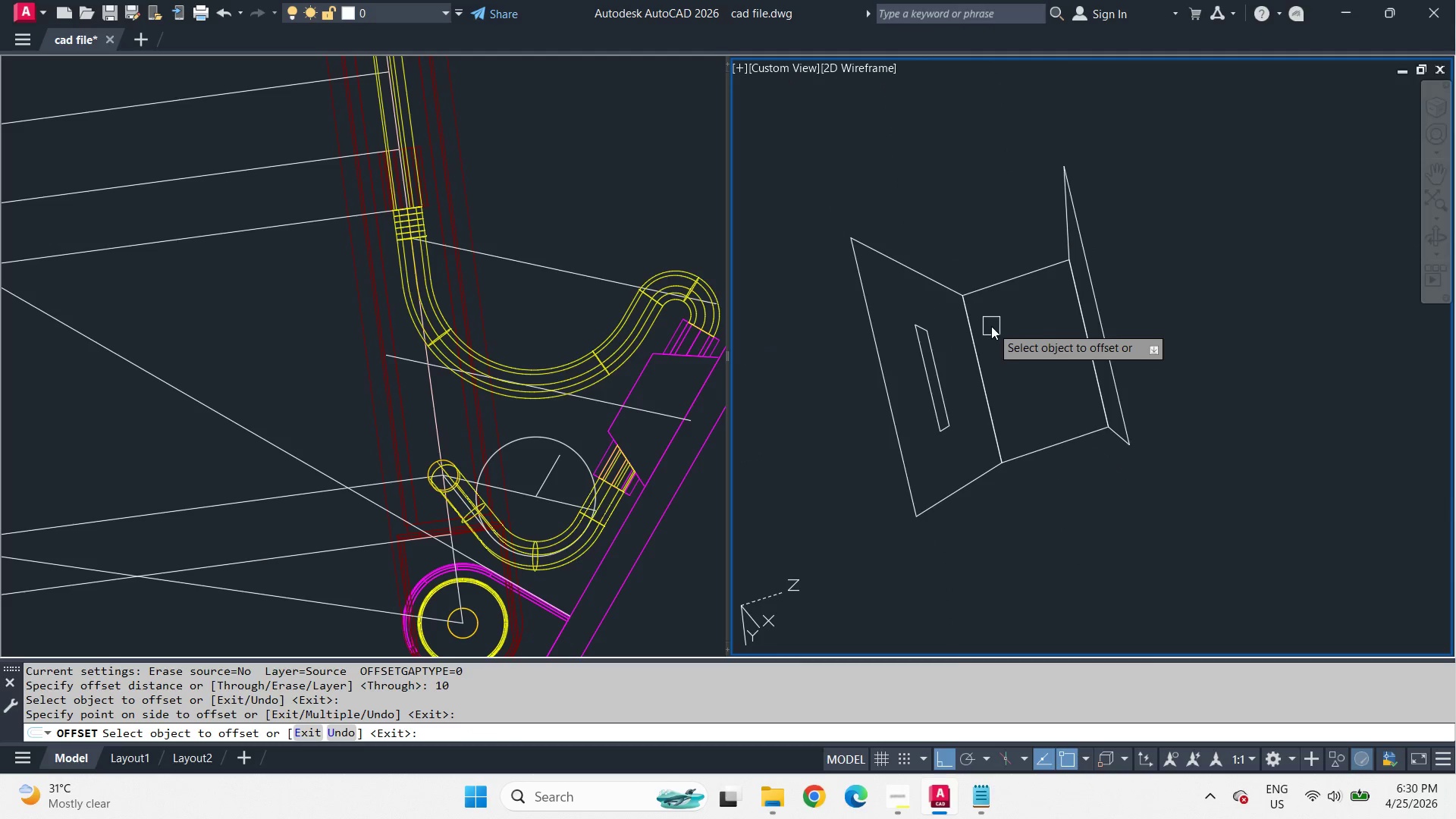 
key(Escape)
 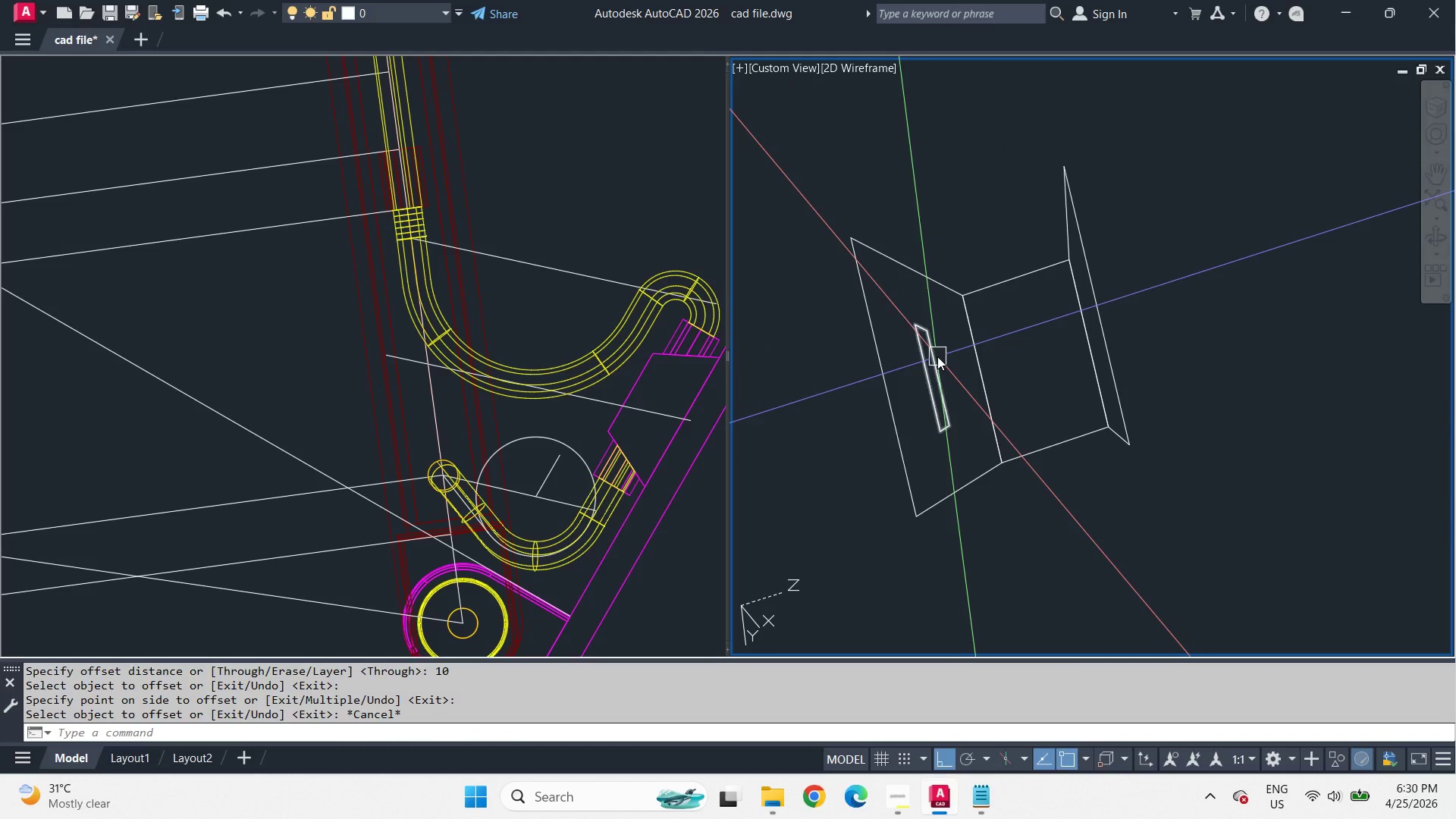 
left_click([937, 357])
 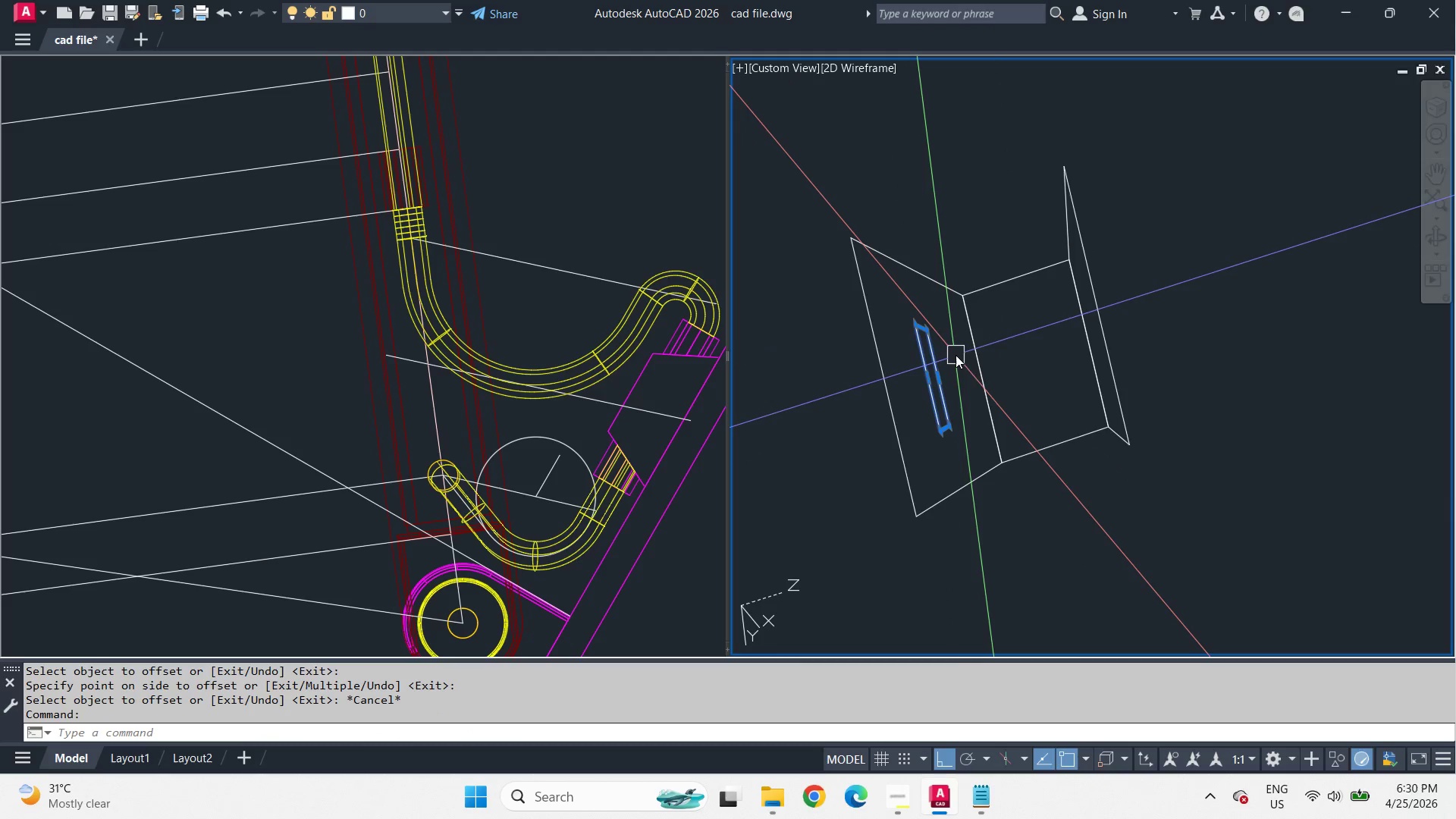 
key(E)
 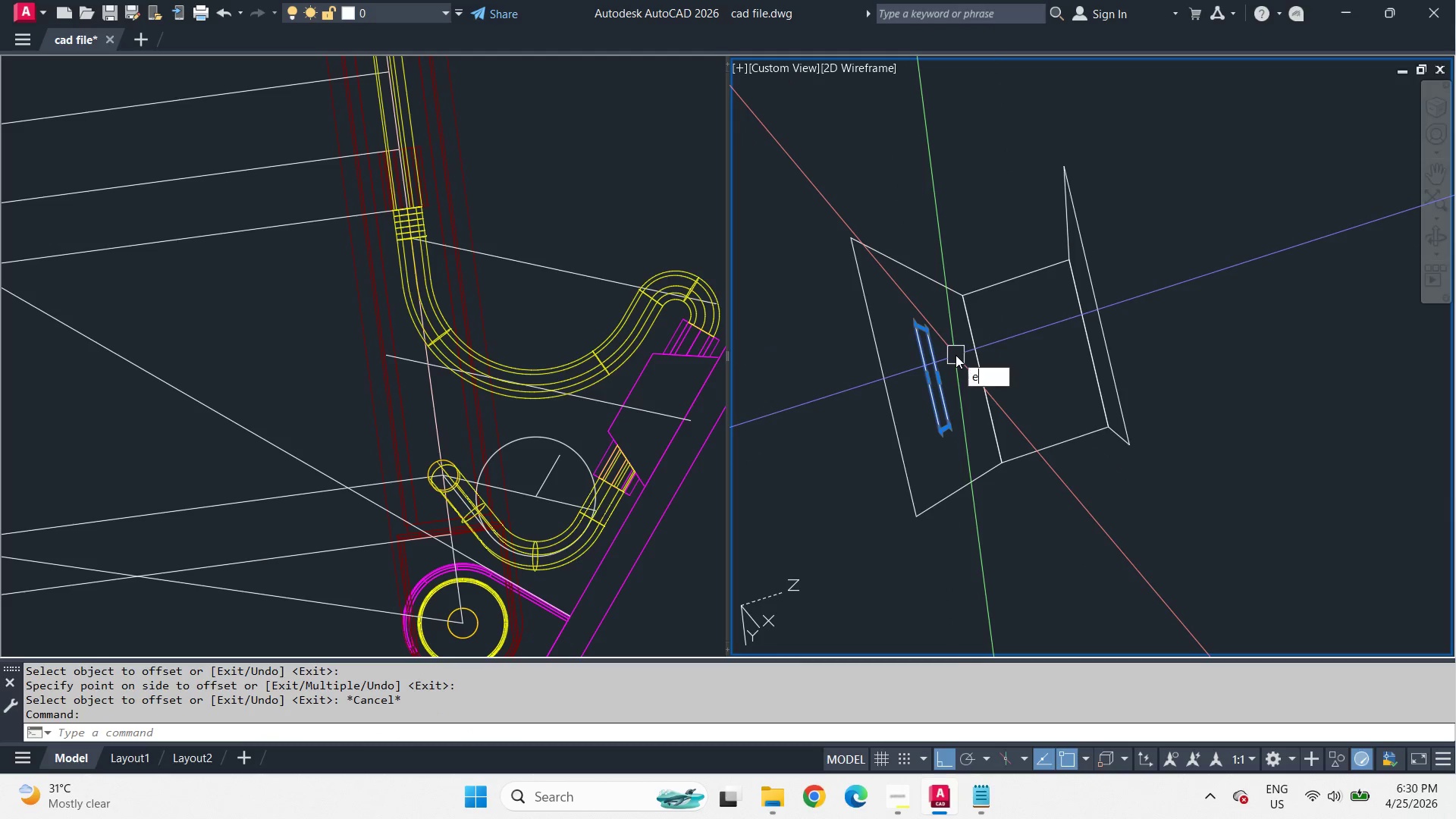 
key(Space)
 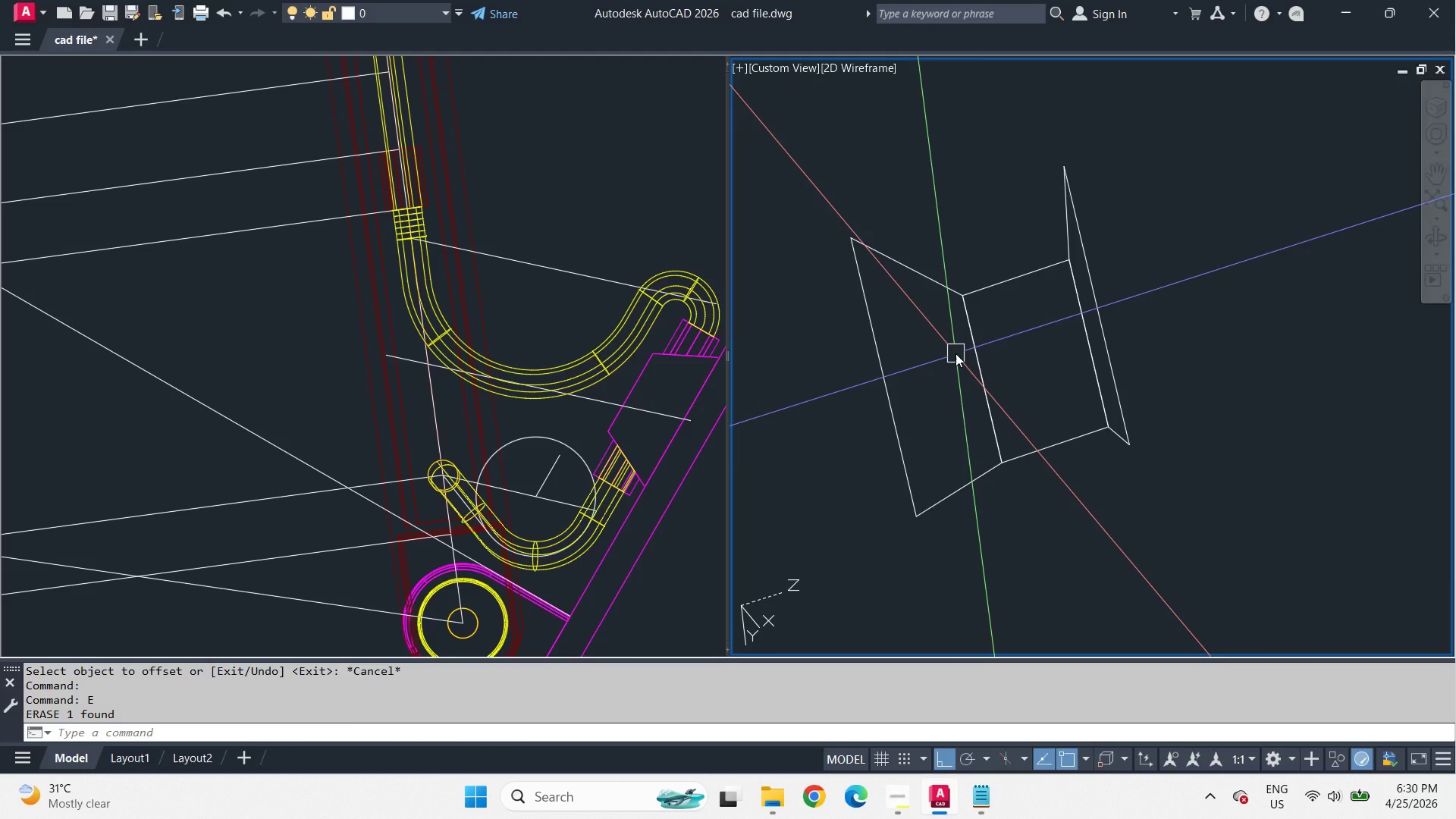 
key(O)
 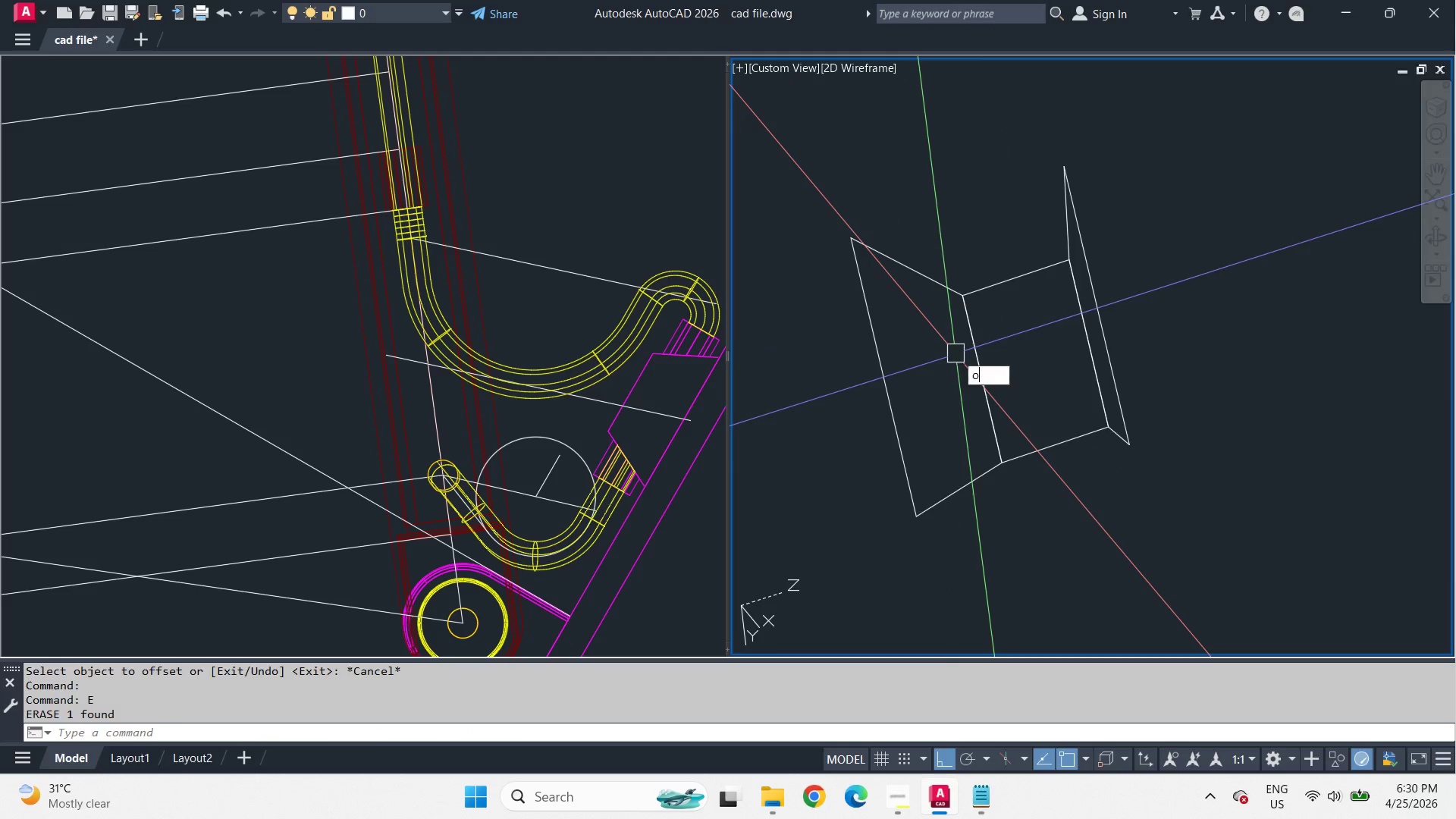 
key(Space)
 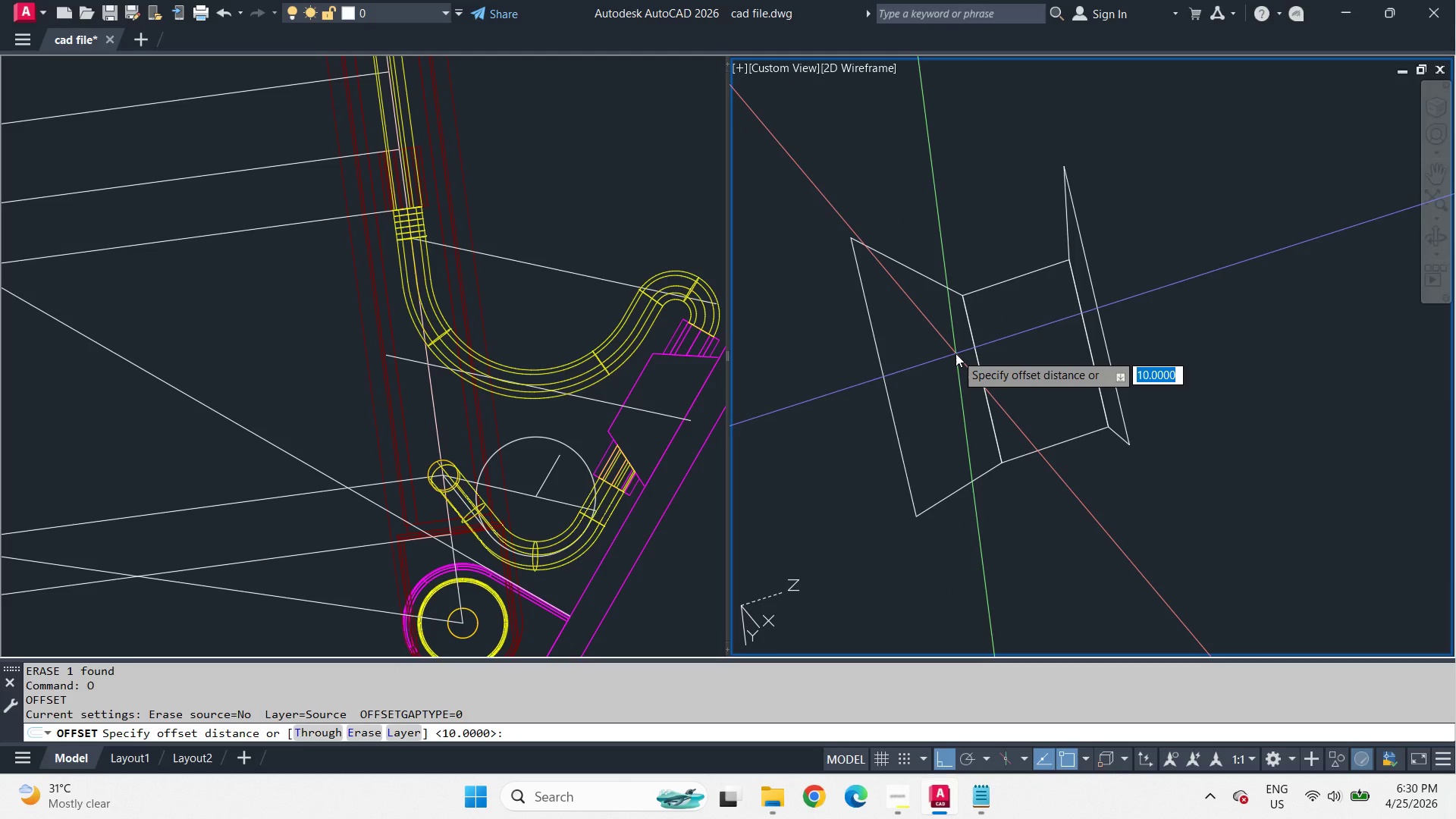 
key(2)
 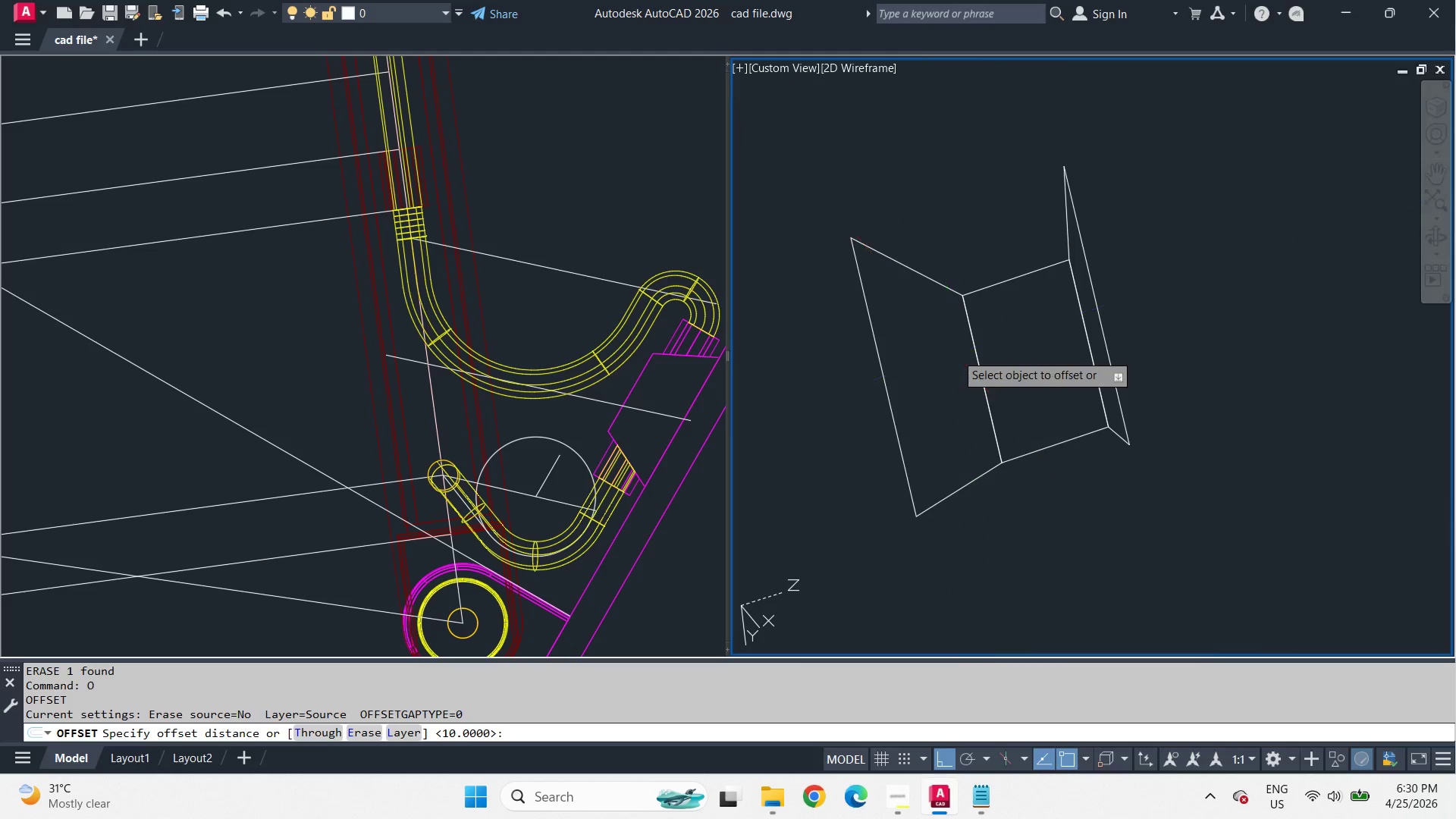 
key(Space)
 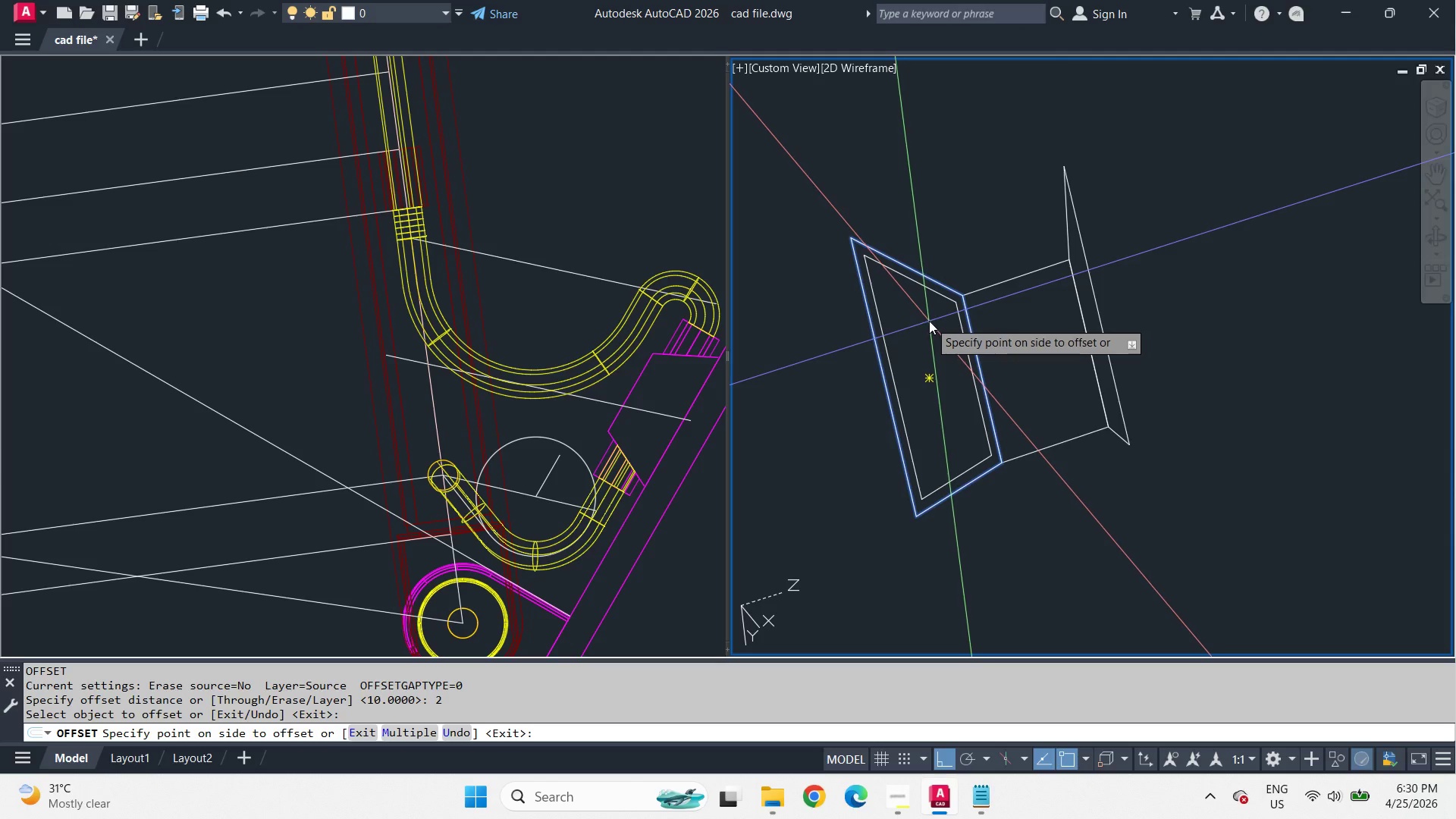 
key(Escape)
 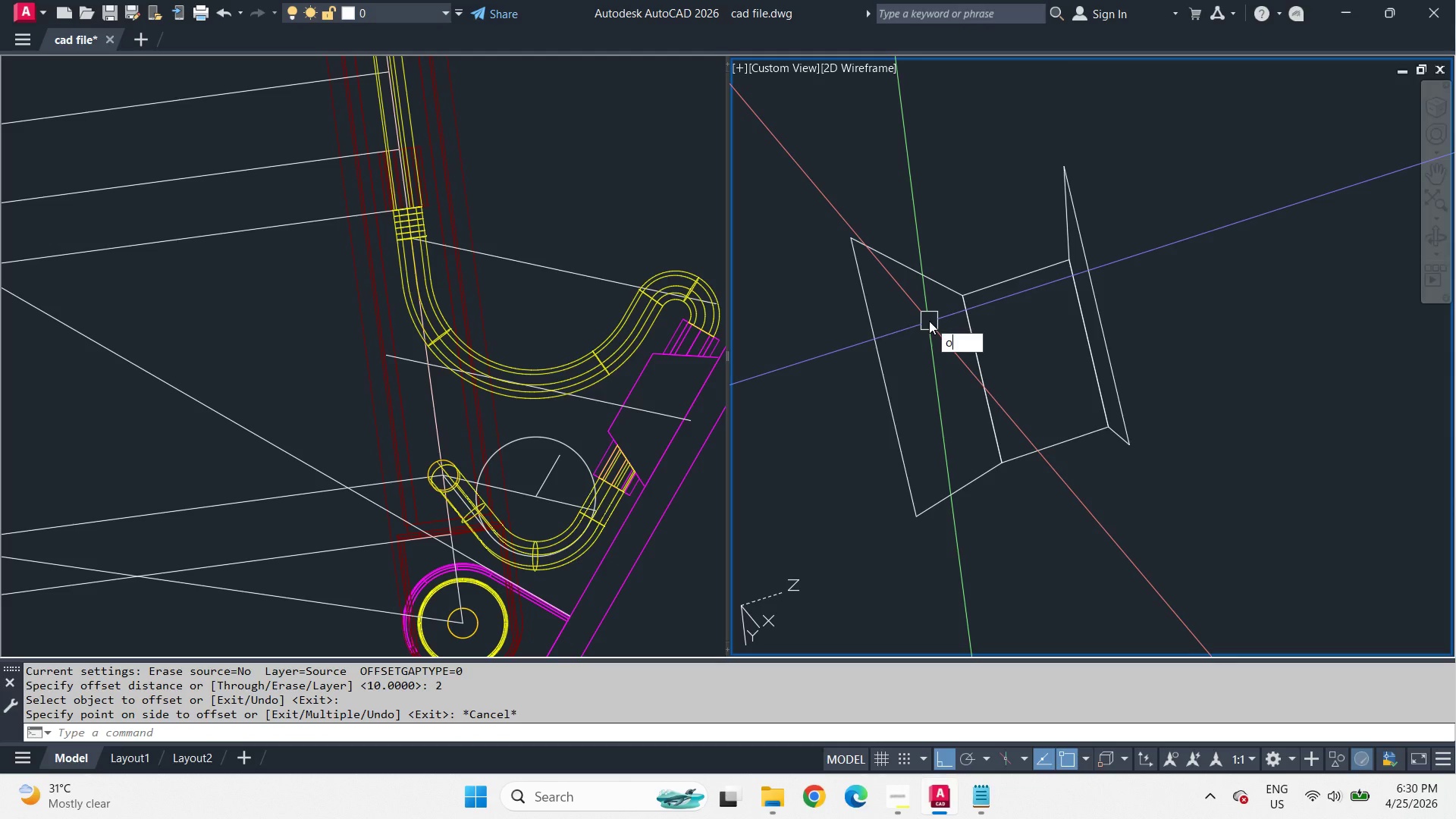 
key(O)
 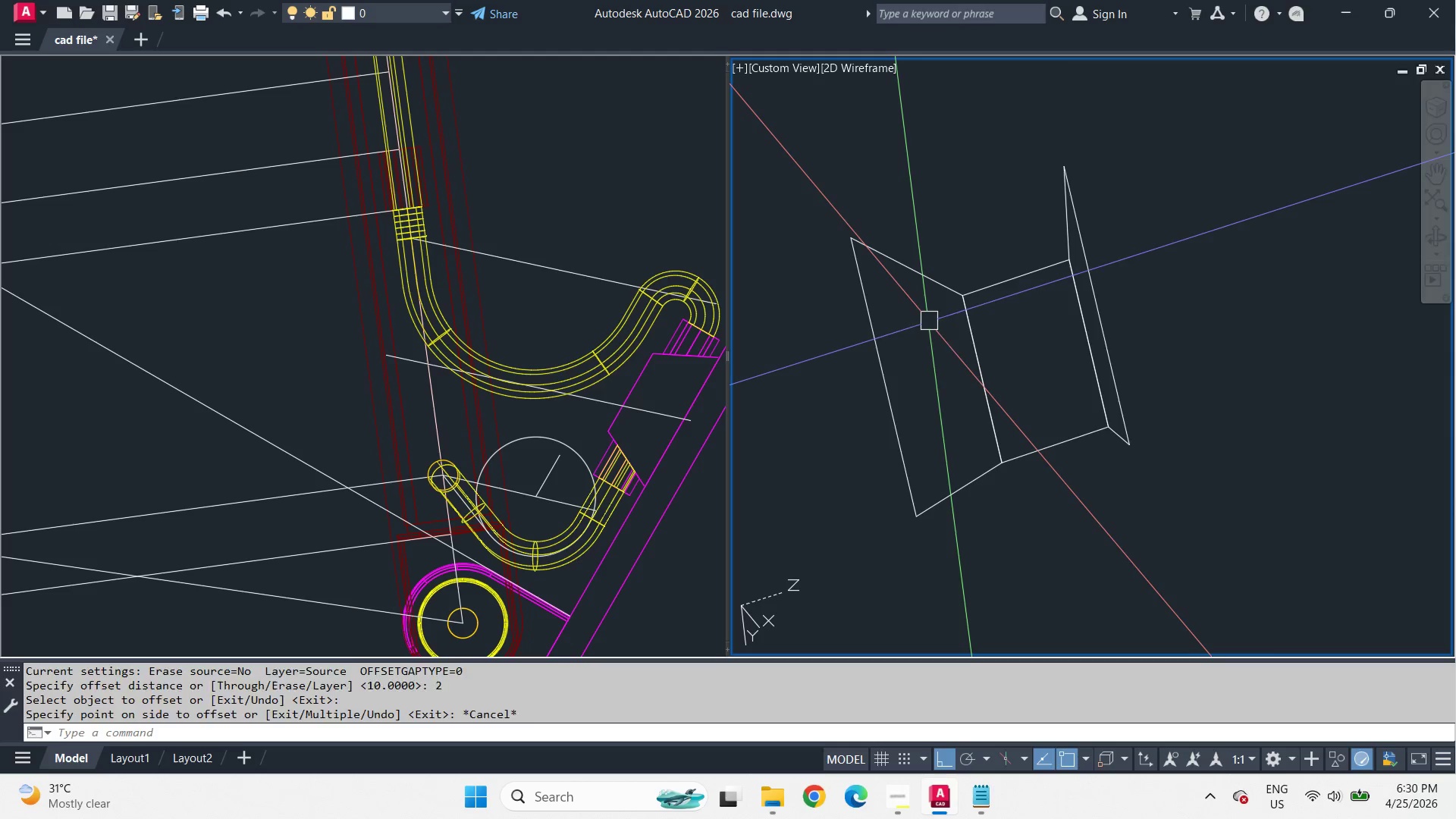 
key(Space)
 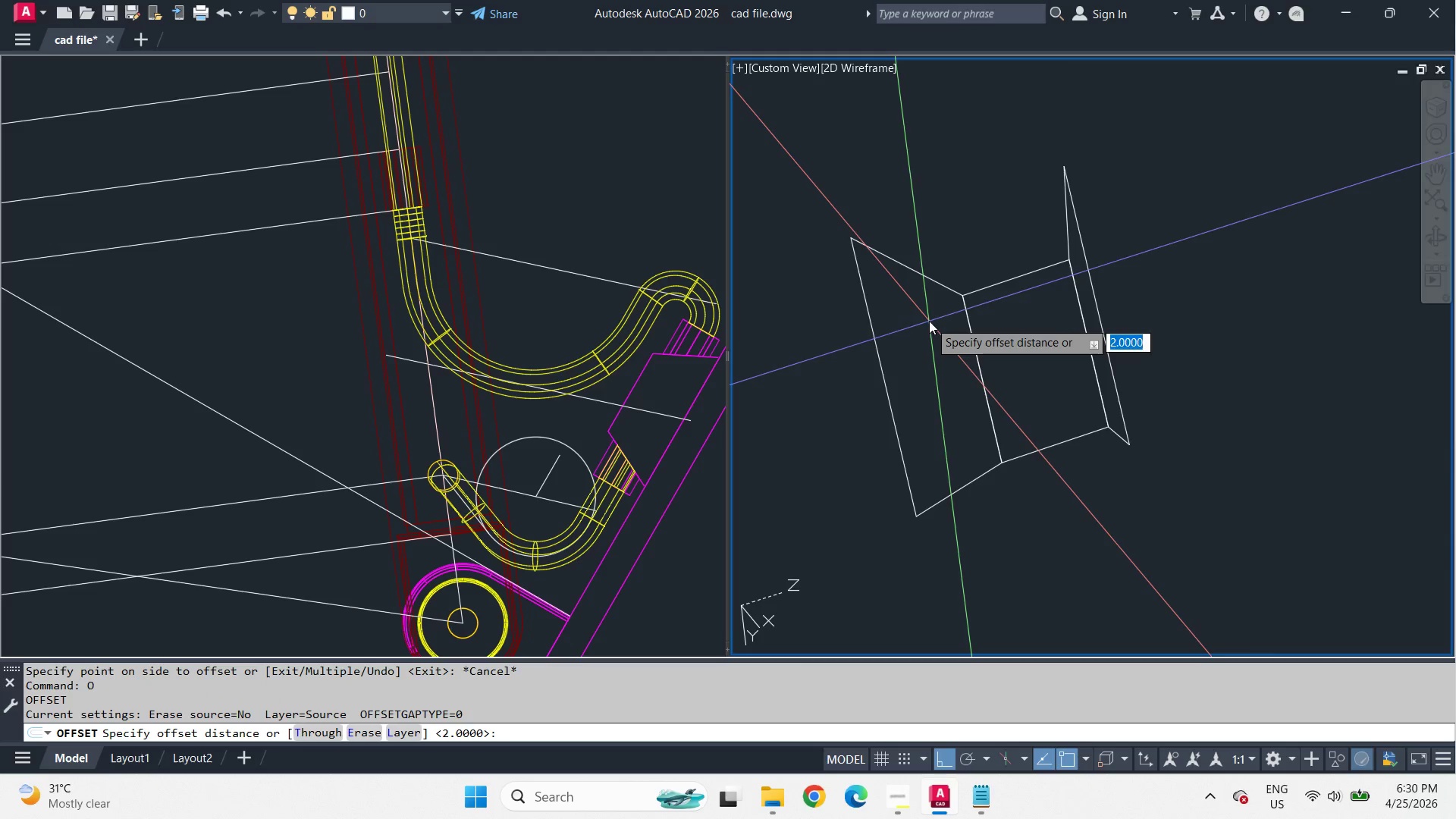 
key(5)
 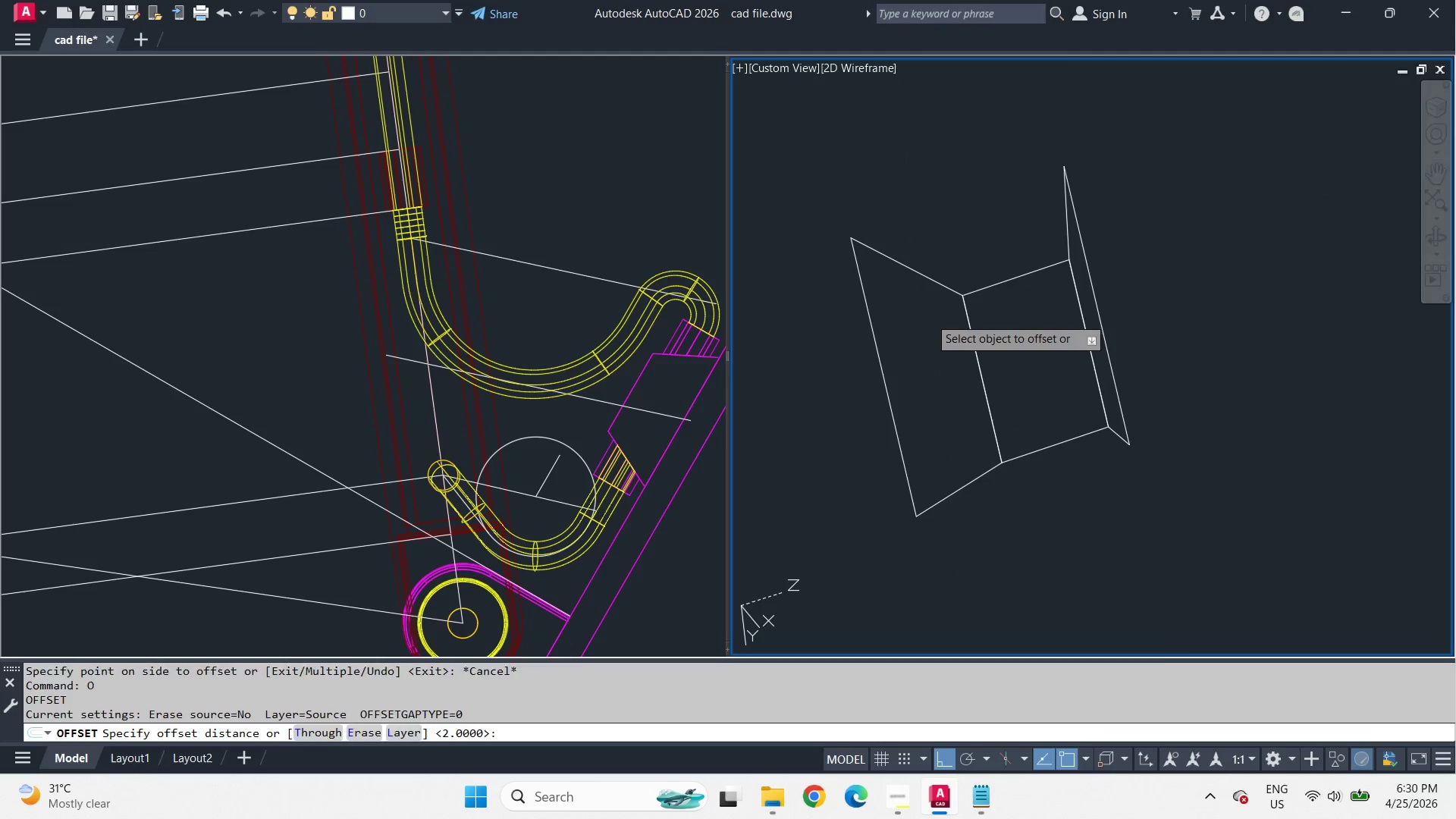 
key(Space)
 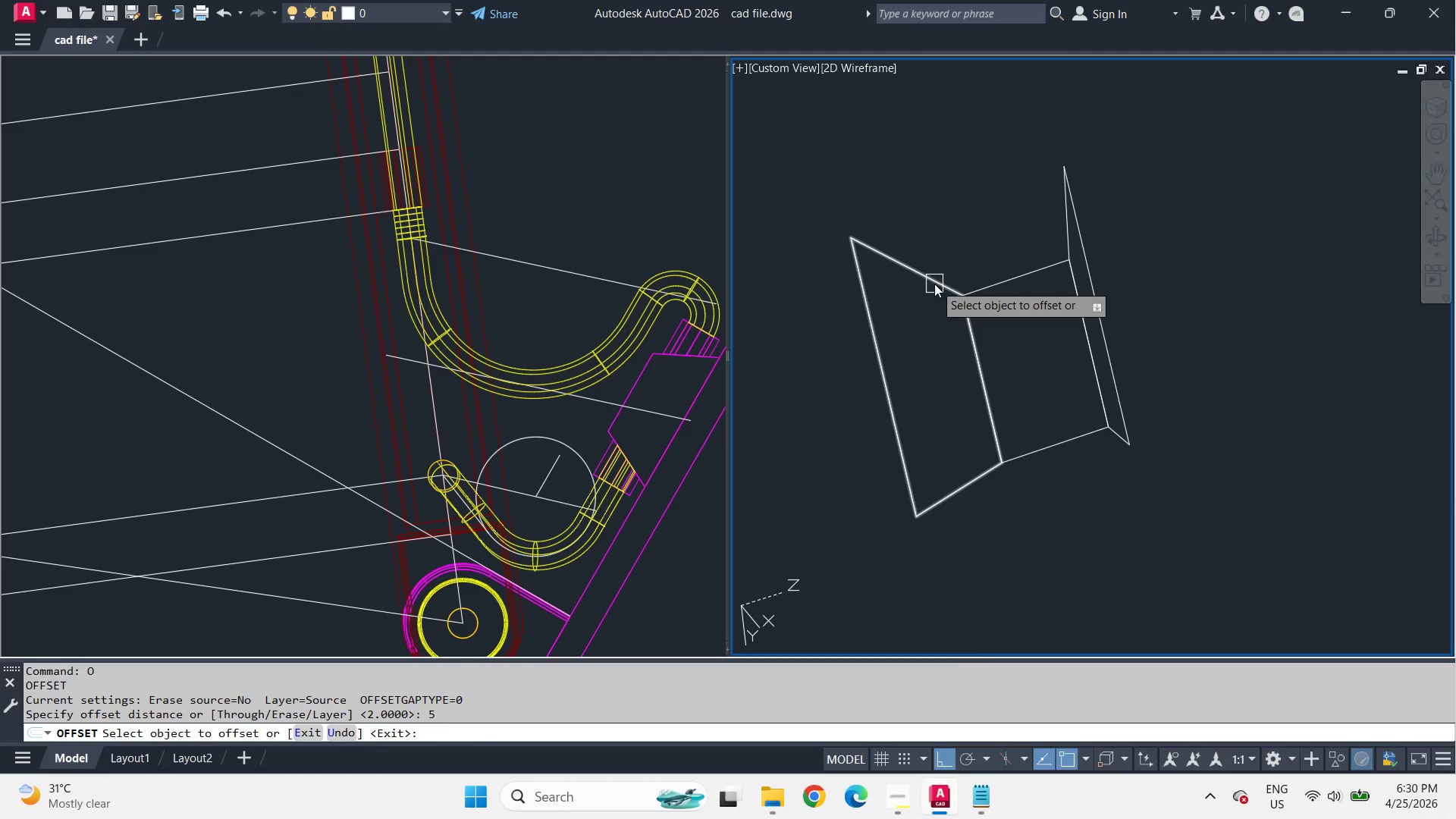 
left_click_drag(start_coordinate=[935, 284], to_coordinate=[930, 300])
 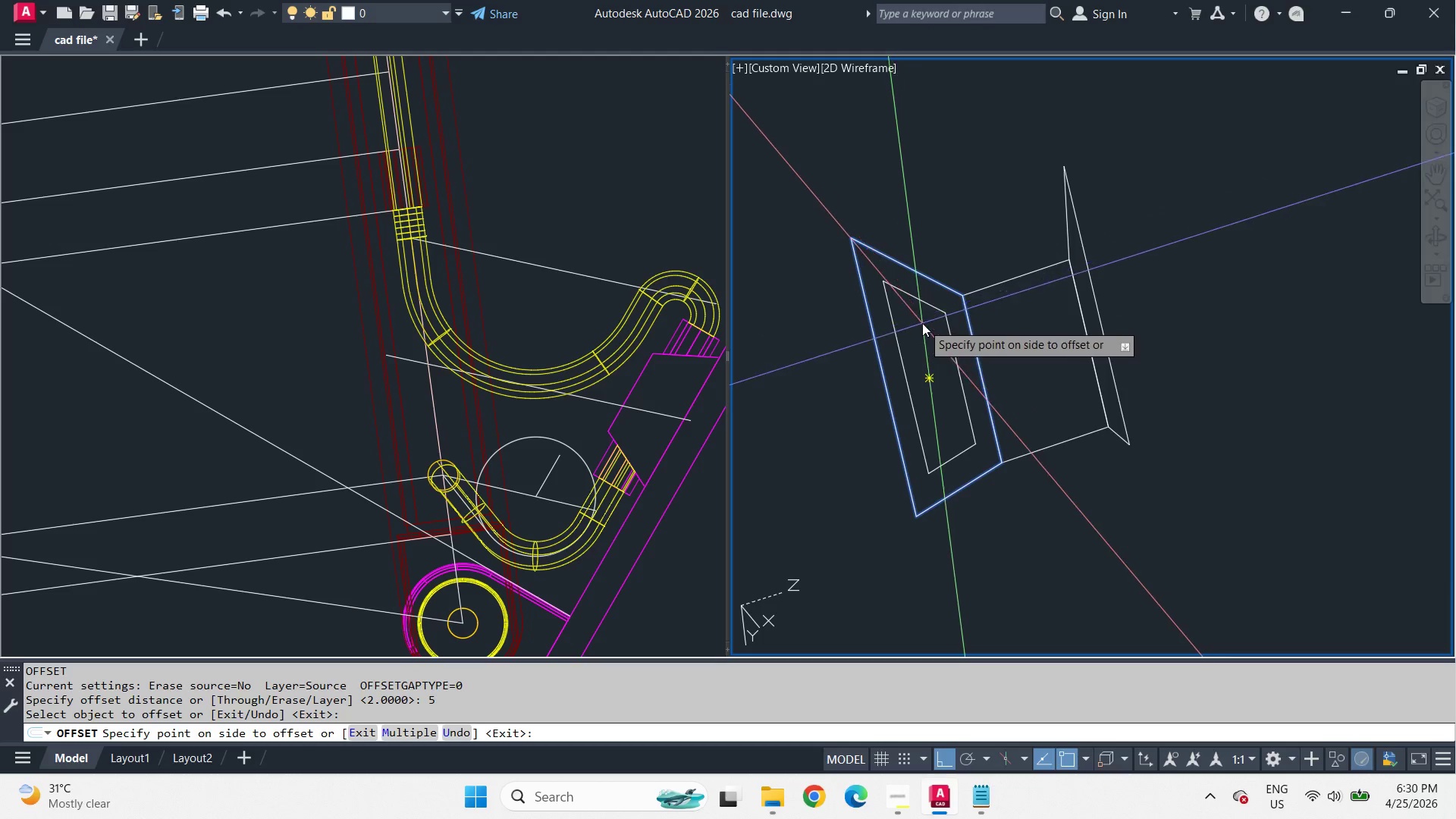 
left_click_drag(start_coordinate=[922, 328], to_coordinate=[928, 347])
 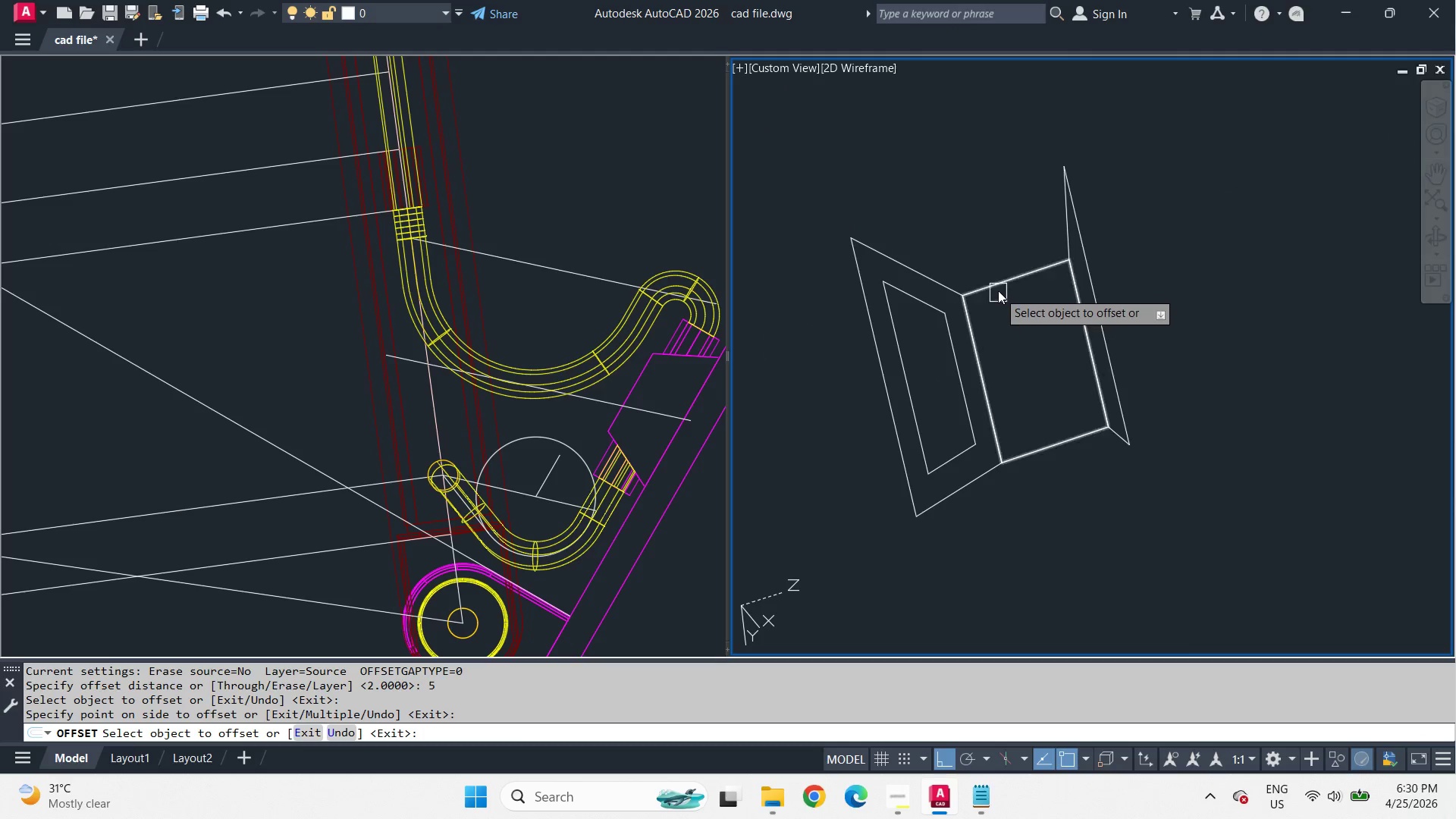 
left_click_drag(start_coordinate=[998, 286], to_coordinate=[1002, 300])
 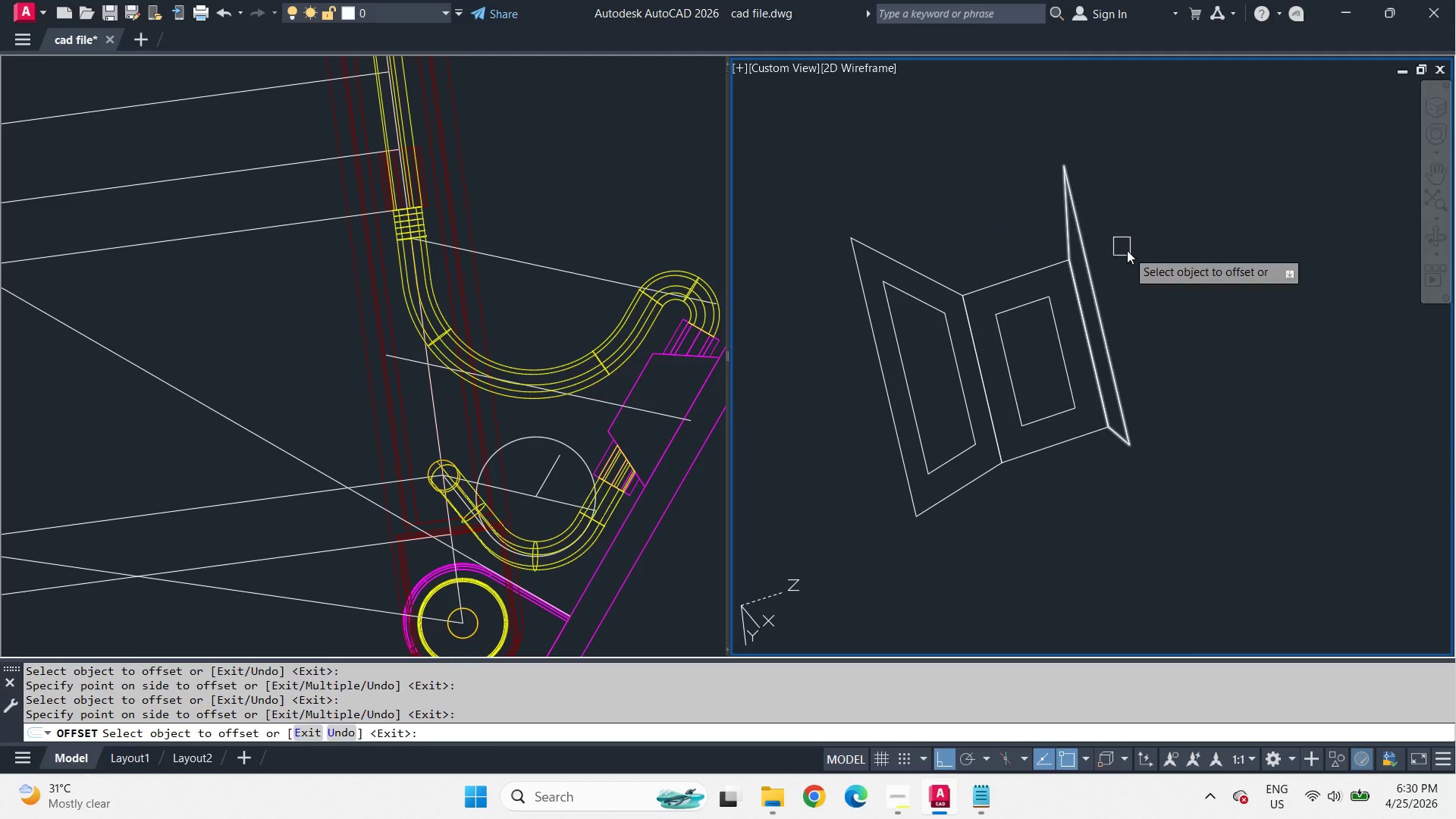 
left_click([1075, 303])
 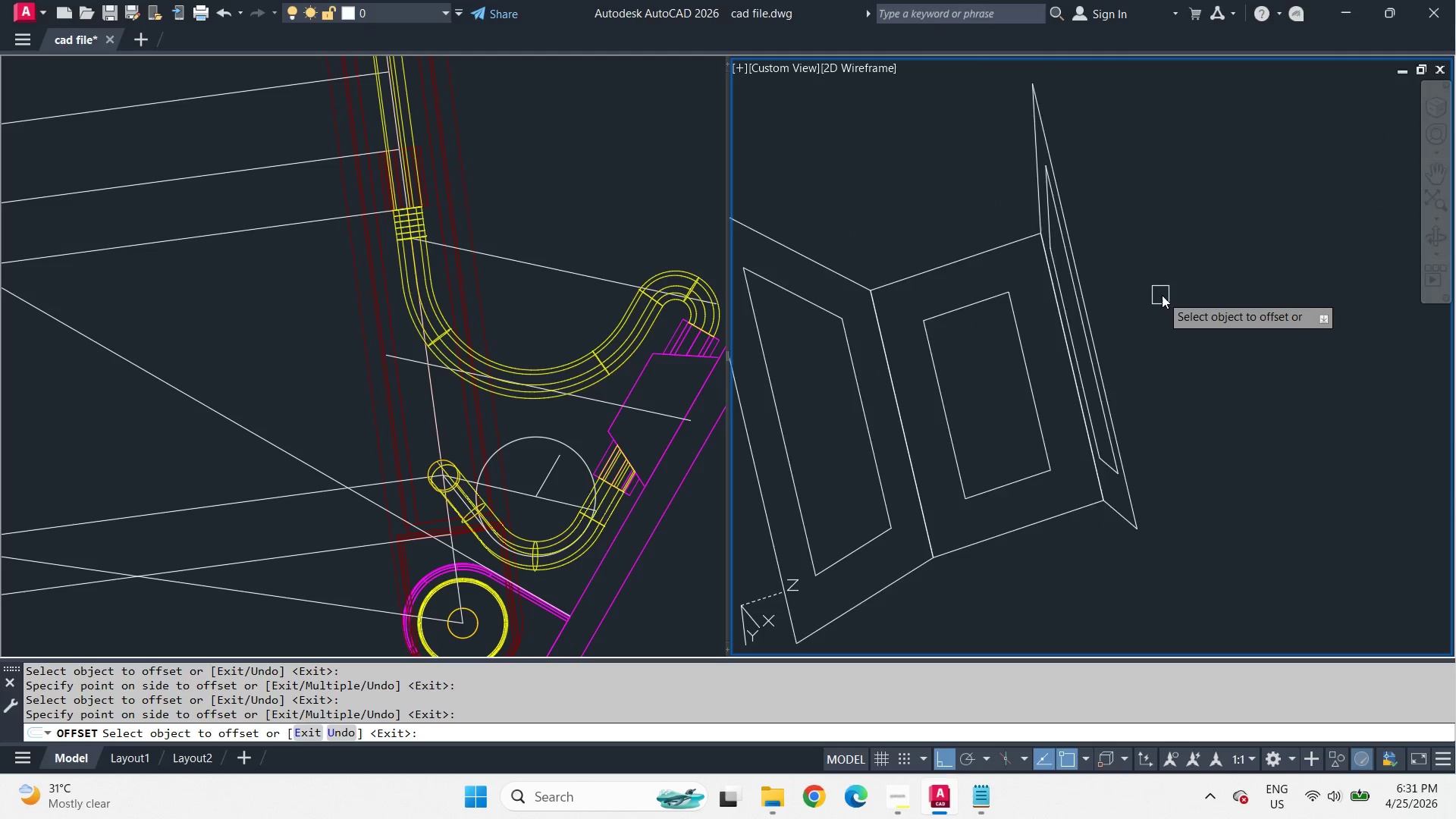 
scroll: coordinate [1117, 304], scroll_direction: up, amount: 1.0
 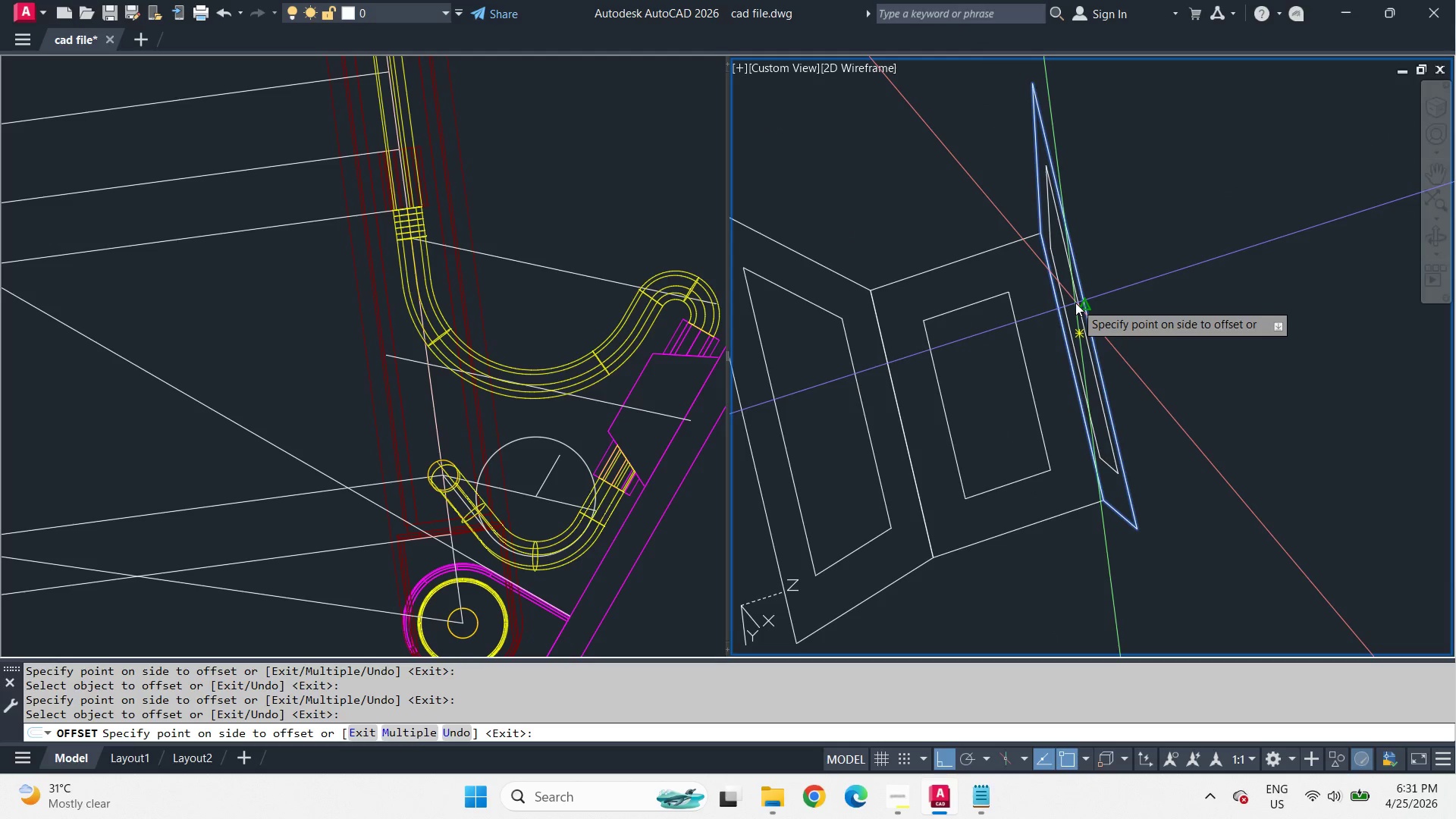 
type( ext )
 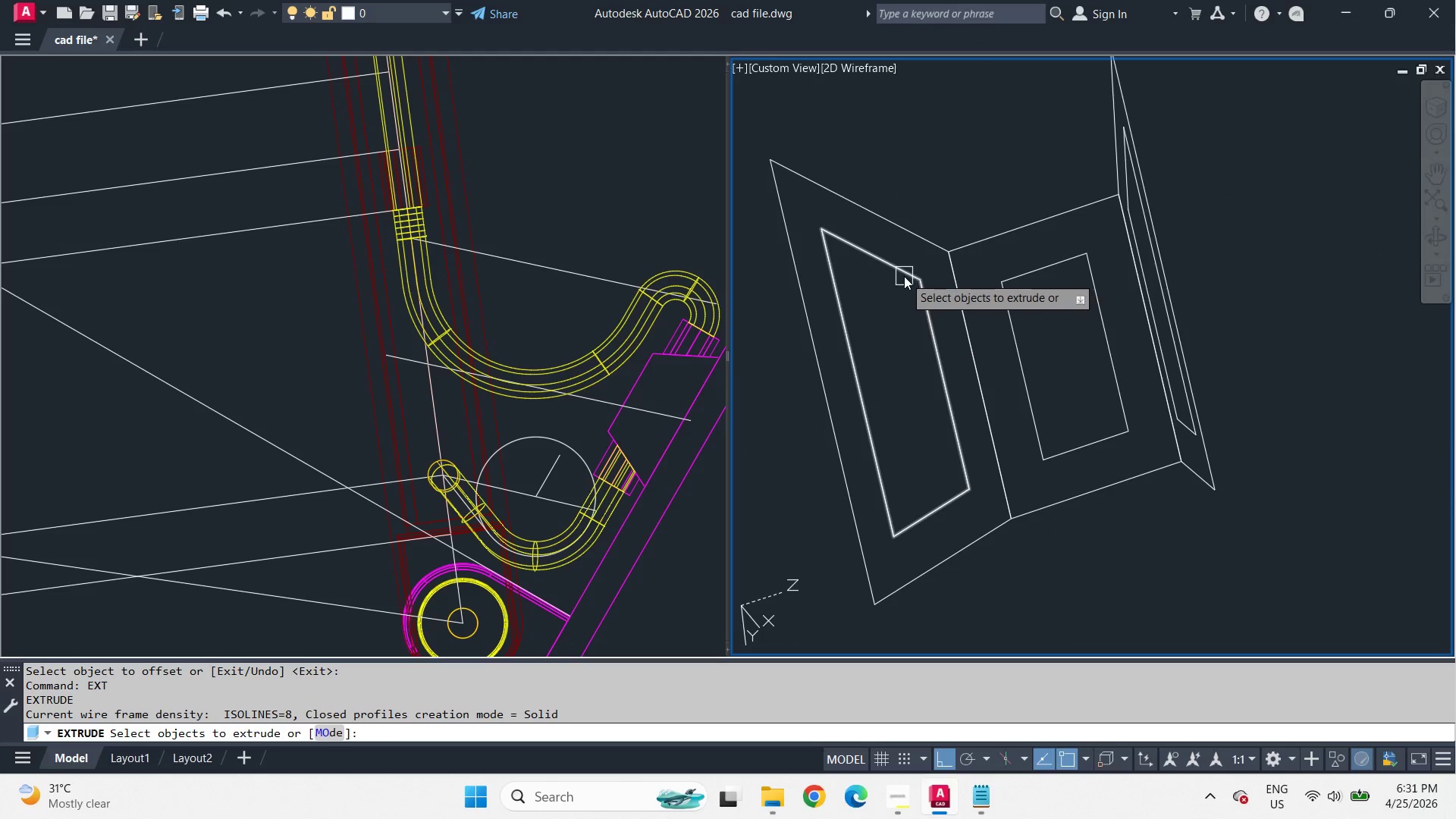 
scroll: coordinate [1163, 296], scroll_direction: down, amount: 1.0
 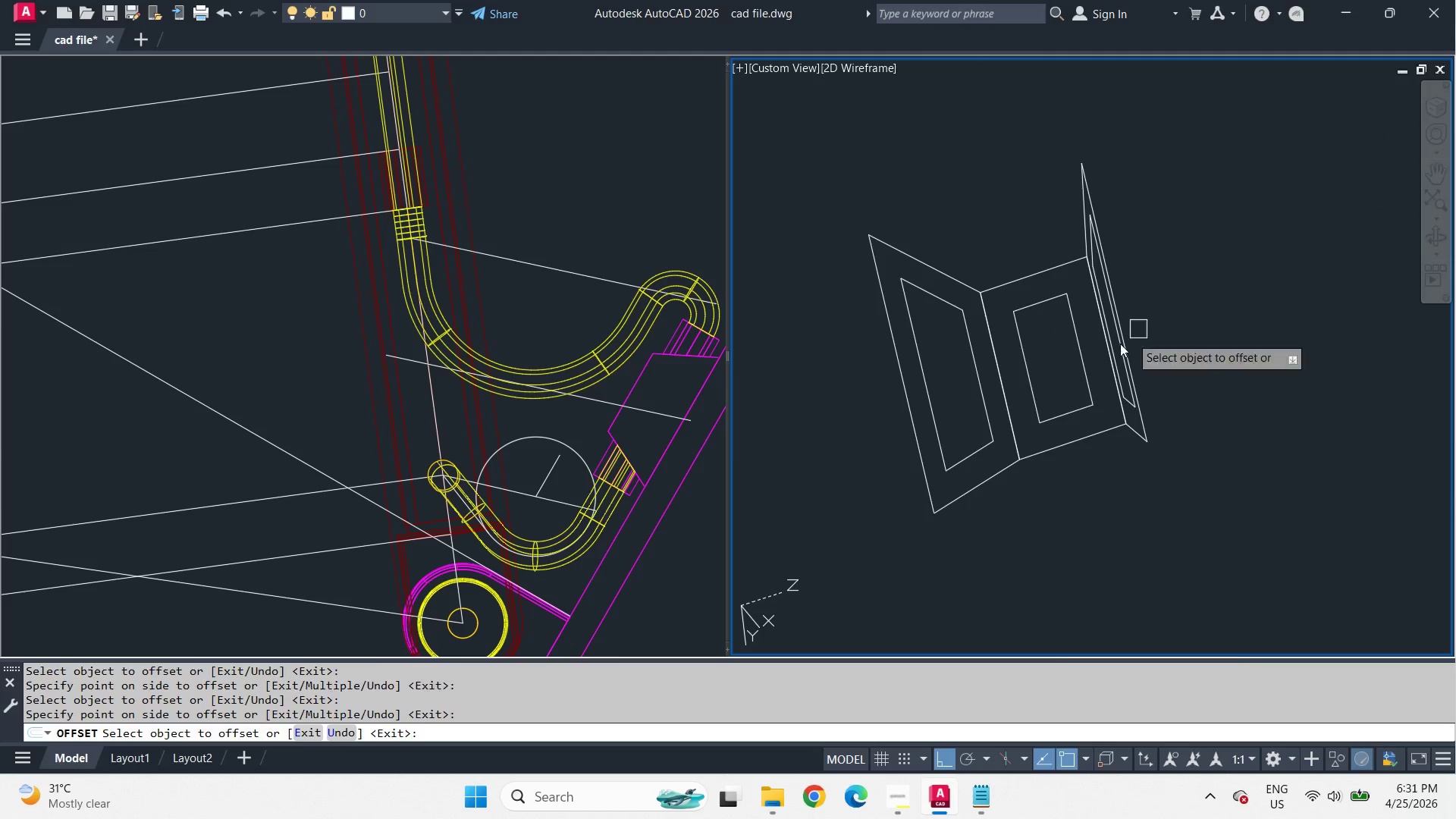 
scroll: coordinate [1031, 362], scroll_direction: up, amount: 1.0
 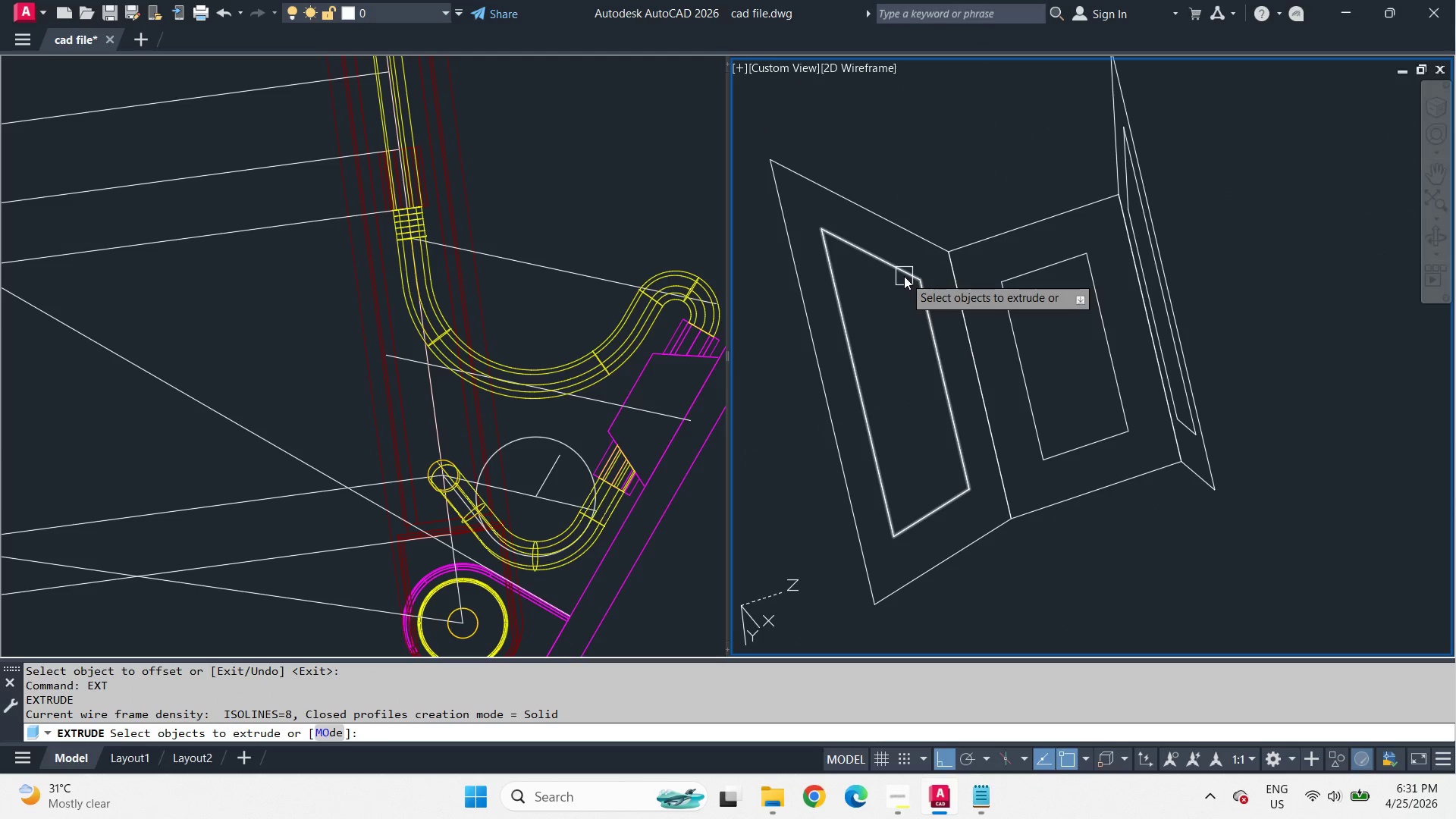 
left_click([904, 276])
 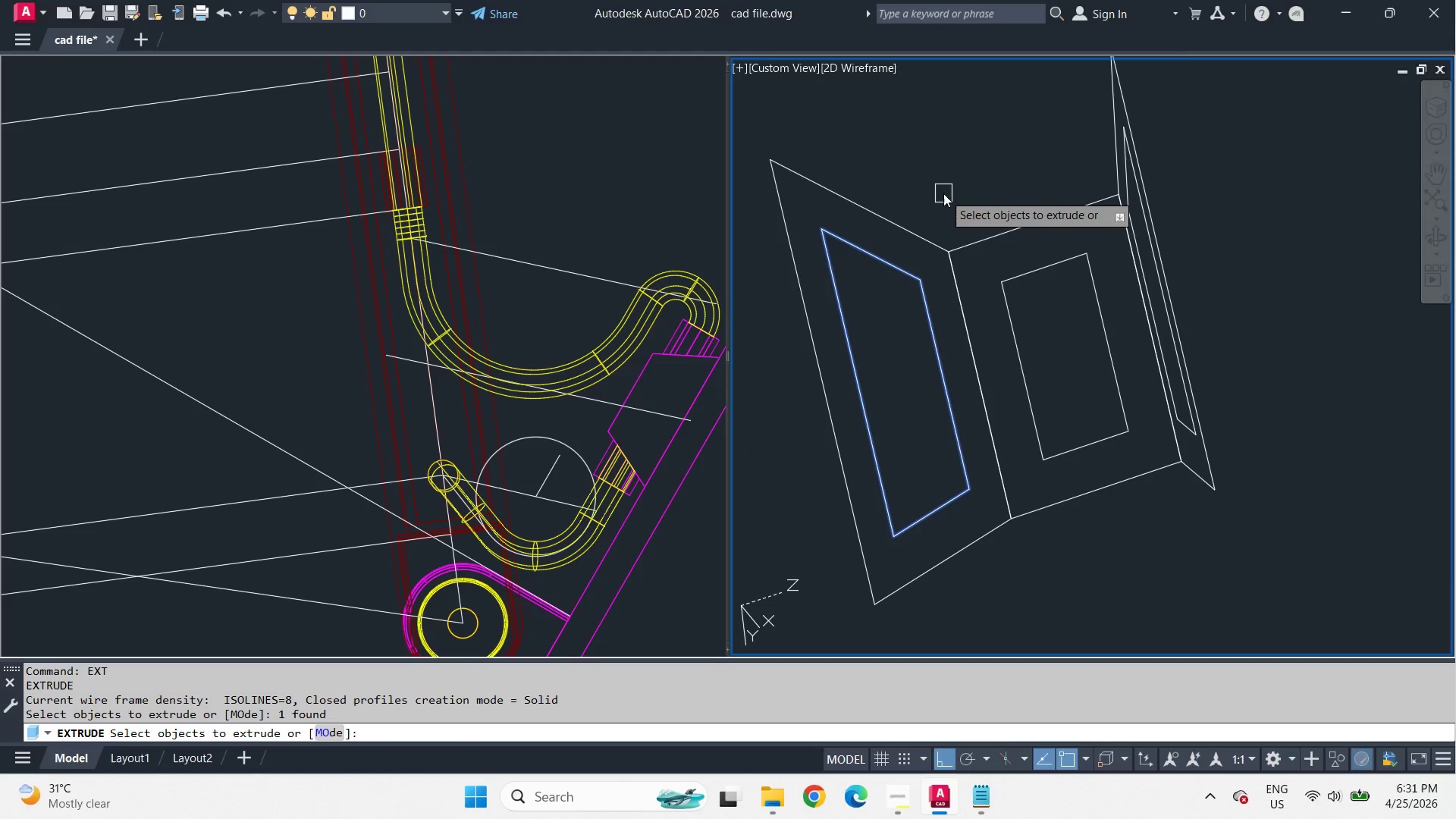 
key(Space)
 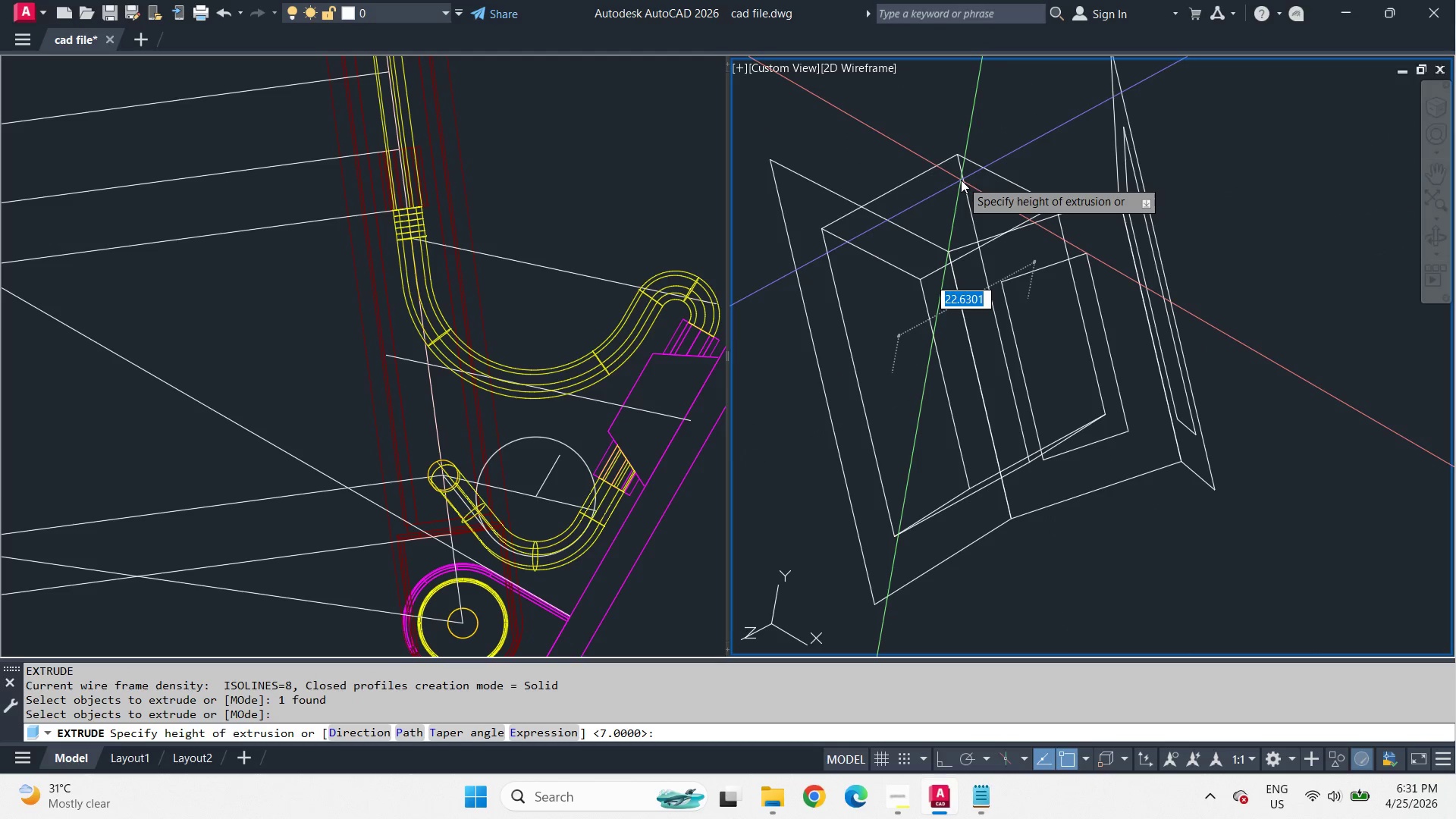 
key(2)
 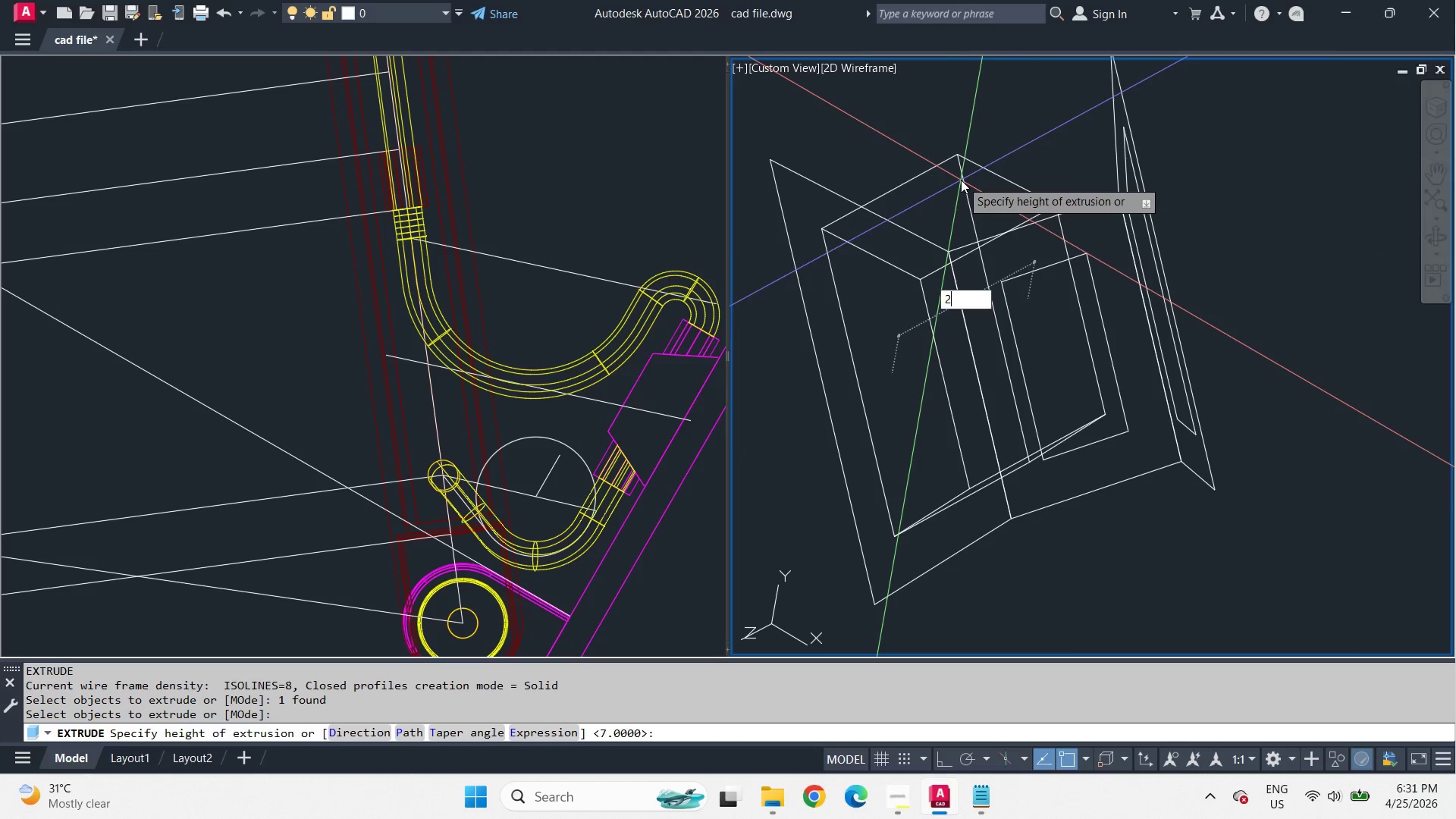 
key(Space)
 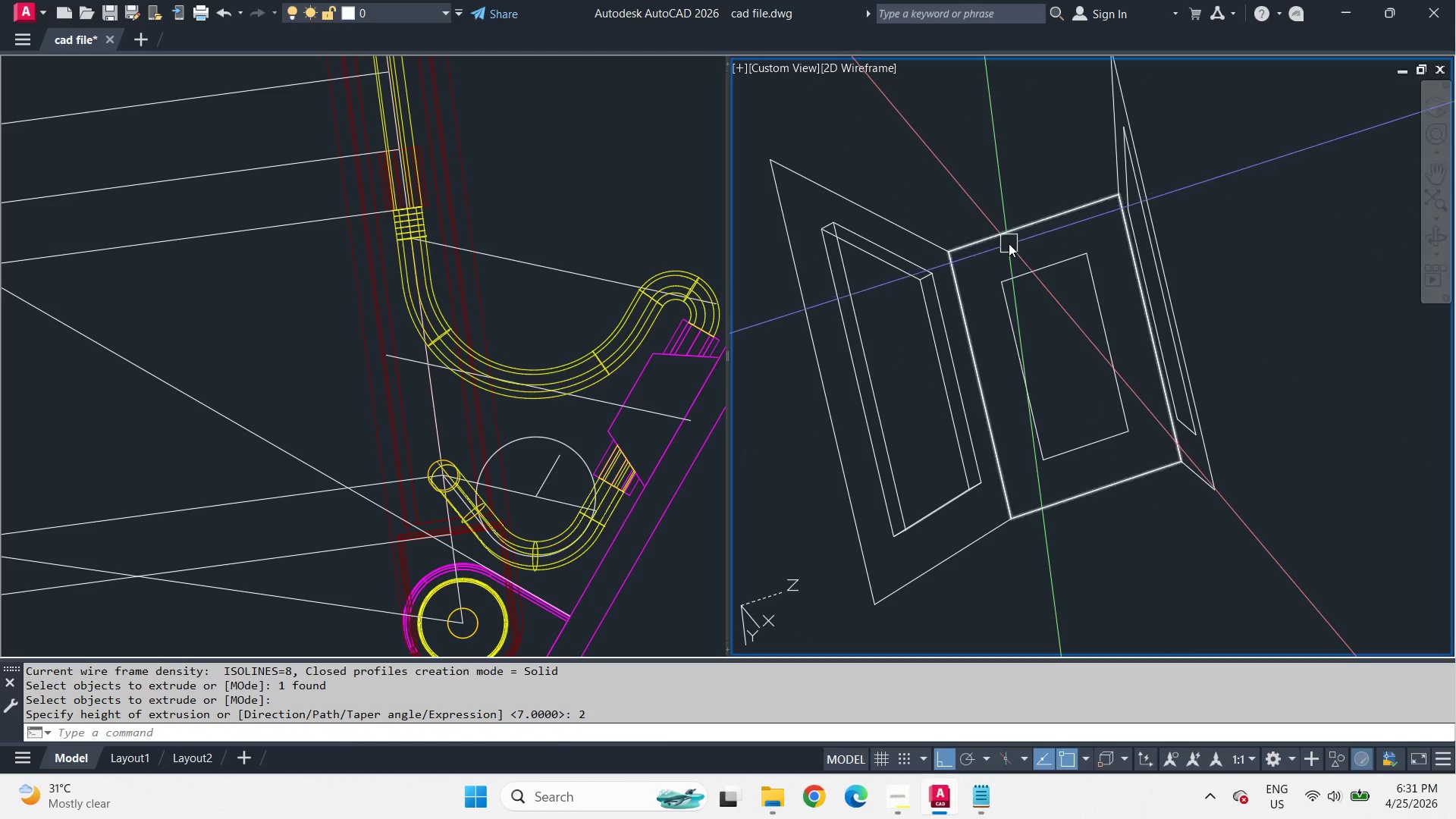 
key(Space)
 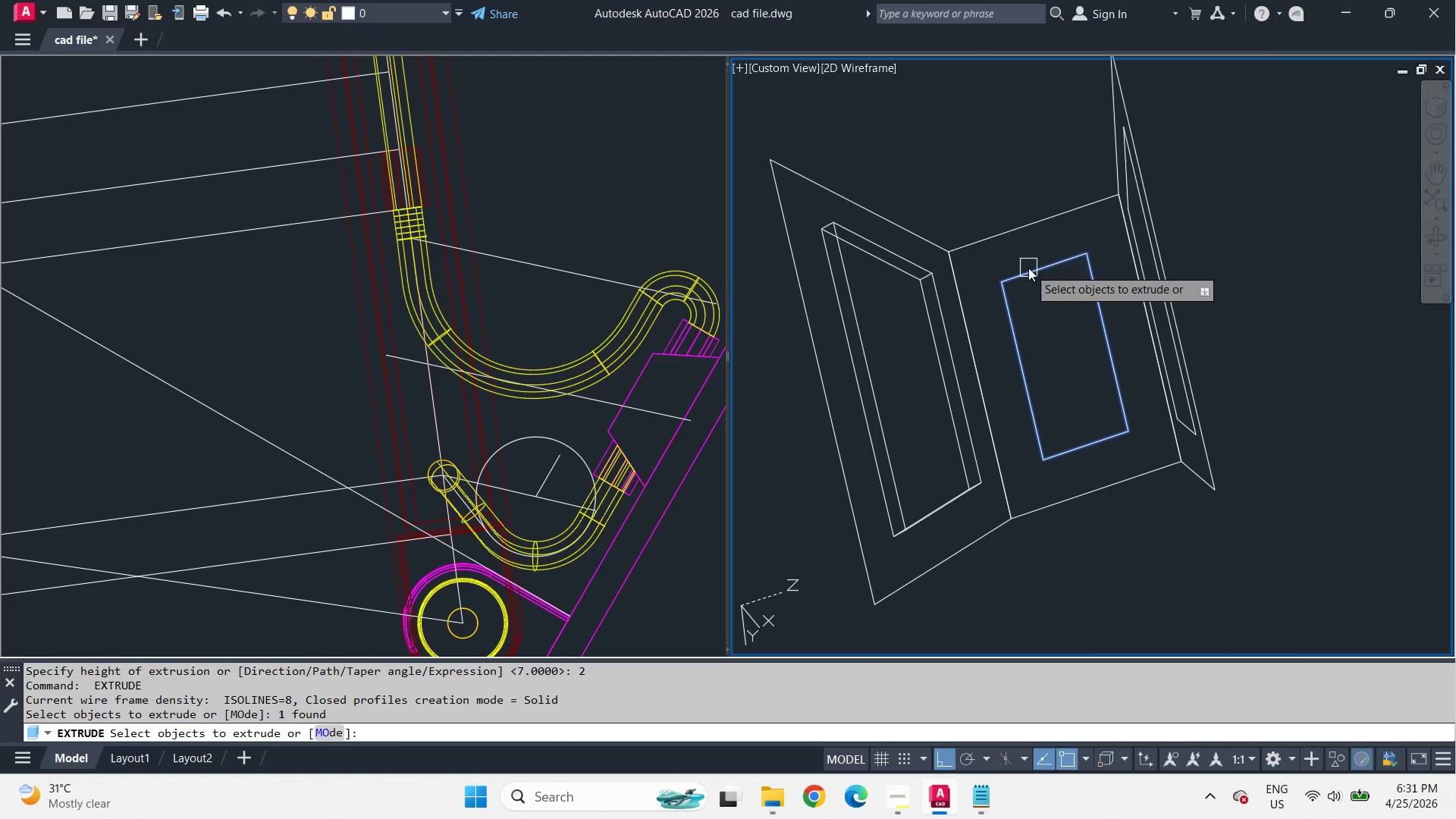 
key(Space)
 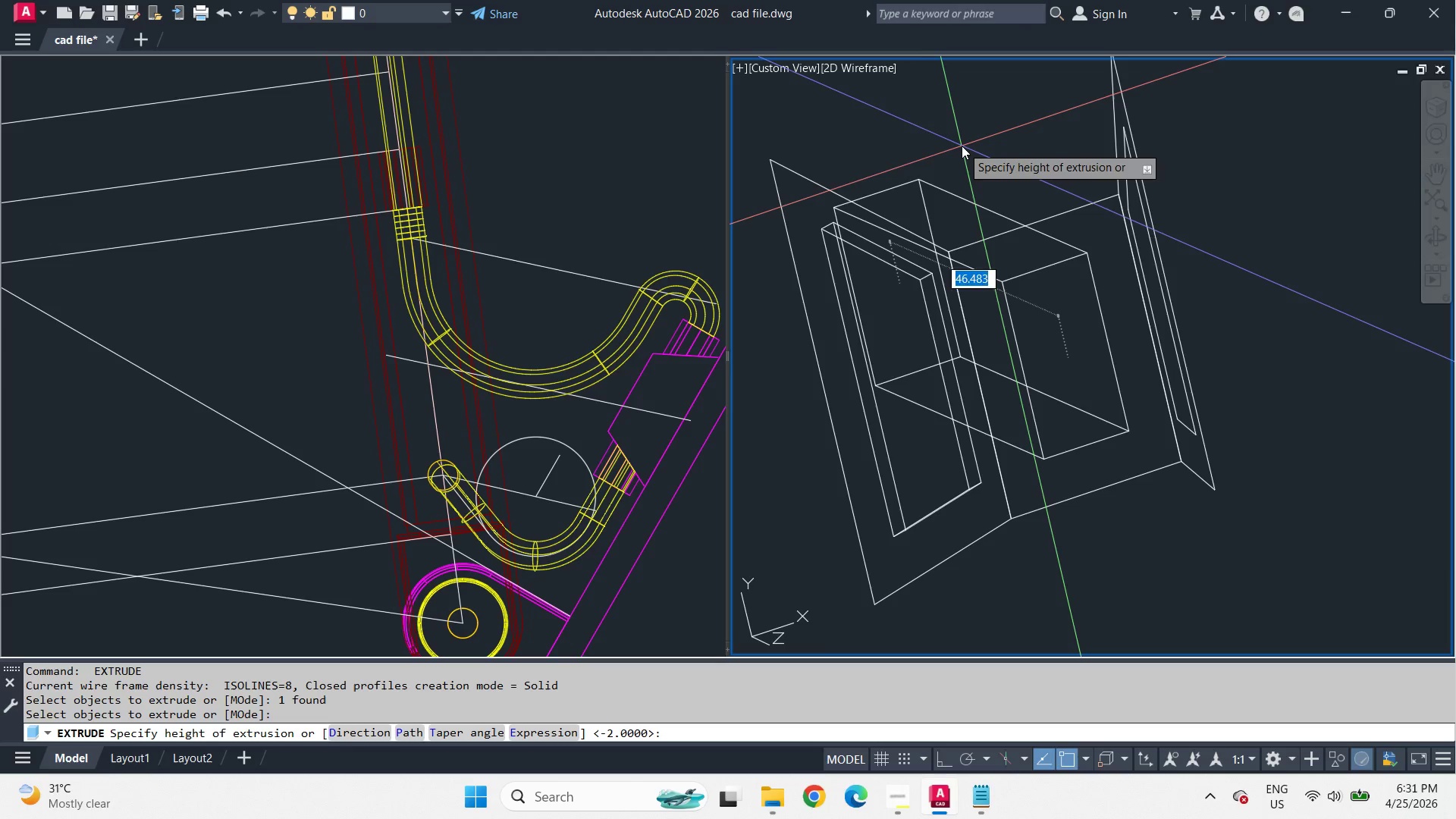 
key(2)
 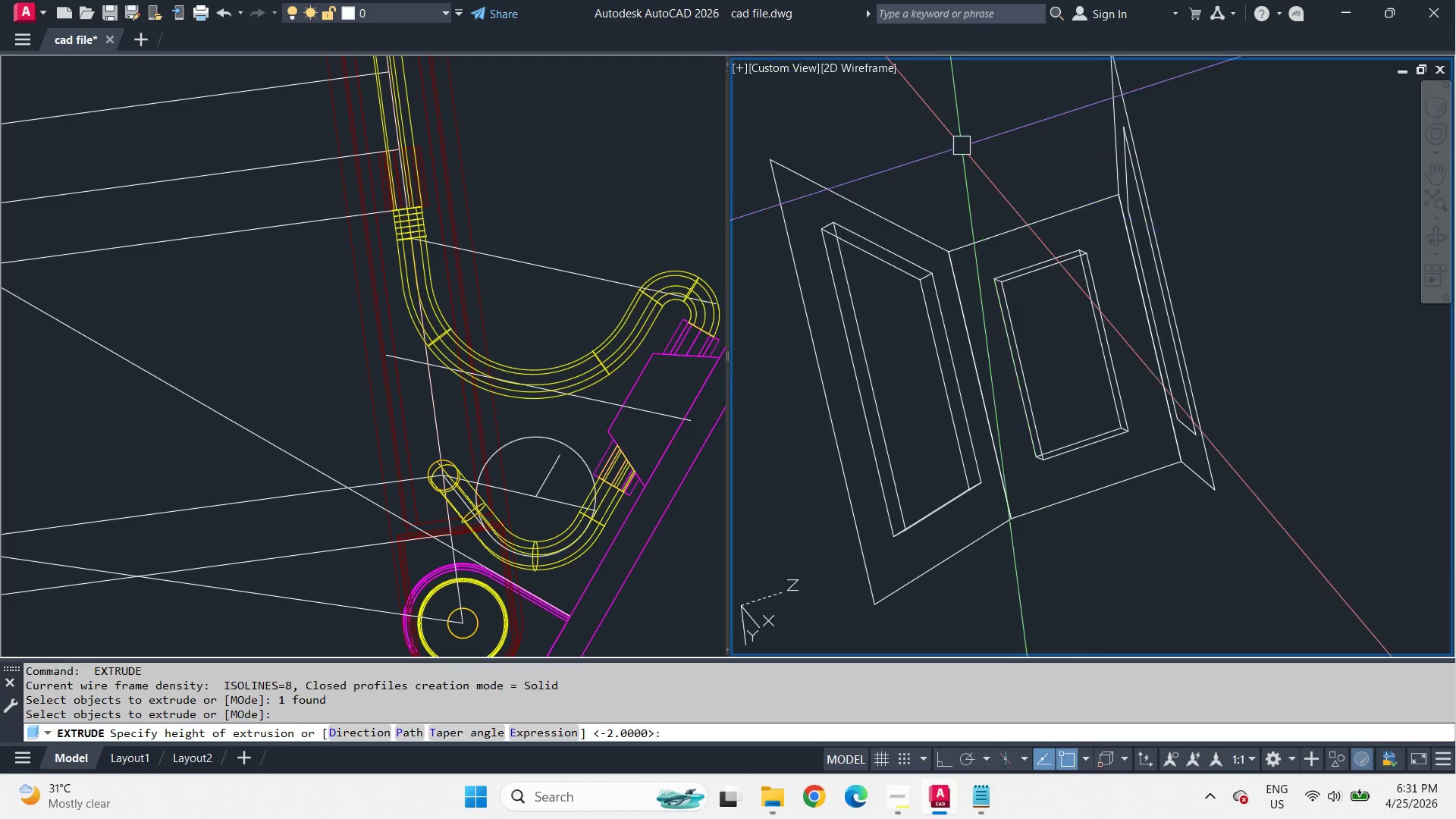 
key(Space)
 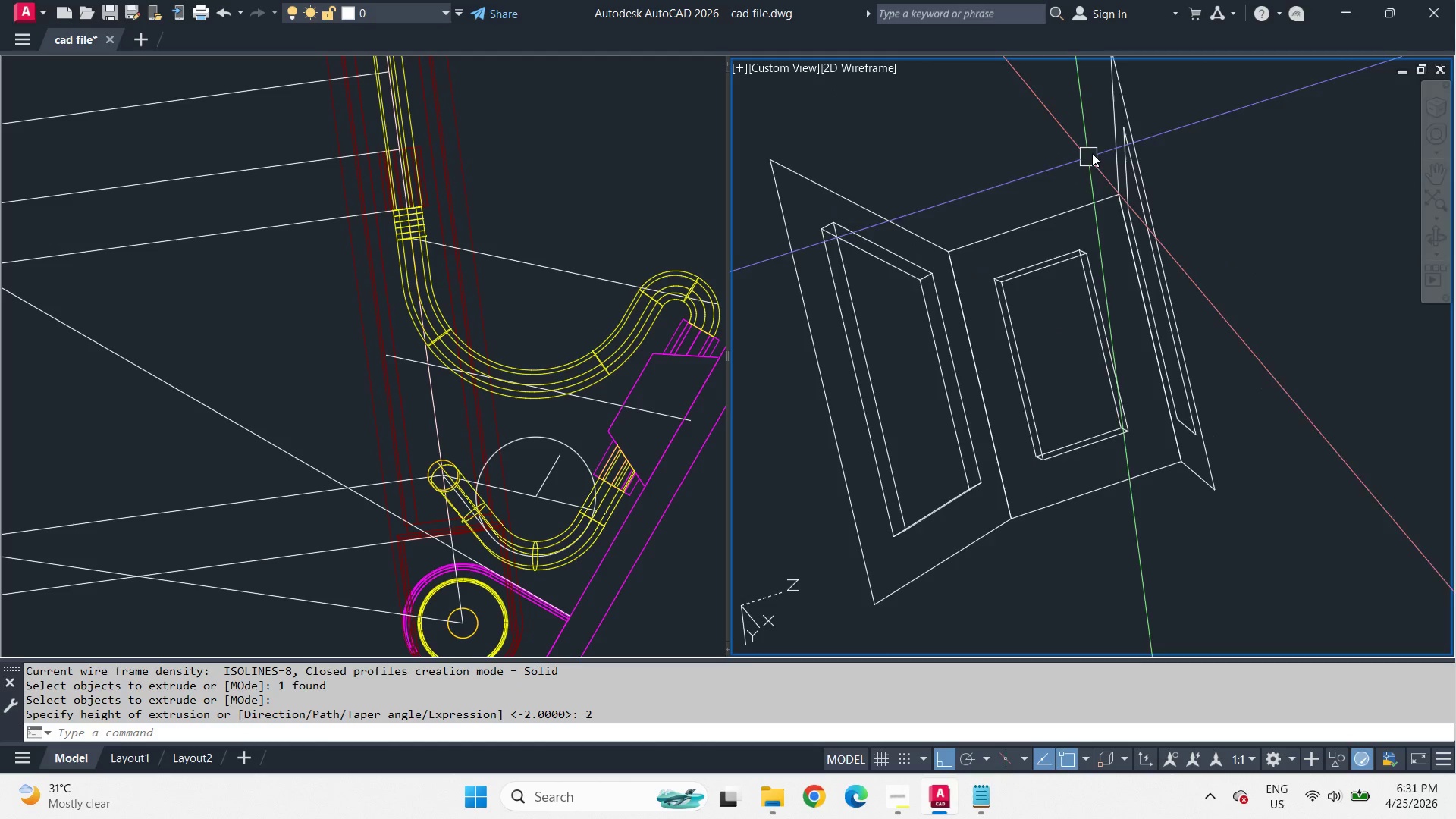 
key(Space)
 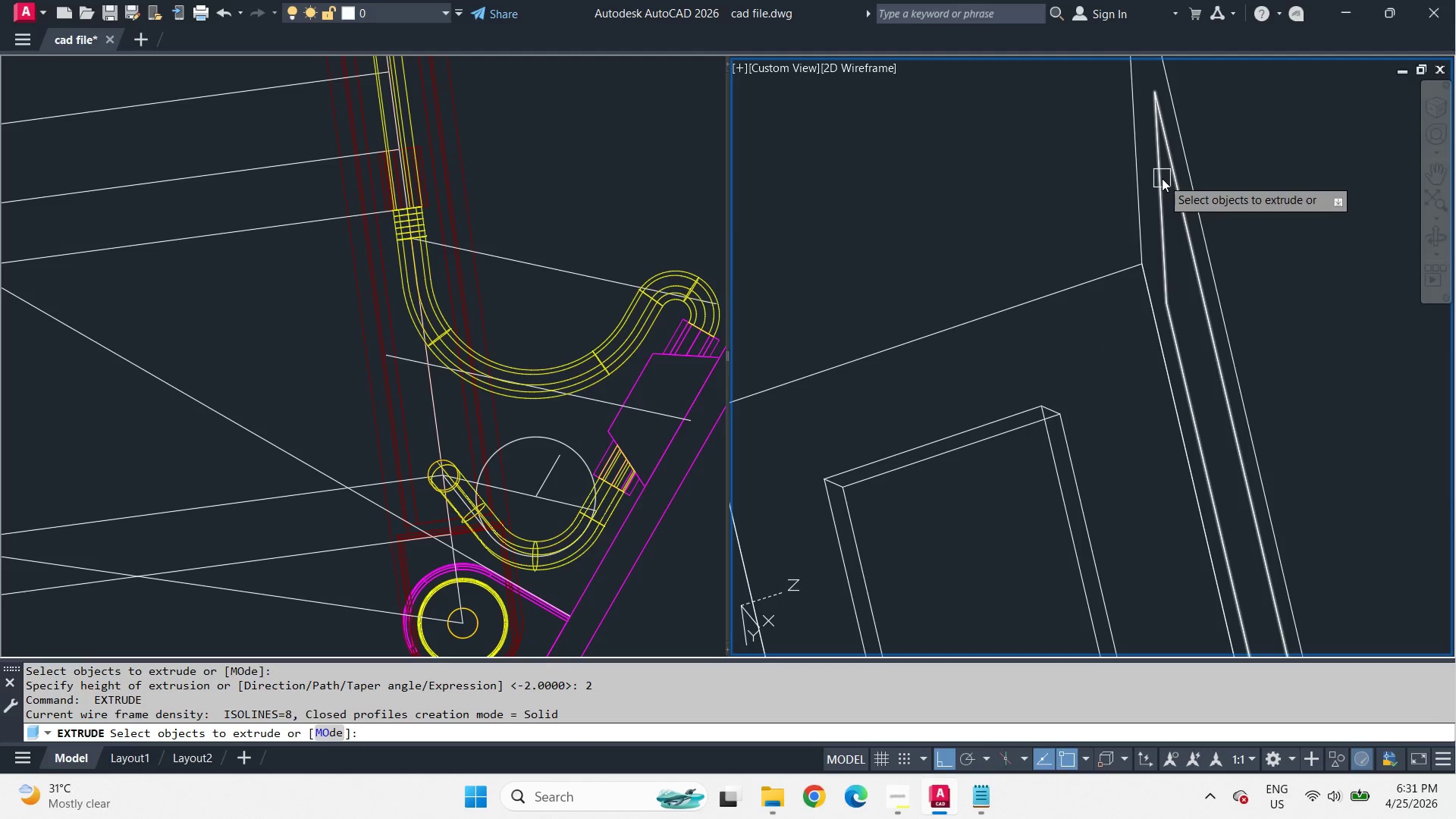 
left_click([1162, 178])
 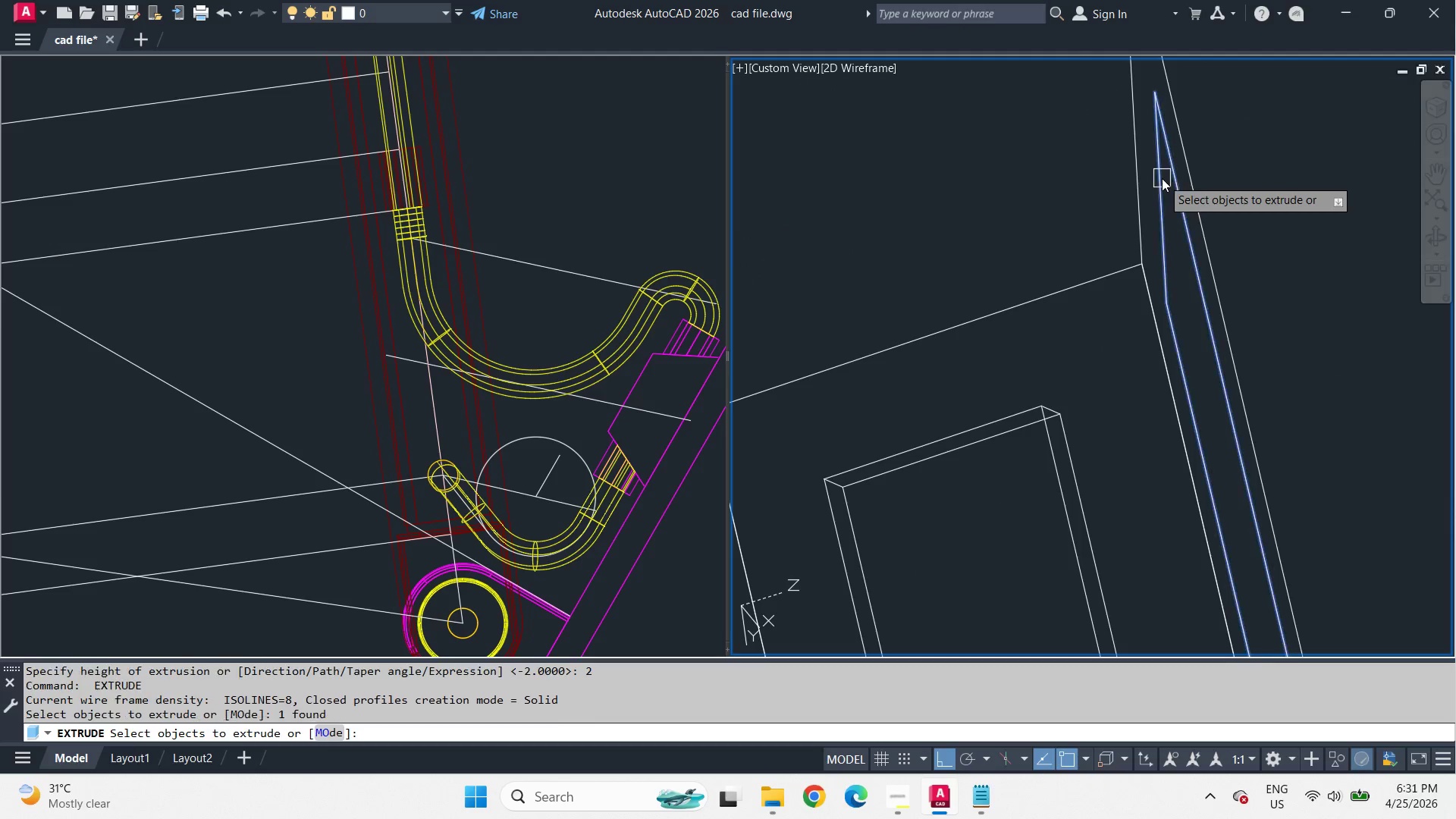 
key(Space)
 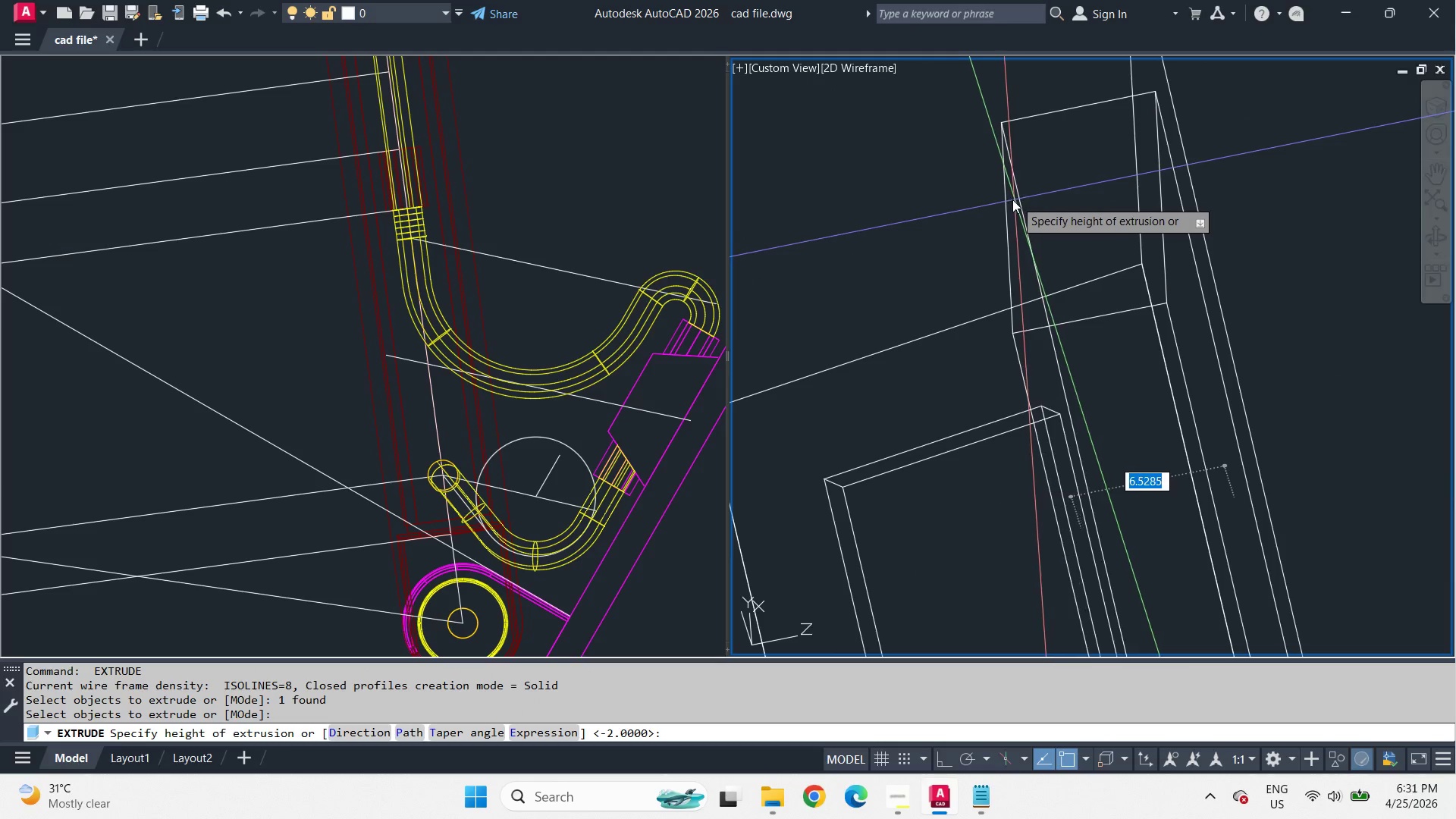 
key(2)
 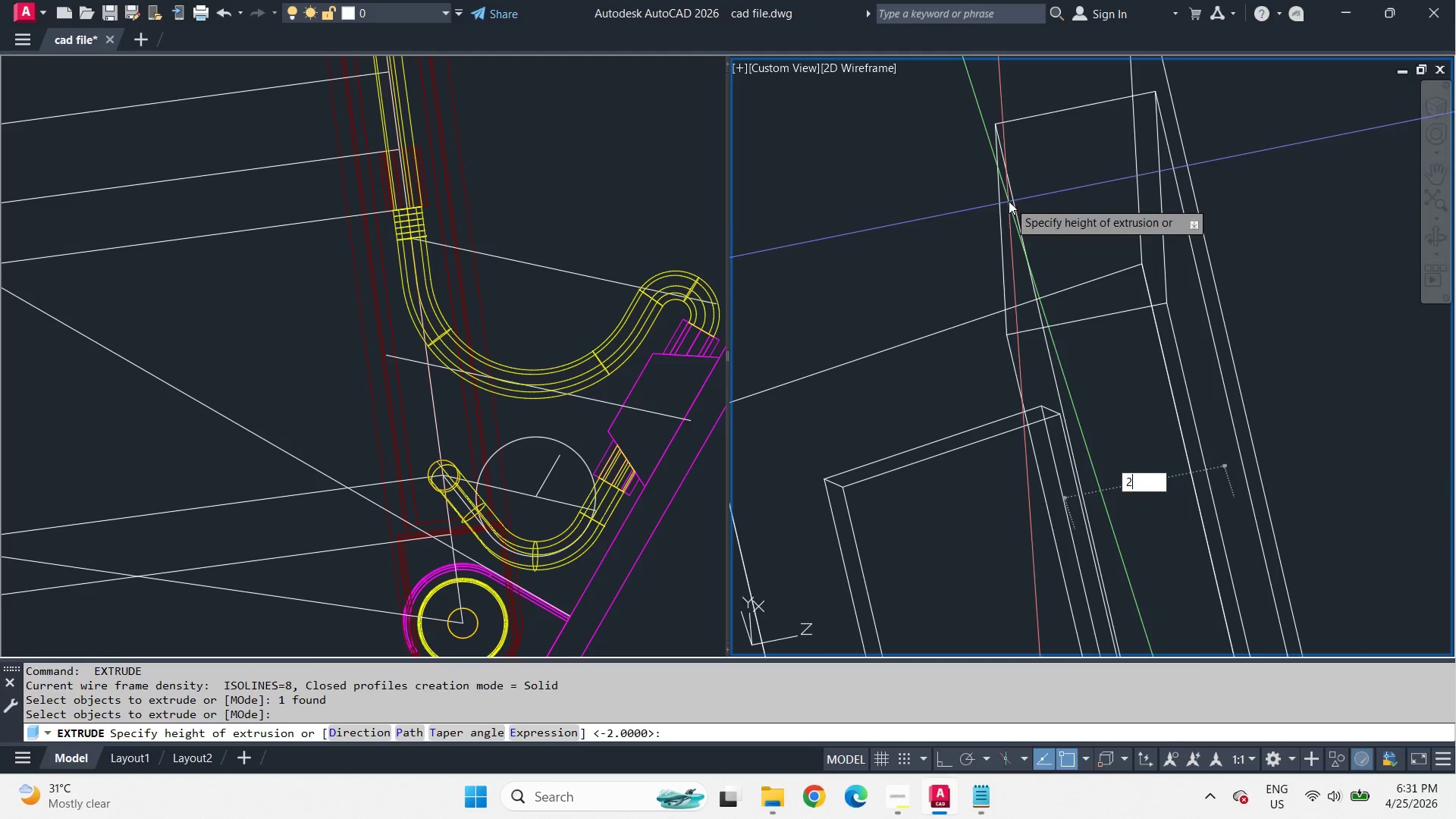 
key(Space)
 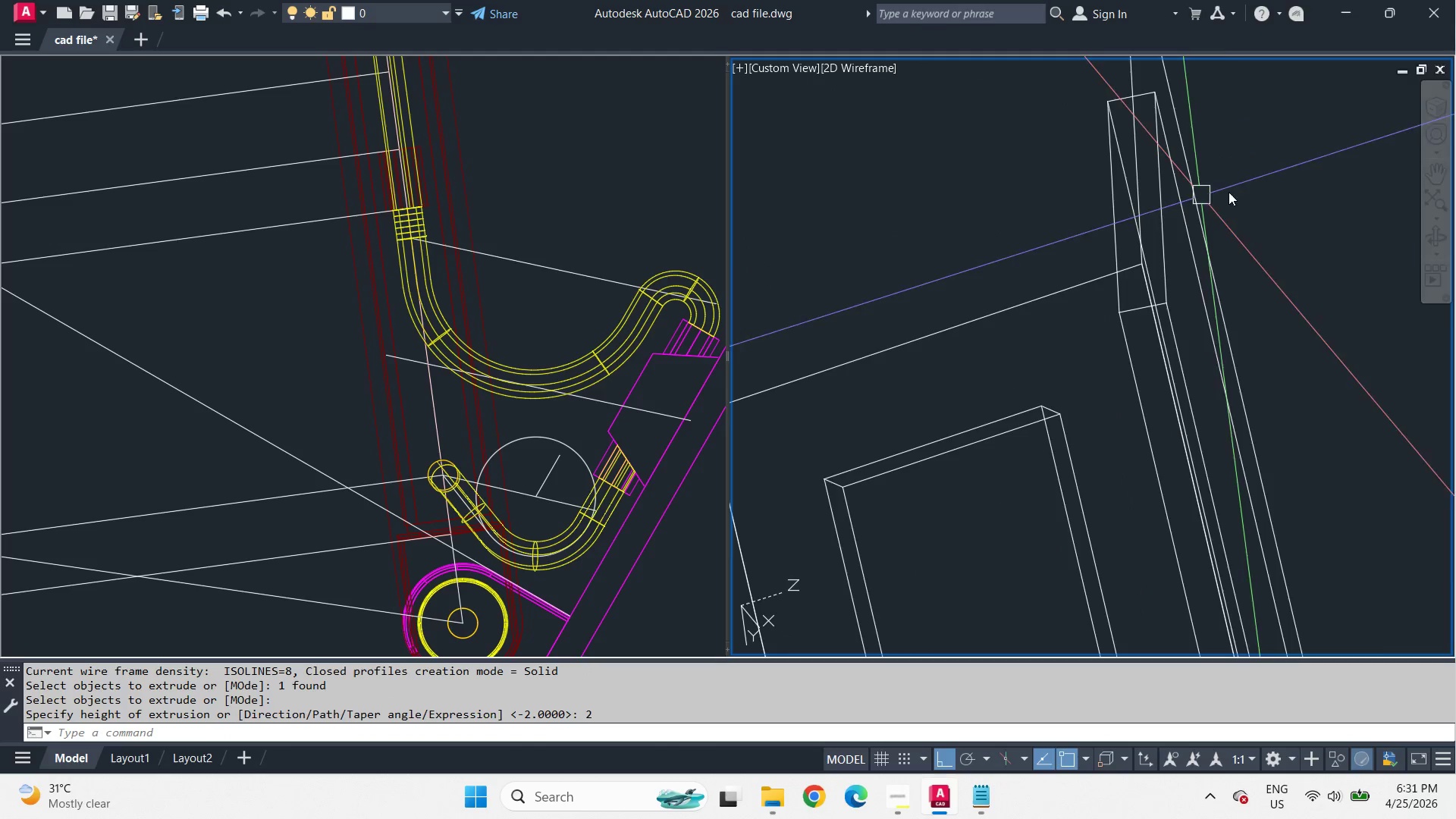 
scroll: coordinate [1119, 145], scroll_direction: up, amount: 2.0
 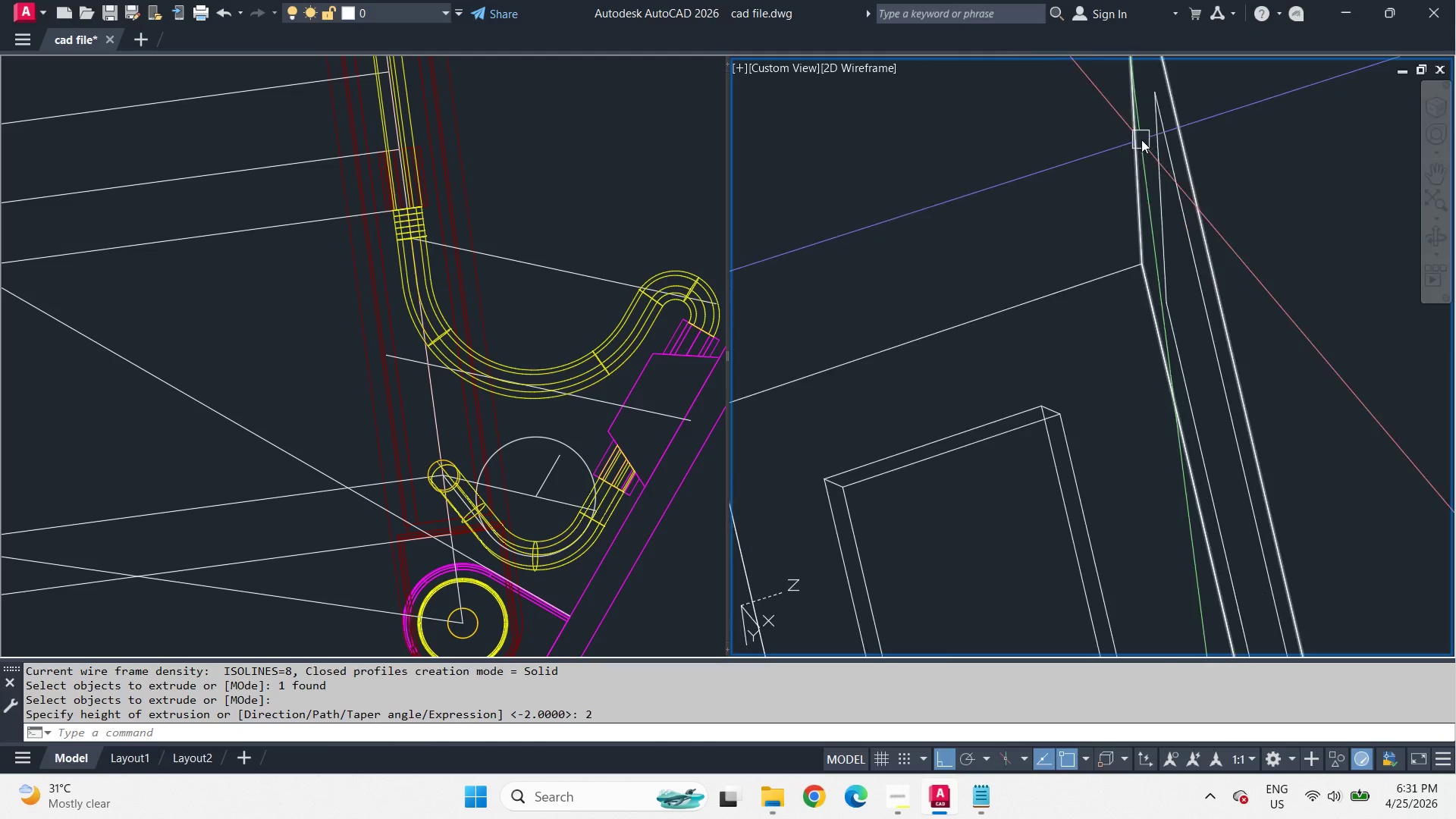 
type(ch)
 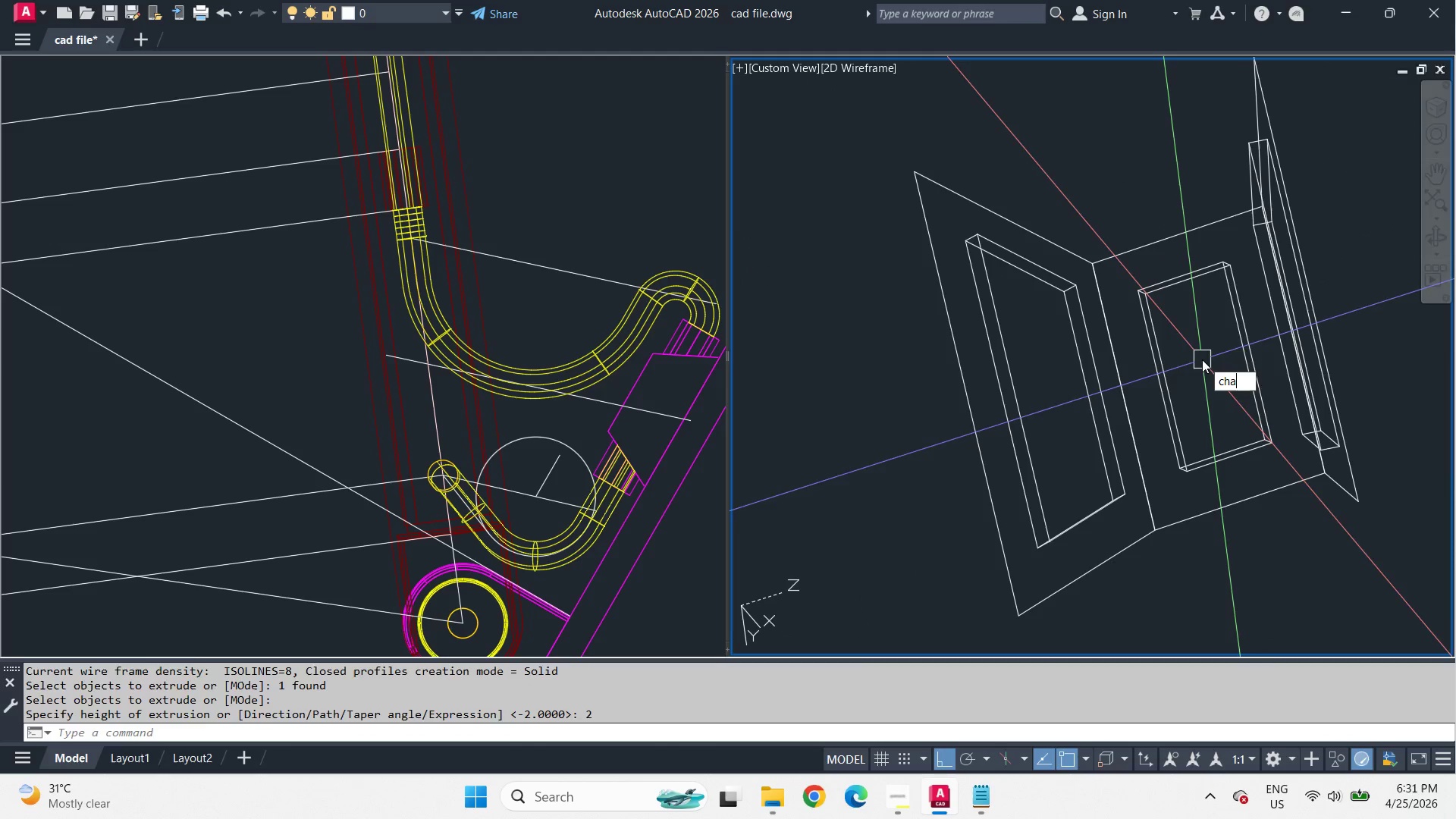 
scroll: coordinate [1340, 169], scroll_direction: down, amount: 2.0
 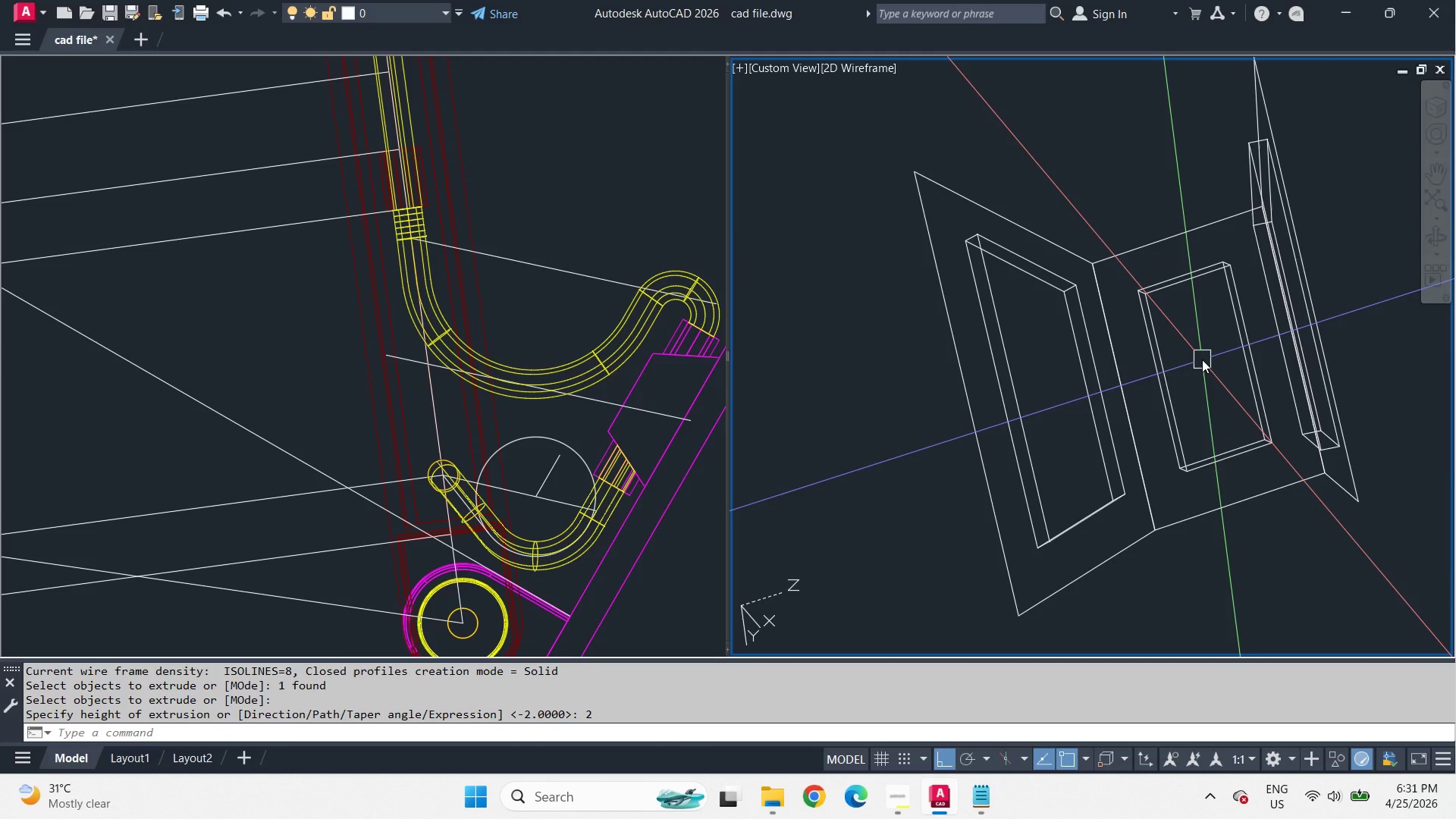 
type(a )
key(Escape)
type(cha)
 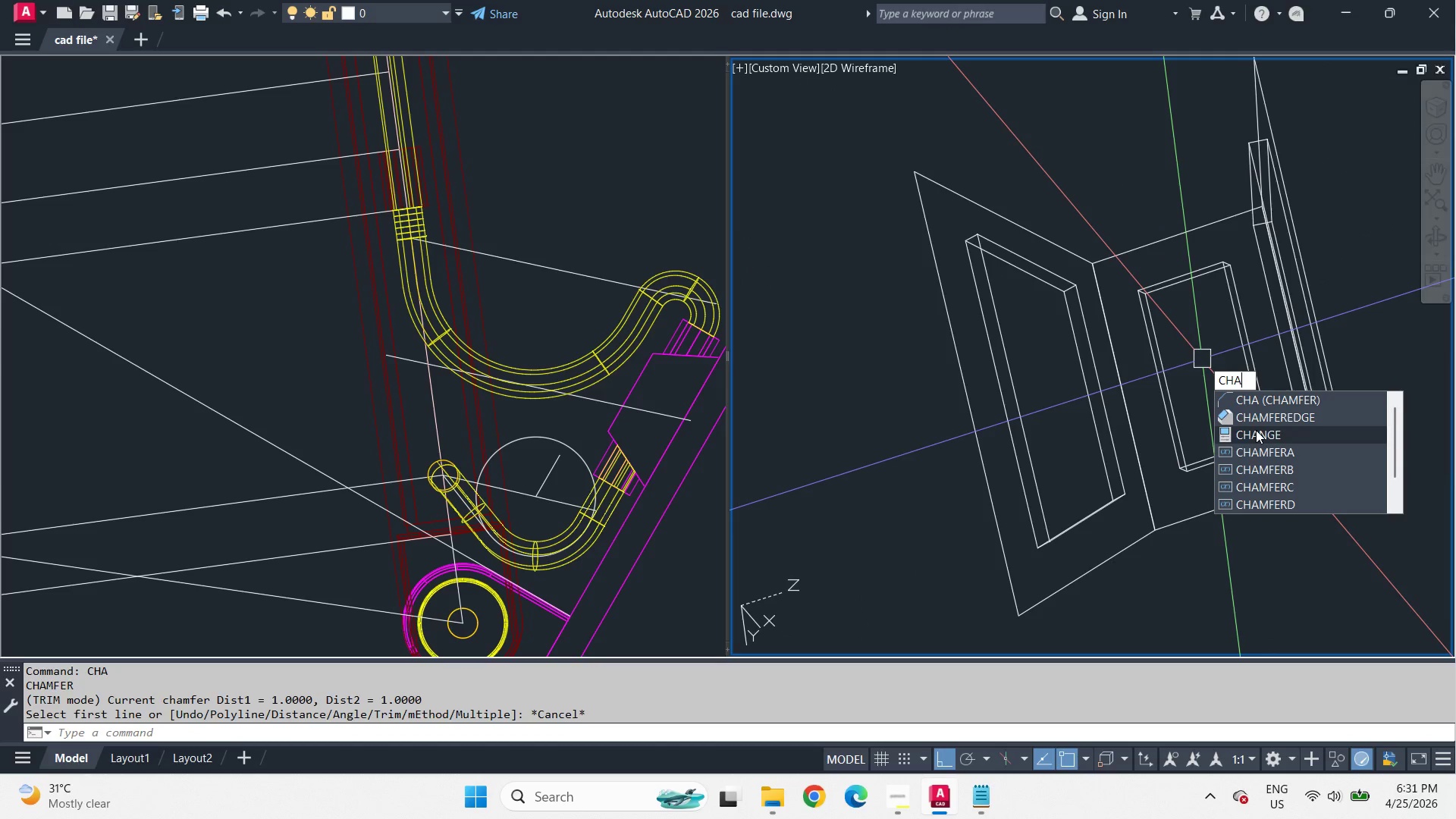 
left_click([1253, 416])
 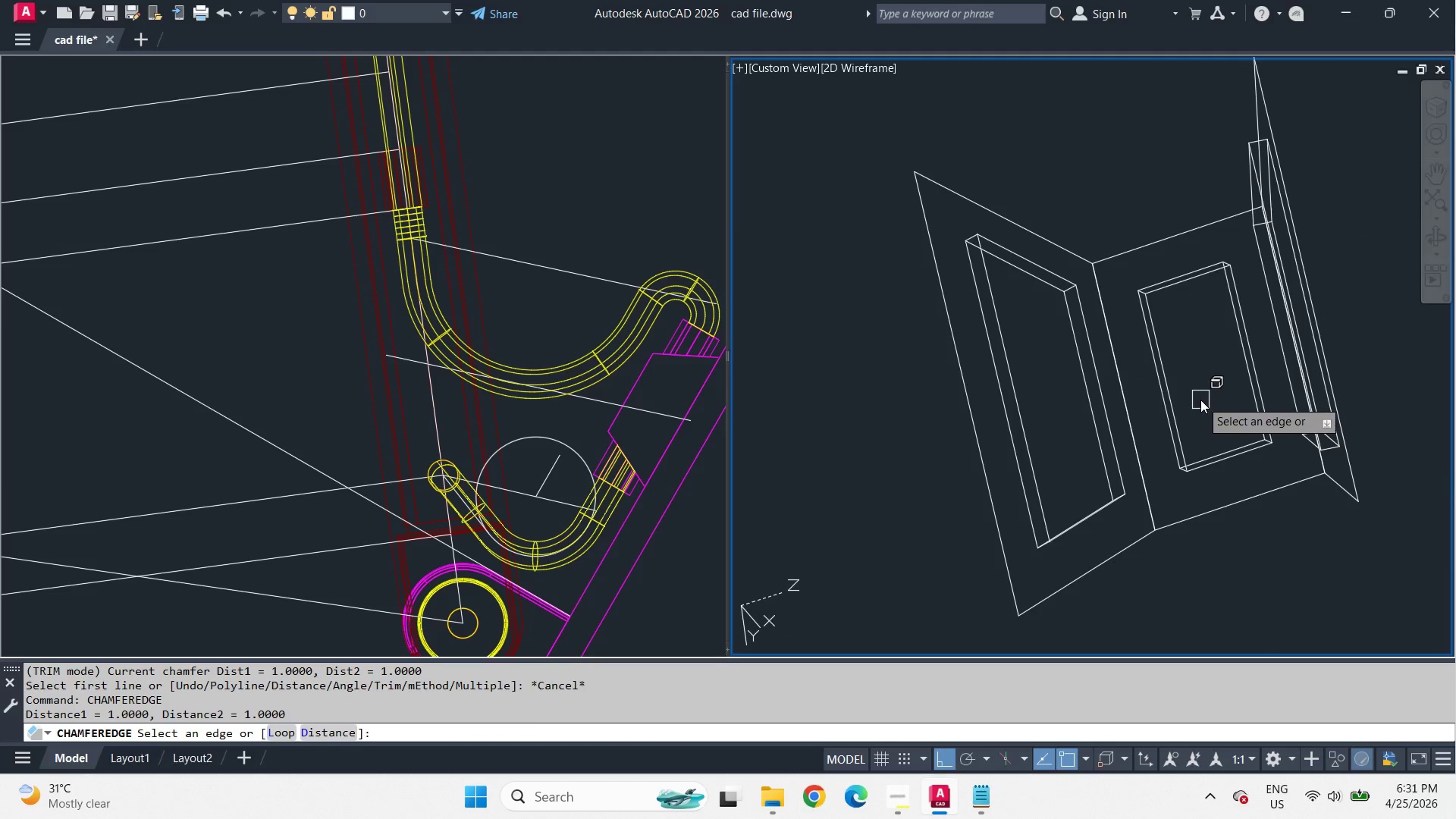 
key(D)
 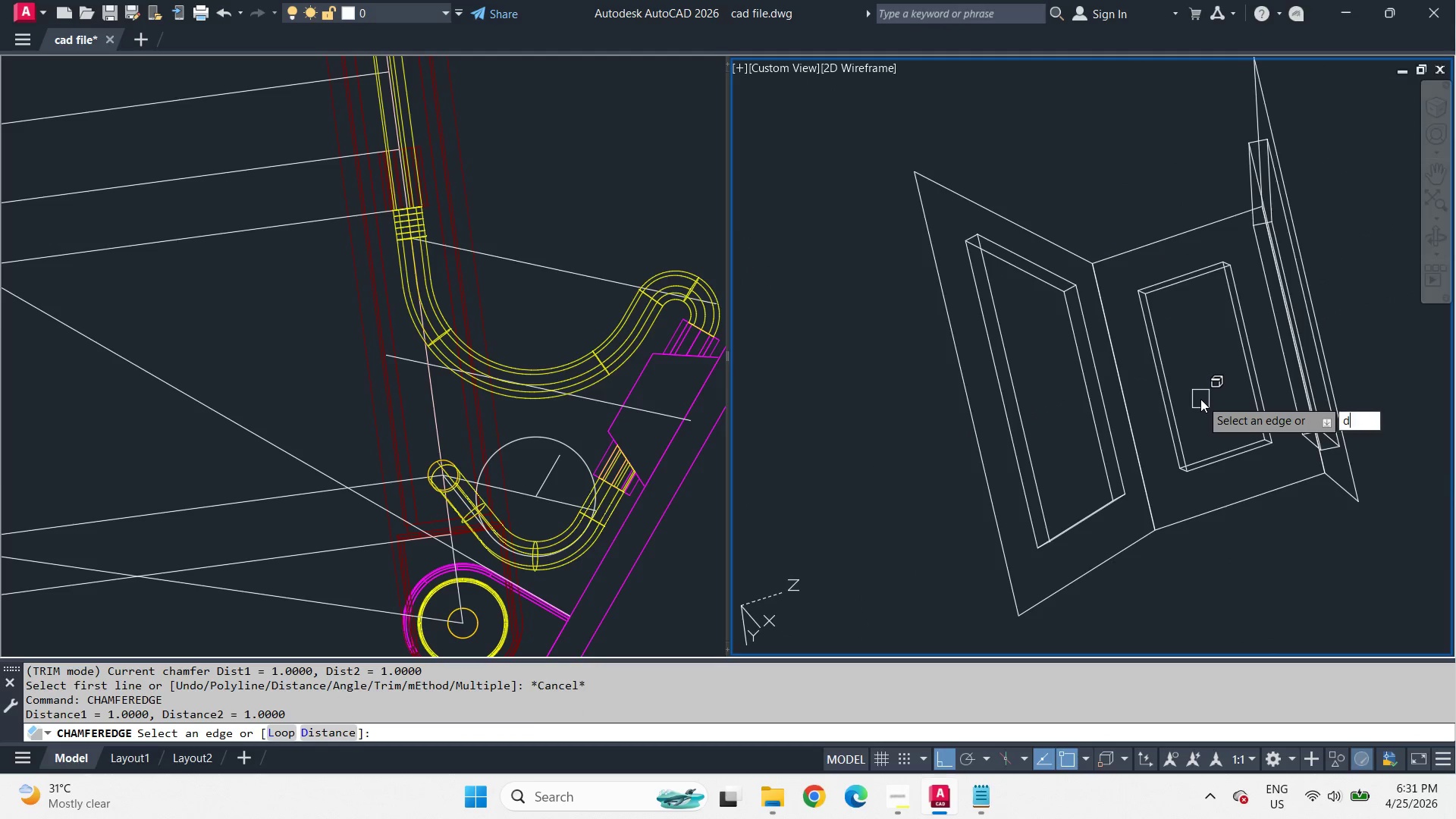 
key(Space)
 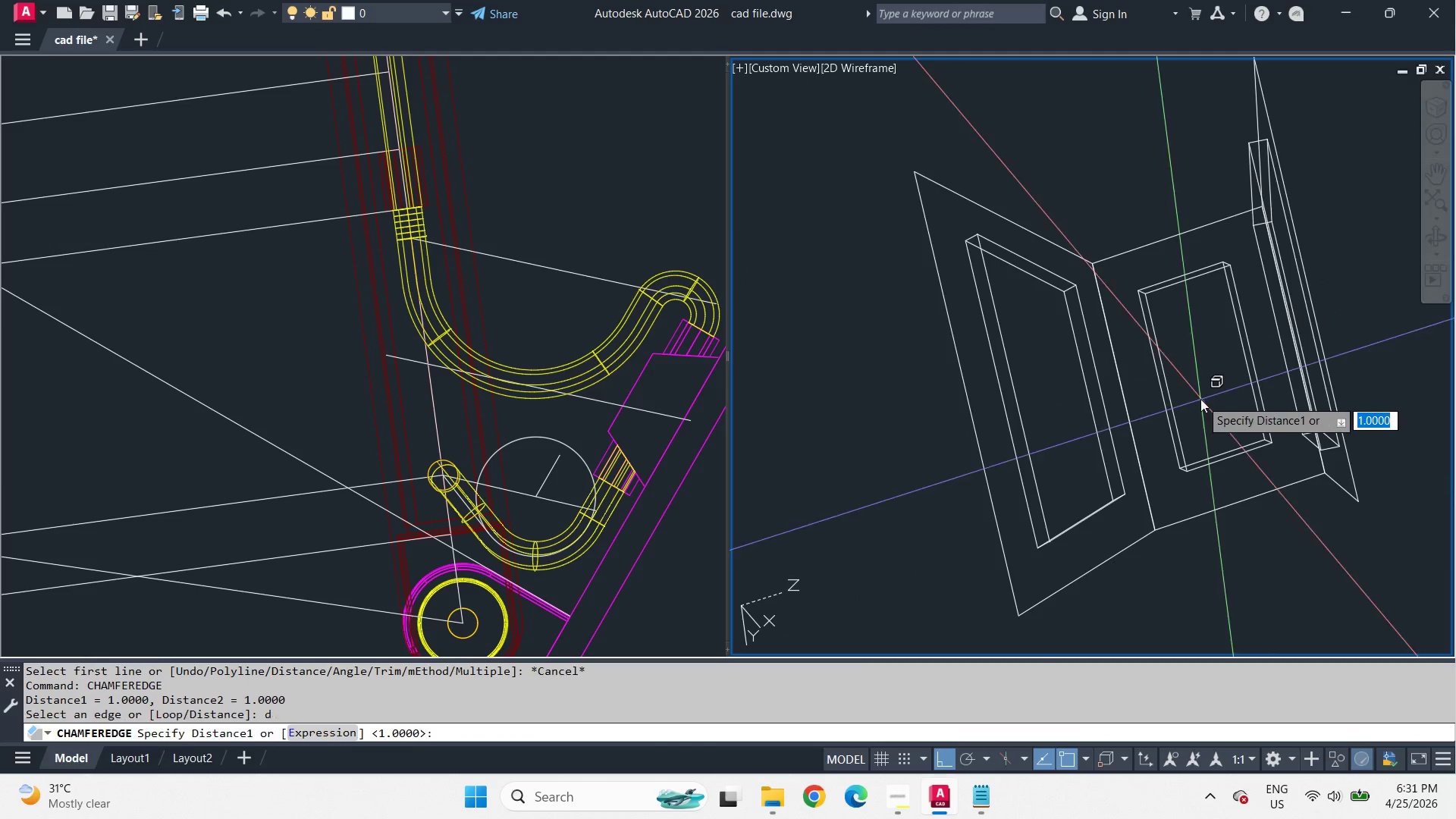 
key(2)
 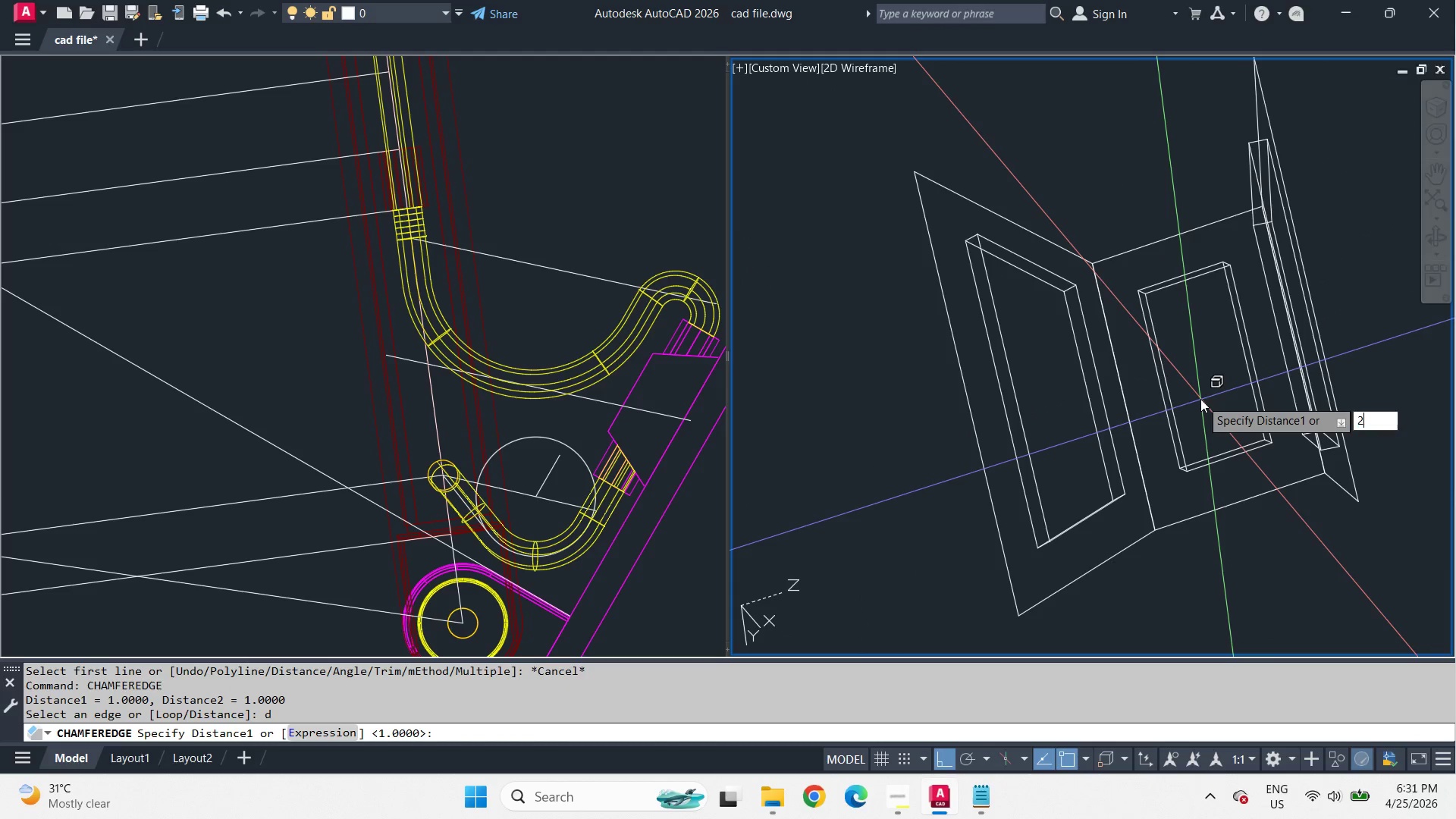 
key(Space)
 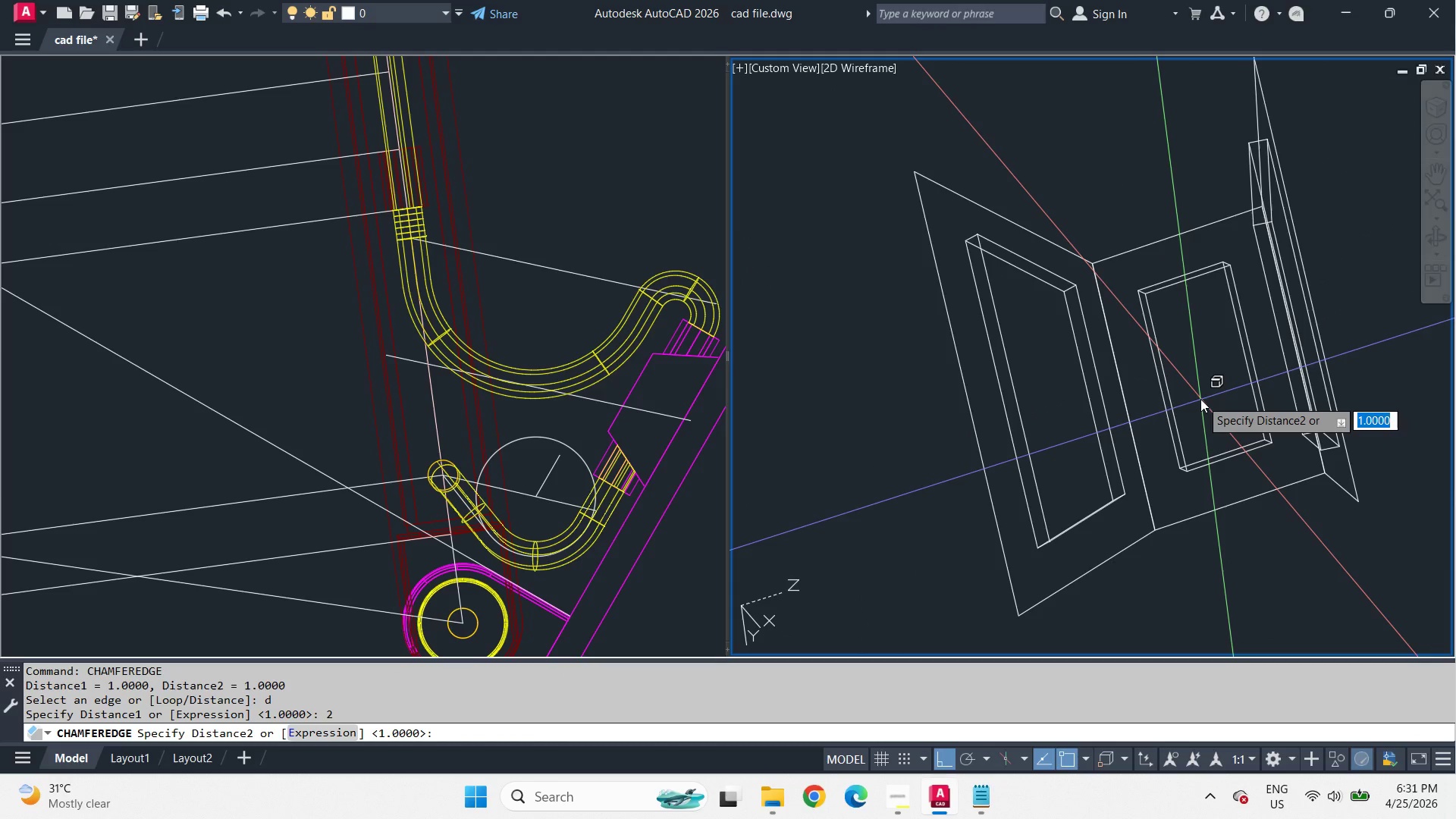 
key(2)
 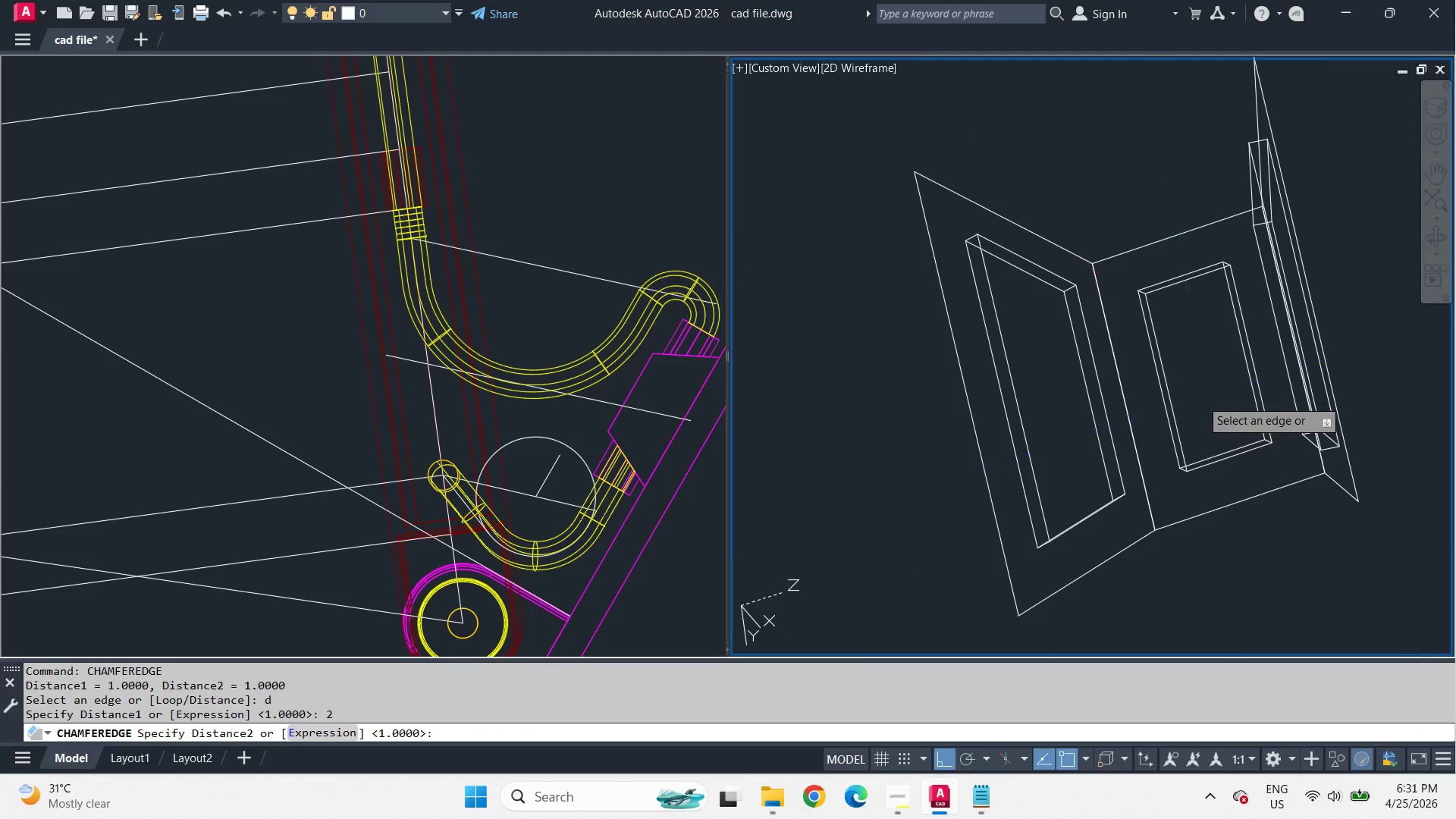 
key(Space)
 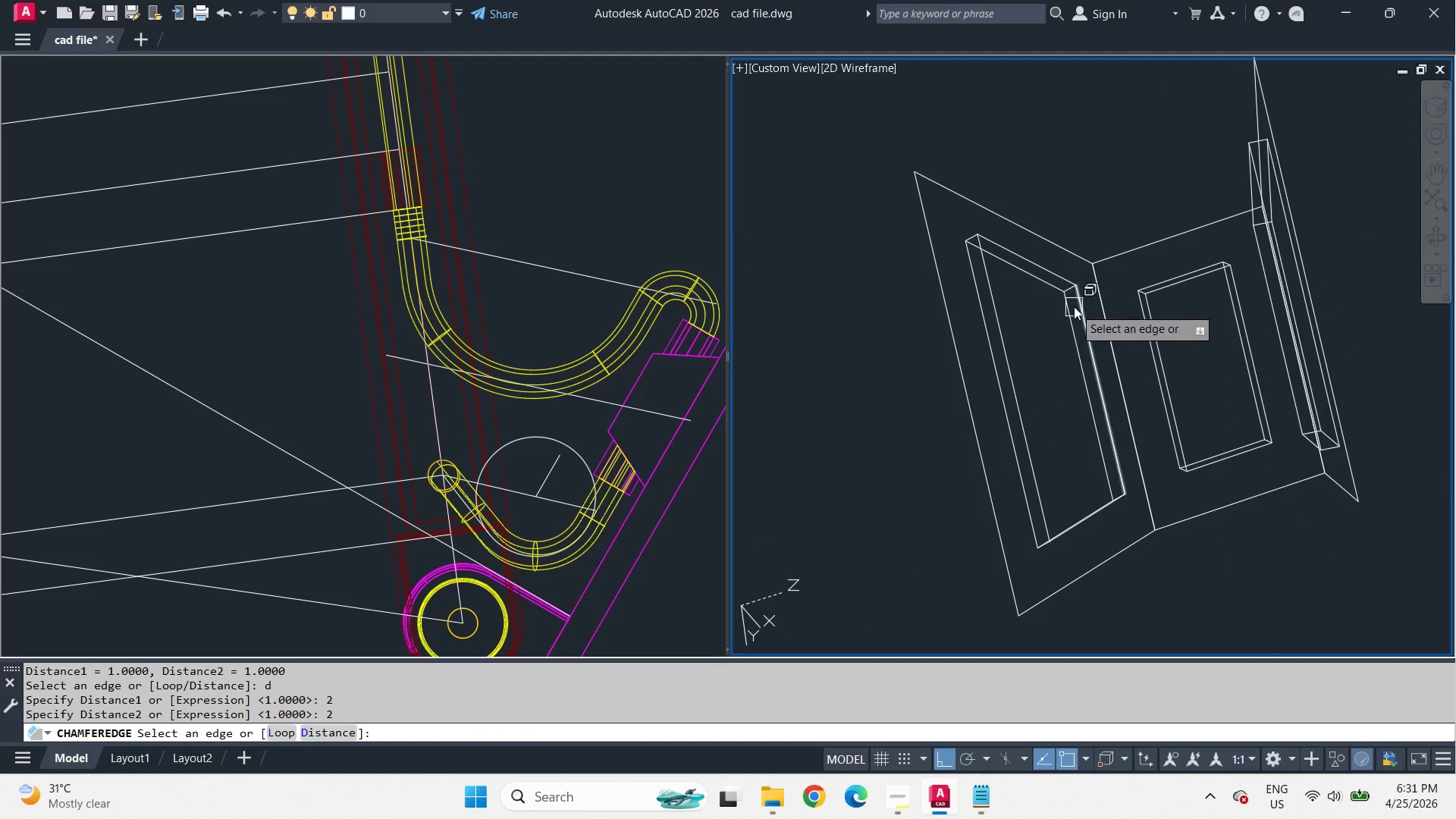 
key(L)
 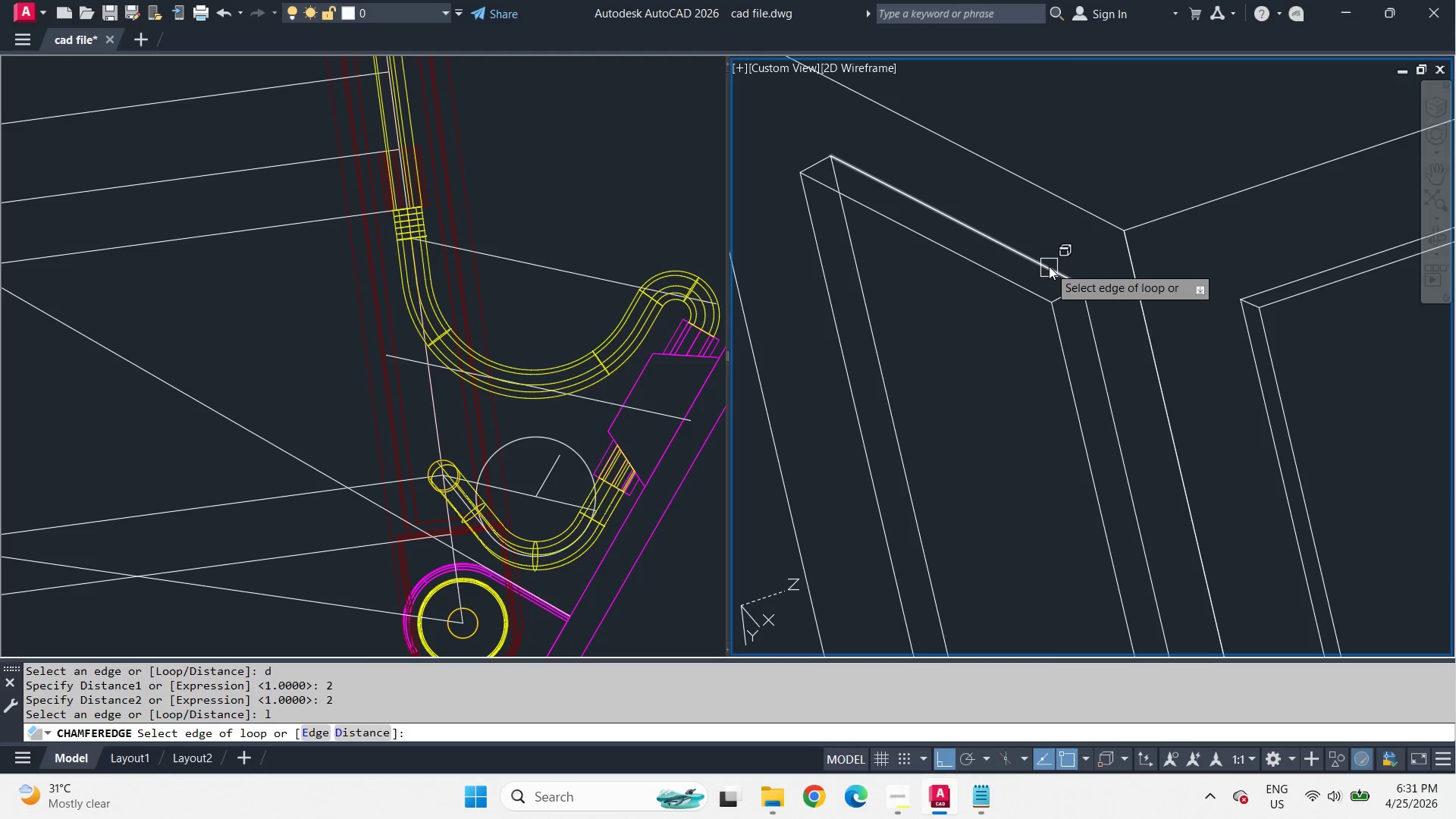 
key(Space)
 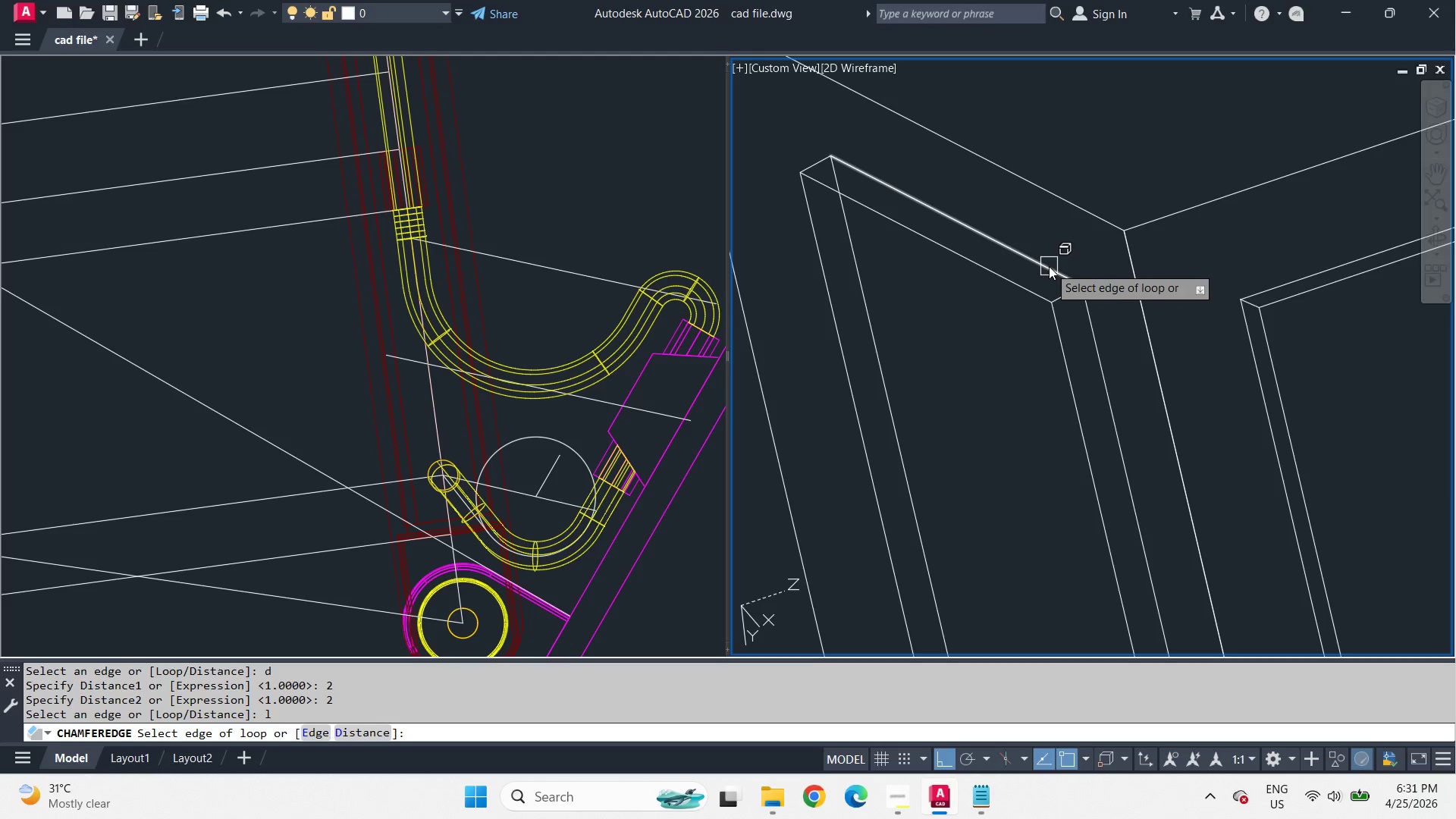 
scroll: coordinate [1071, 279], scroll_direction: up, amount: 2.0
 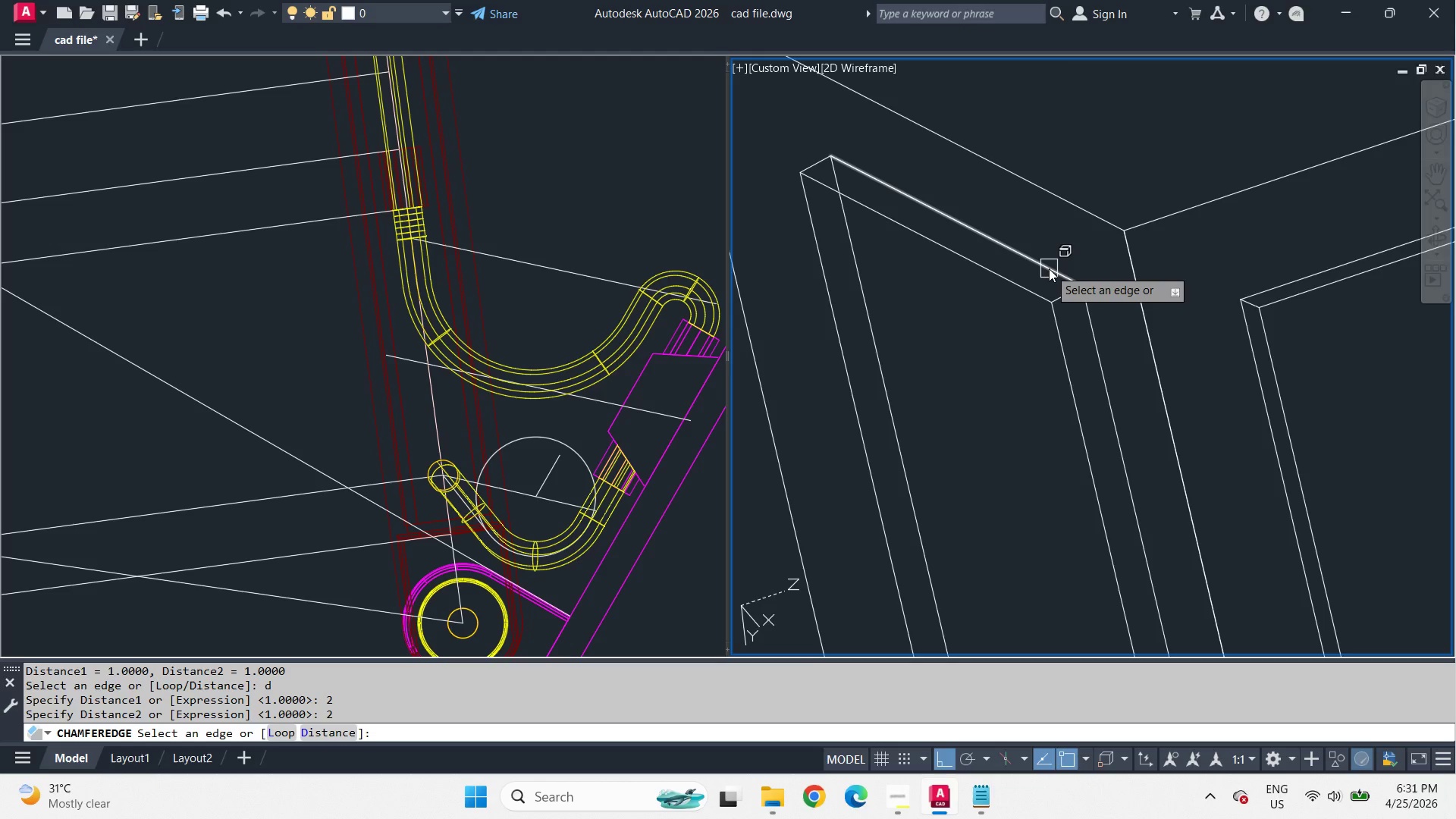 
left_click([1049, 266])
 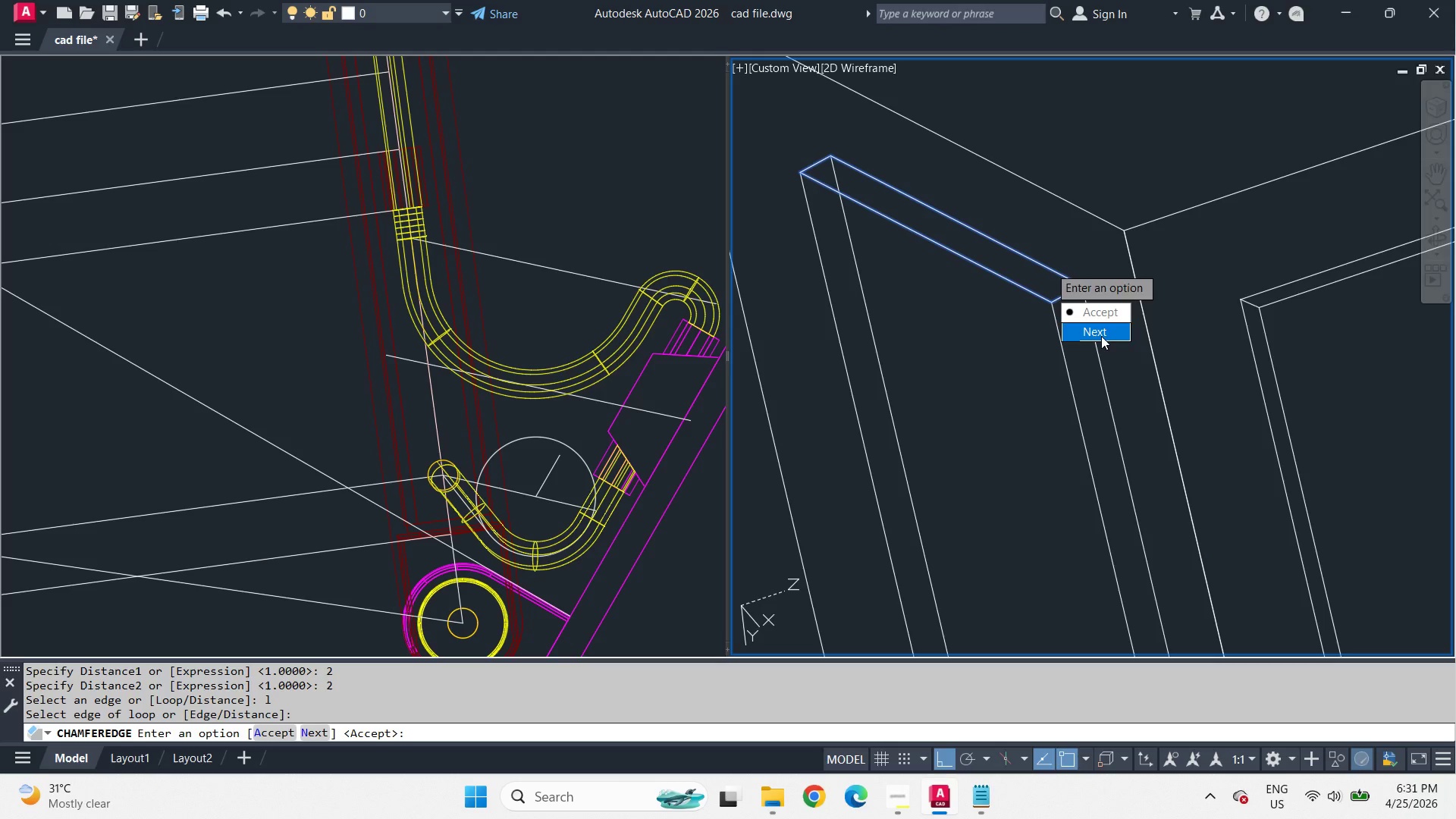 
left_click_drag(start_coordinate=[1101, 336], to_coordinate=[1049, 266])
 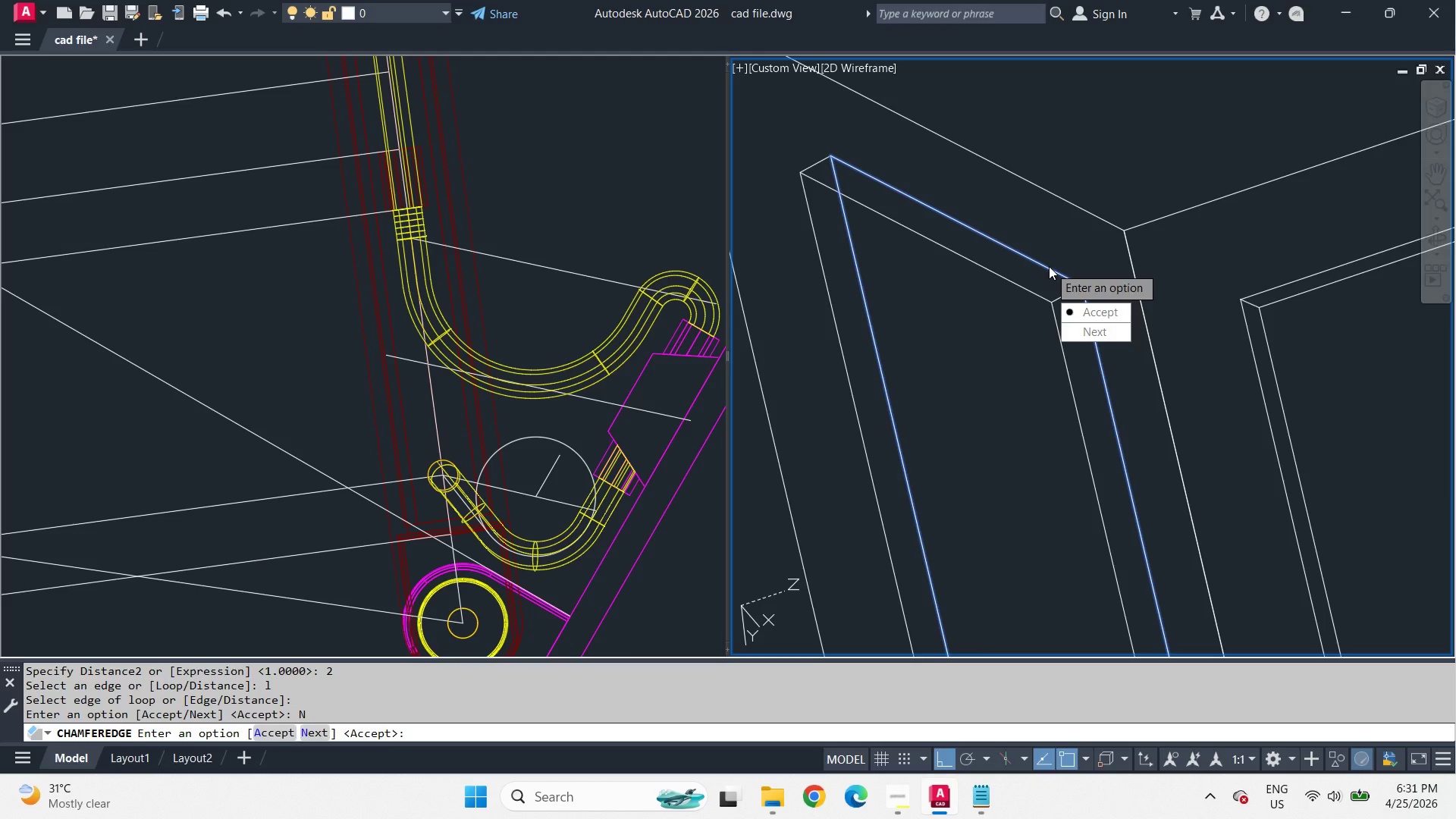 
key(Space)
 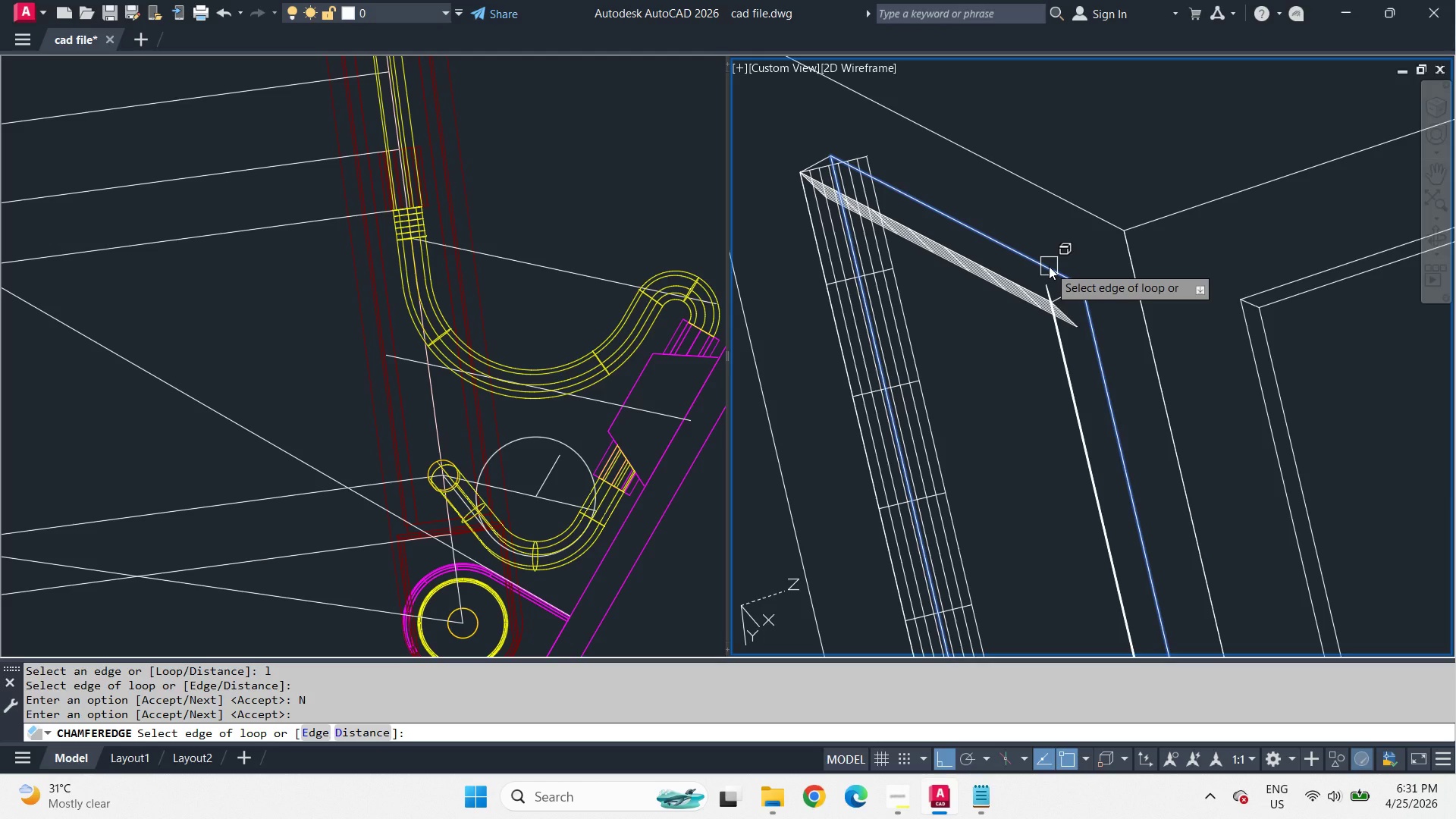 
key(Space)
 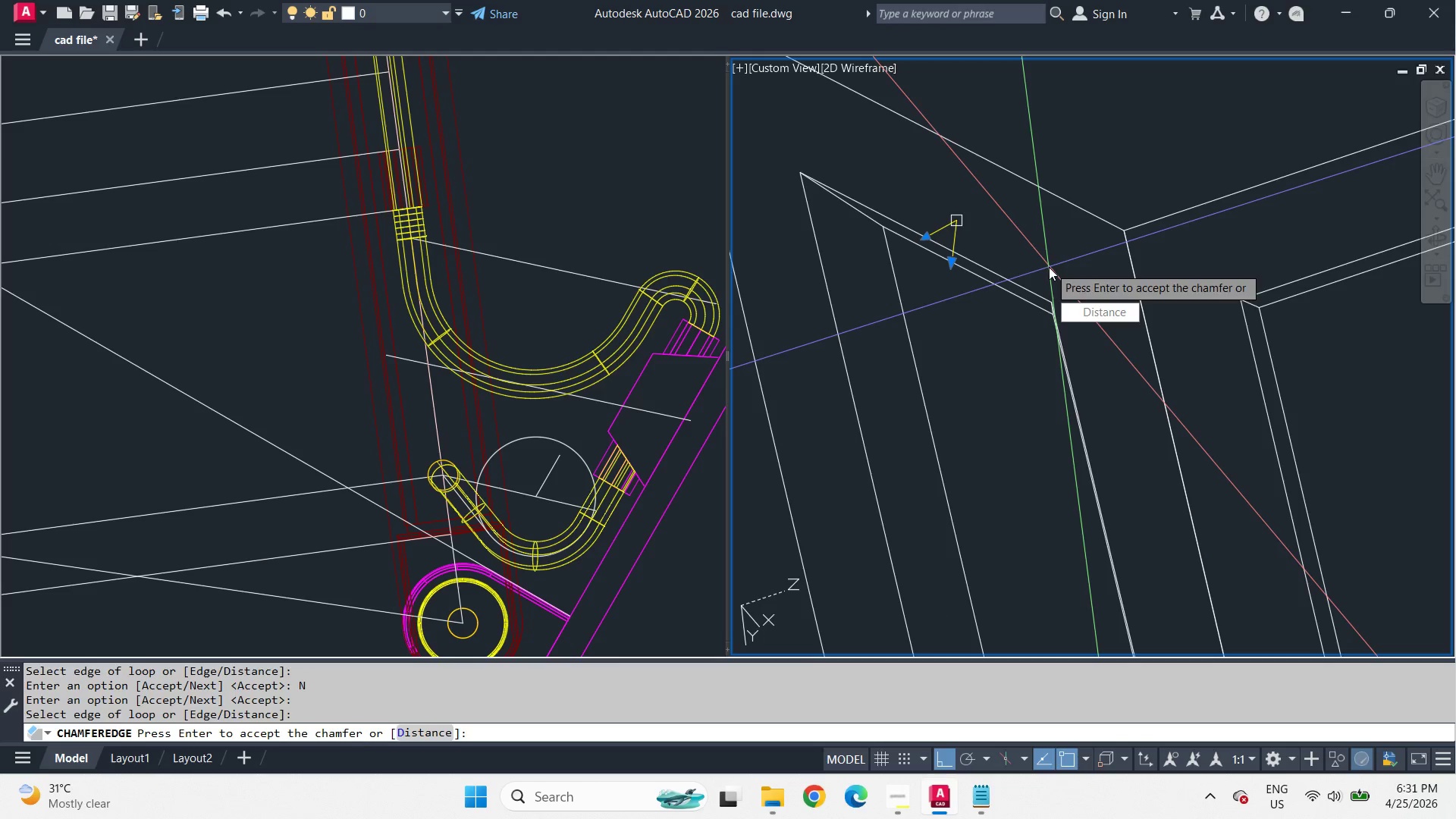 
key(Space)
 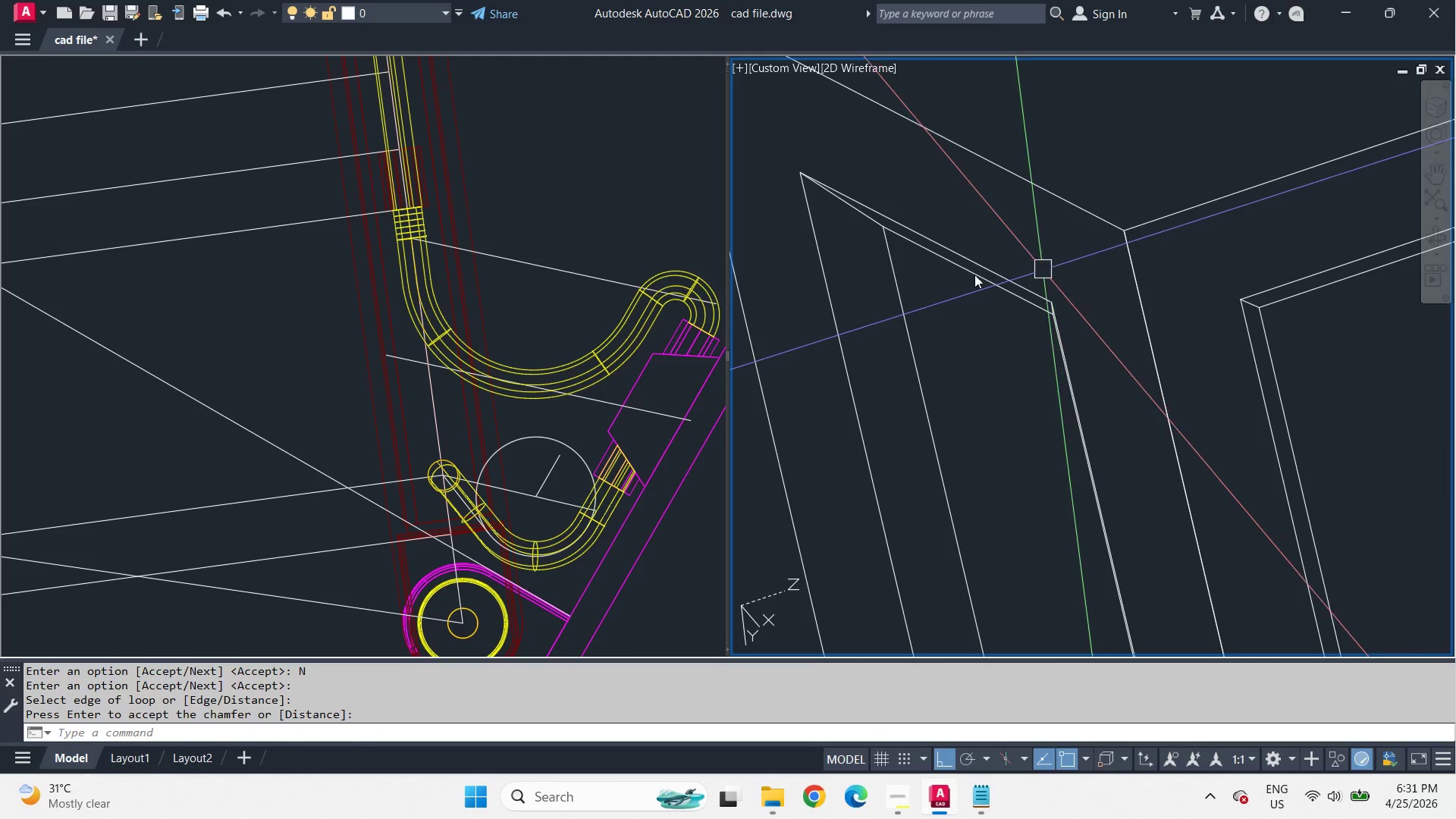 
key(Space)
 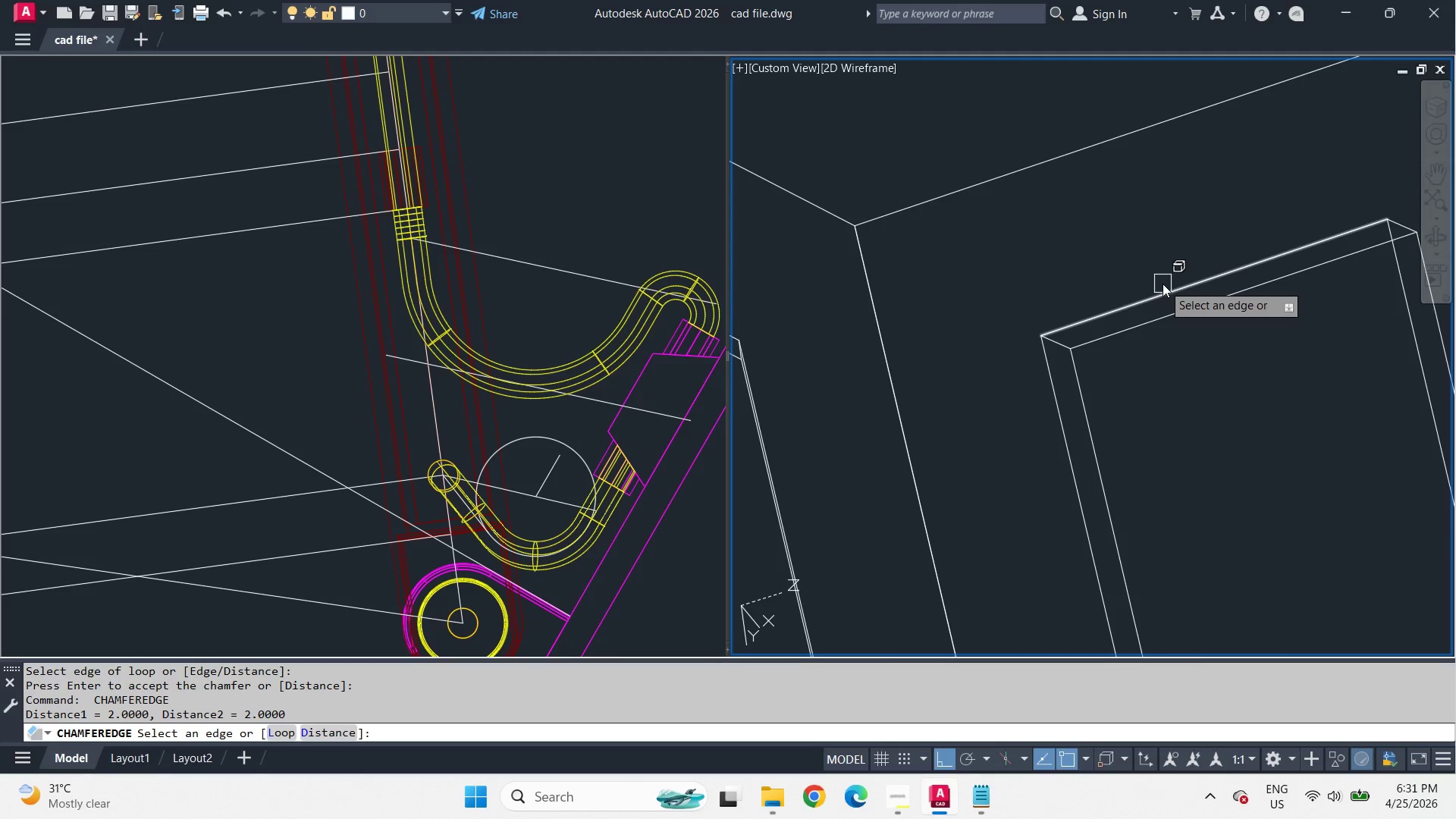 
key(L)
 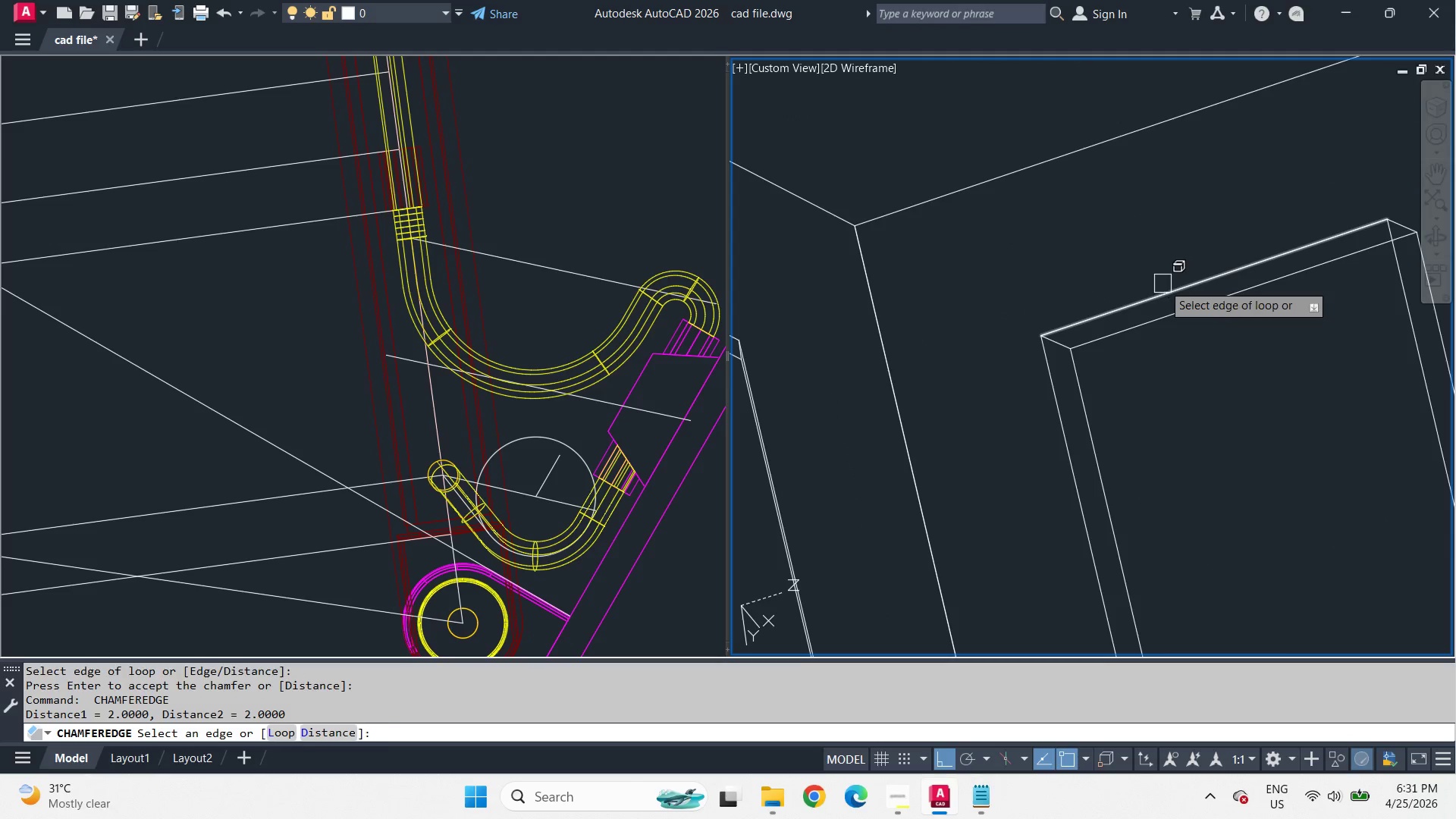 
key(Space)
 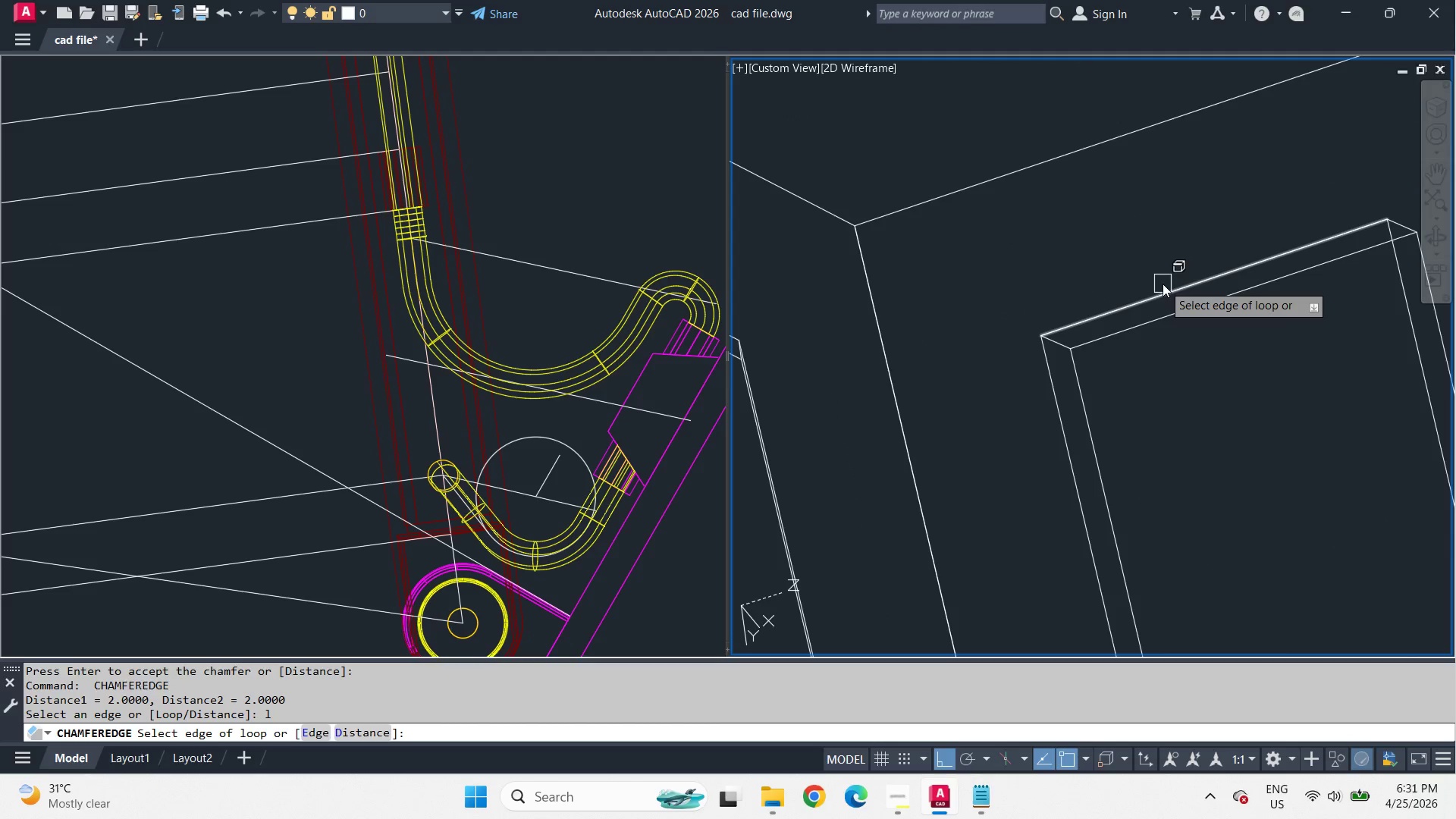 
left_click([1163, 284])
 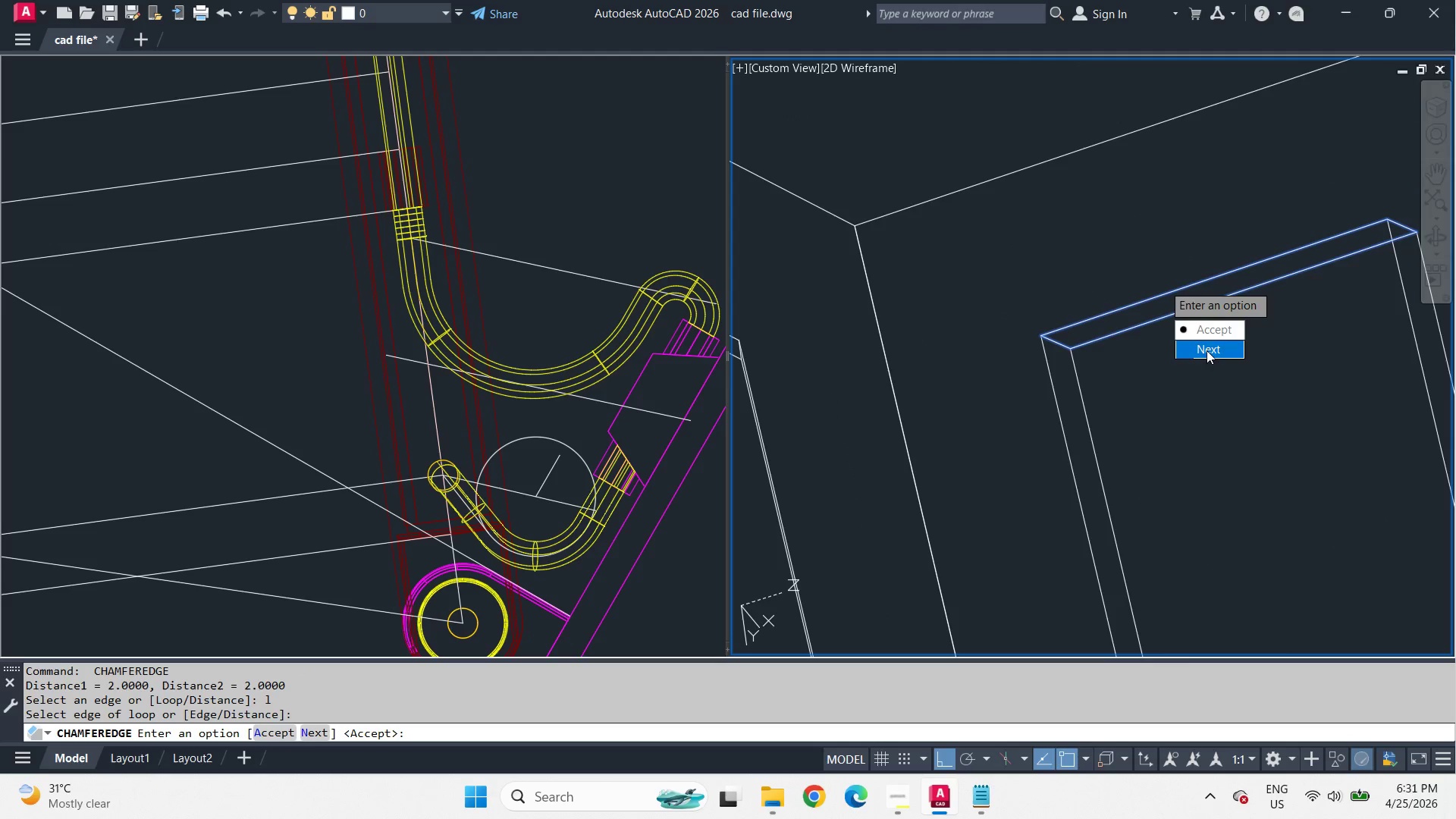 
scroll: coordinate [1172, 260], scroll_direction: up, amount: 1.0
 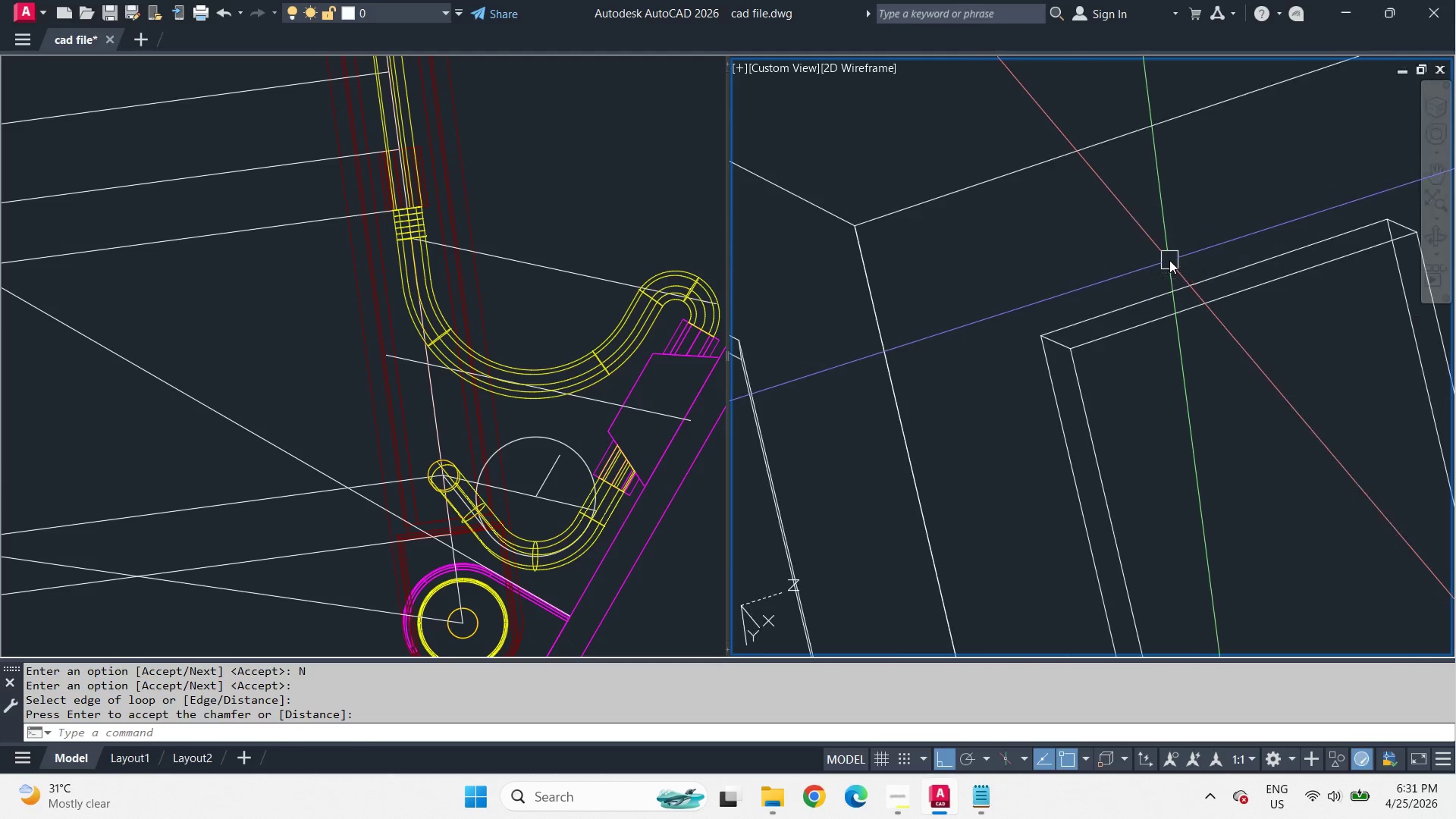 
left_click_drag(start_coordinate=[1207, 350], to_coordinate=[1163, 284])
 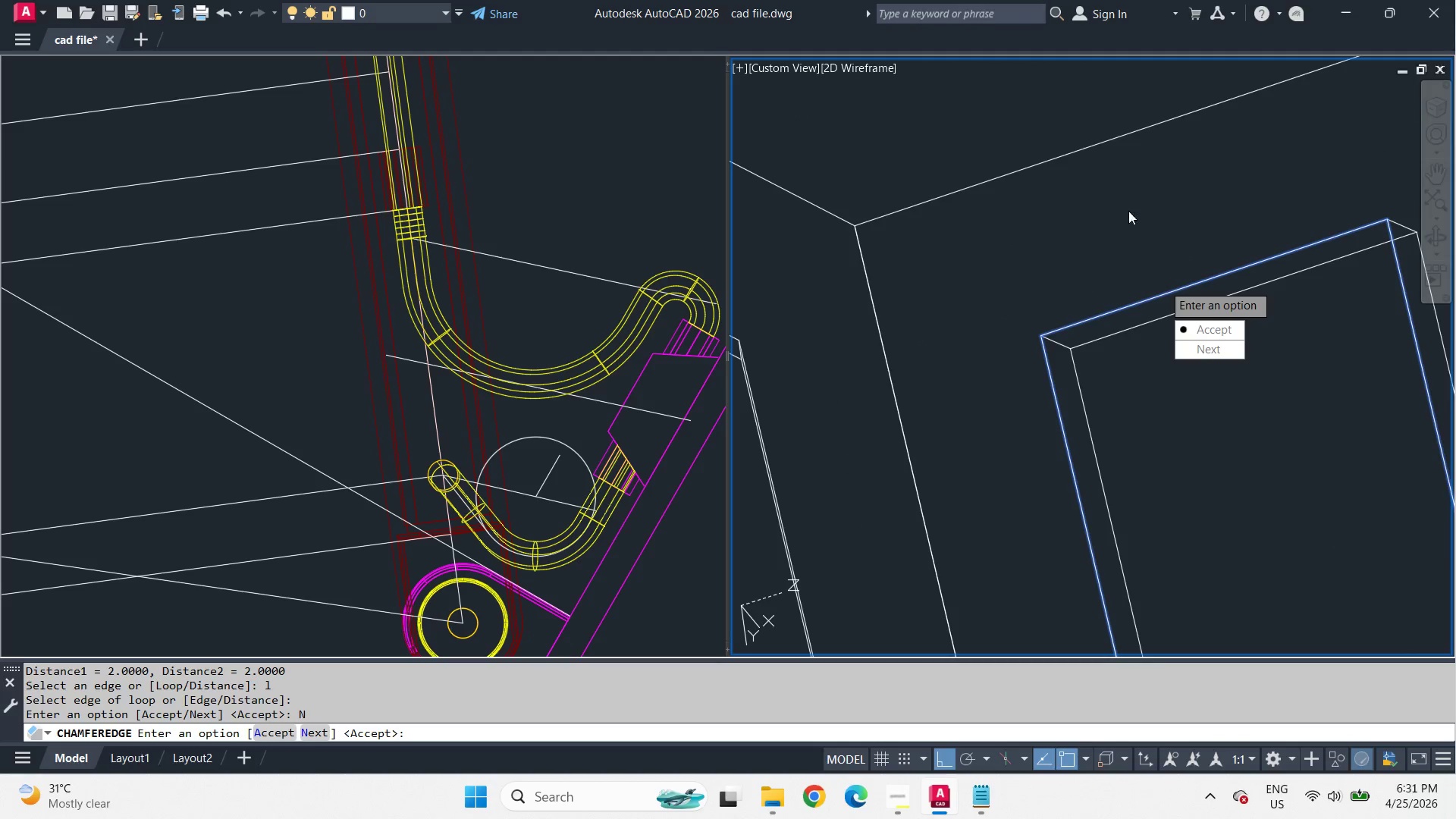 
key(Space)
 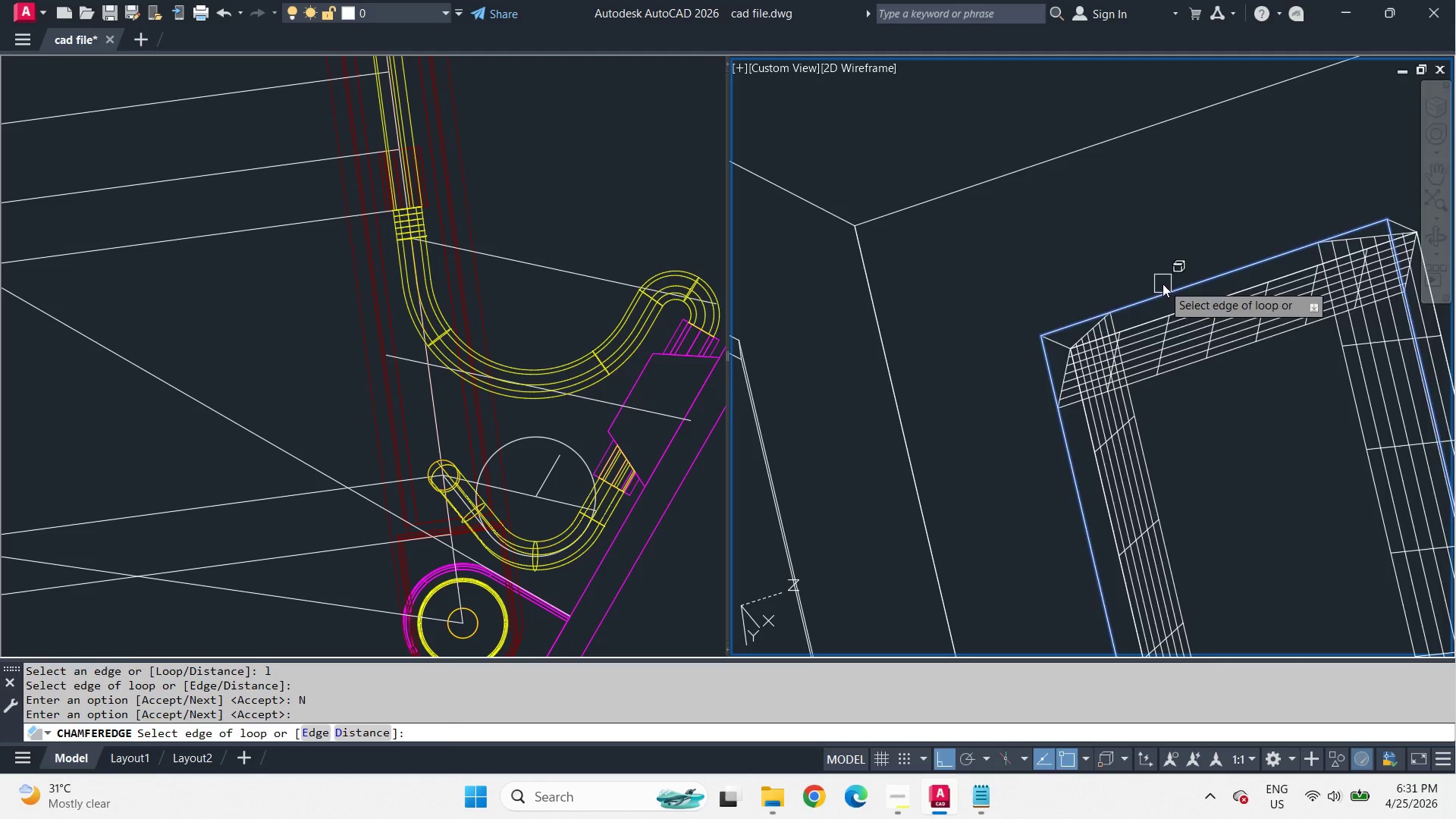 
key(Space)
 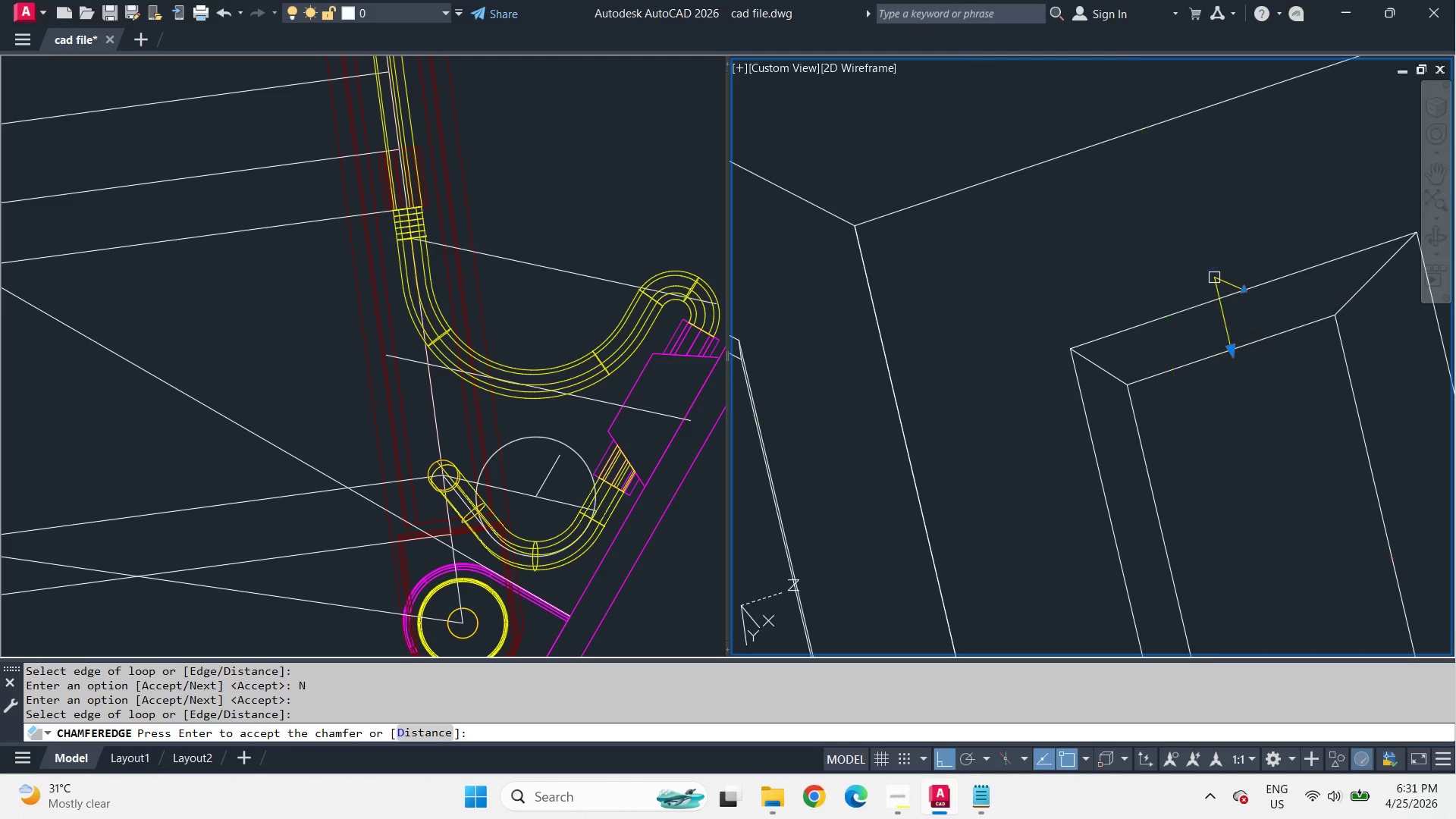 
key(Space)
 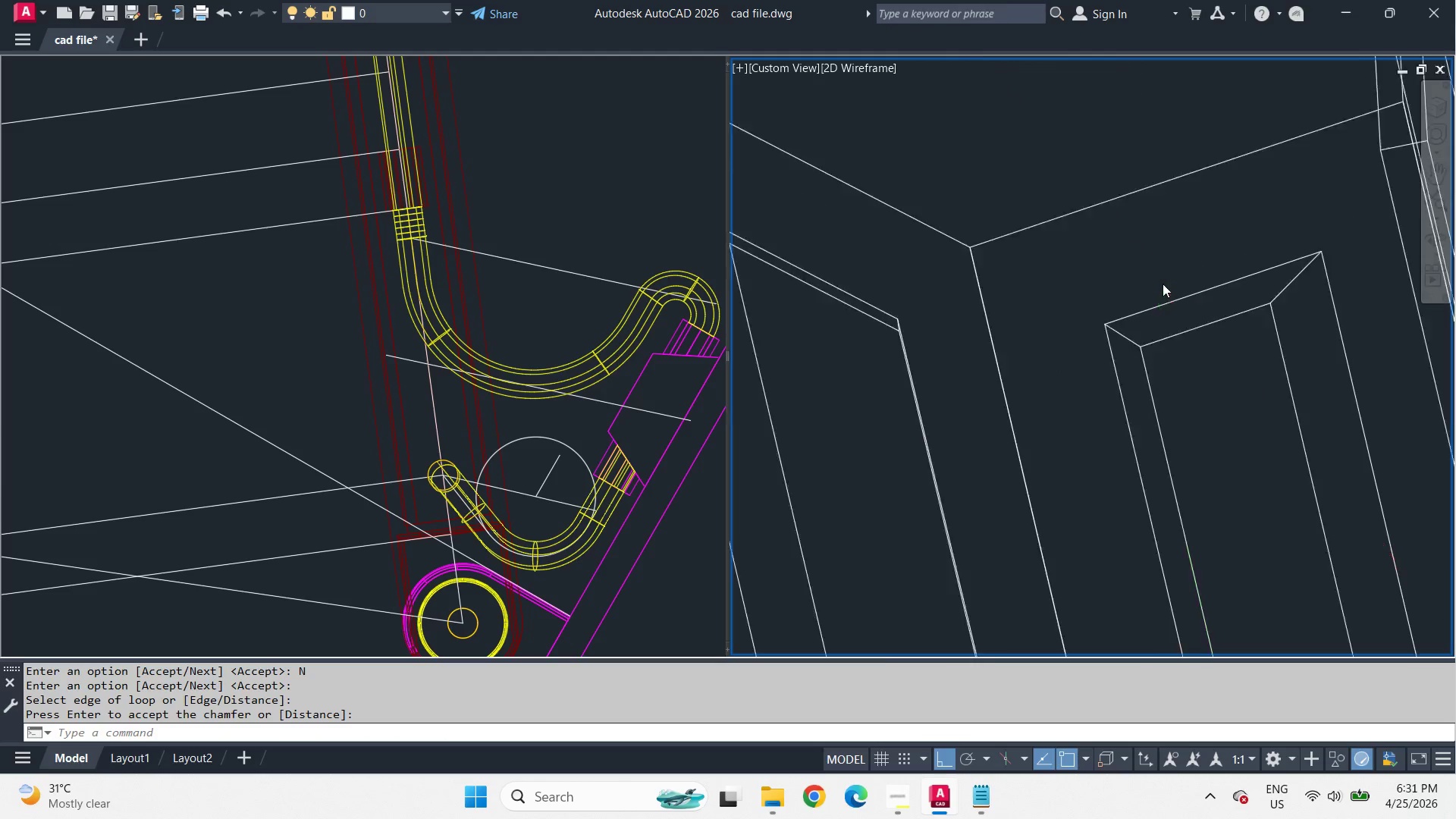 
hold_key(key=ShiftLeft, duration=1.19)
 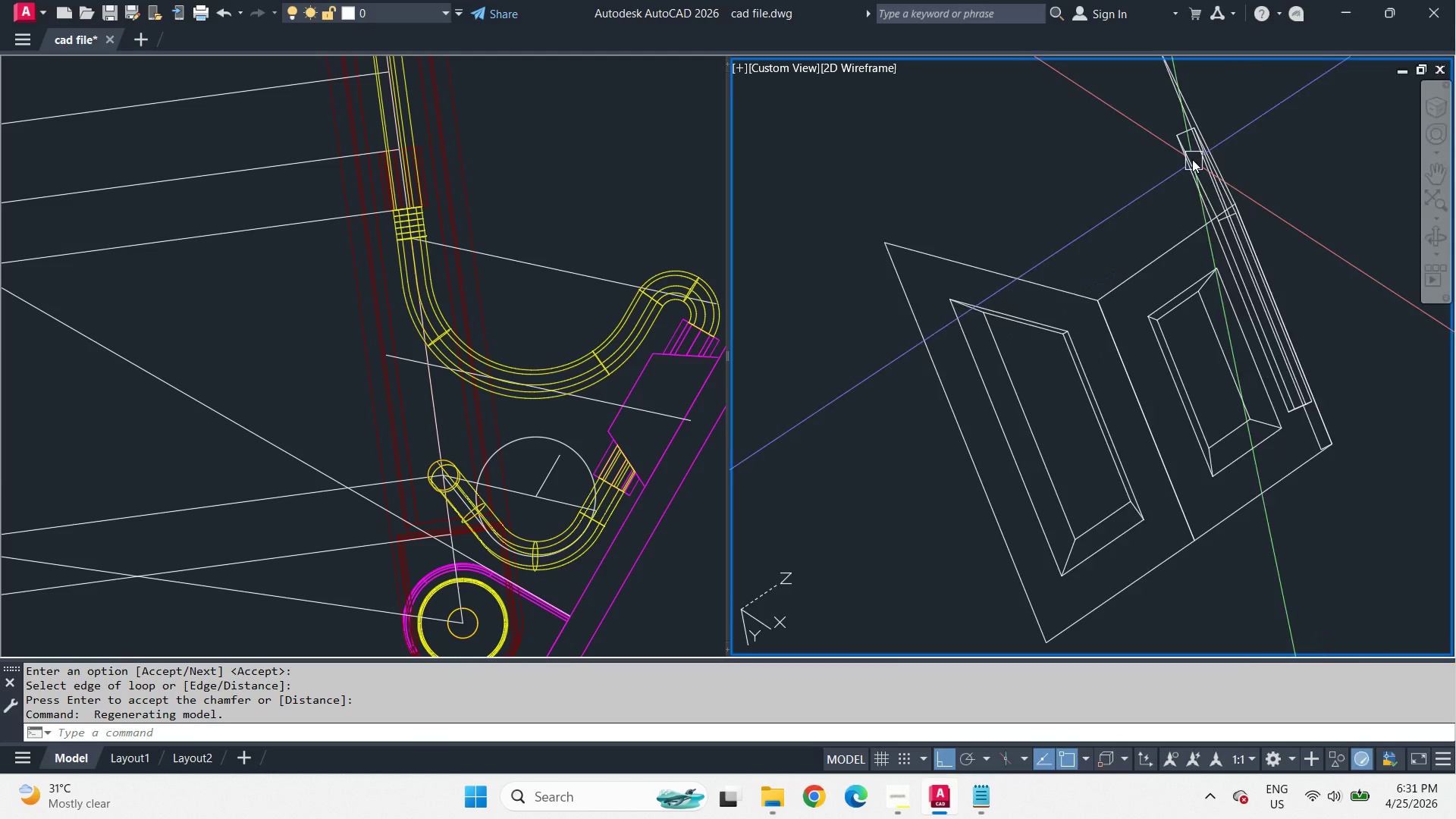 
scroll: coordinate [1163, 284], scroll_direction: down, amount: 3.0
 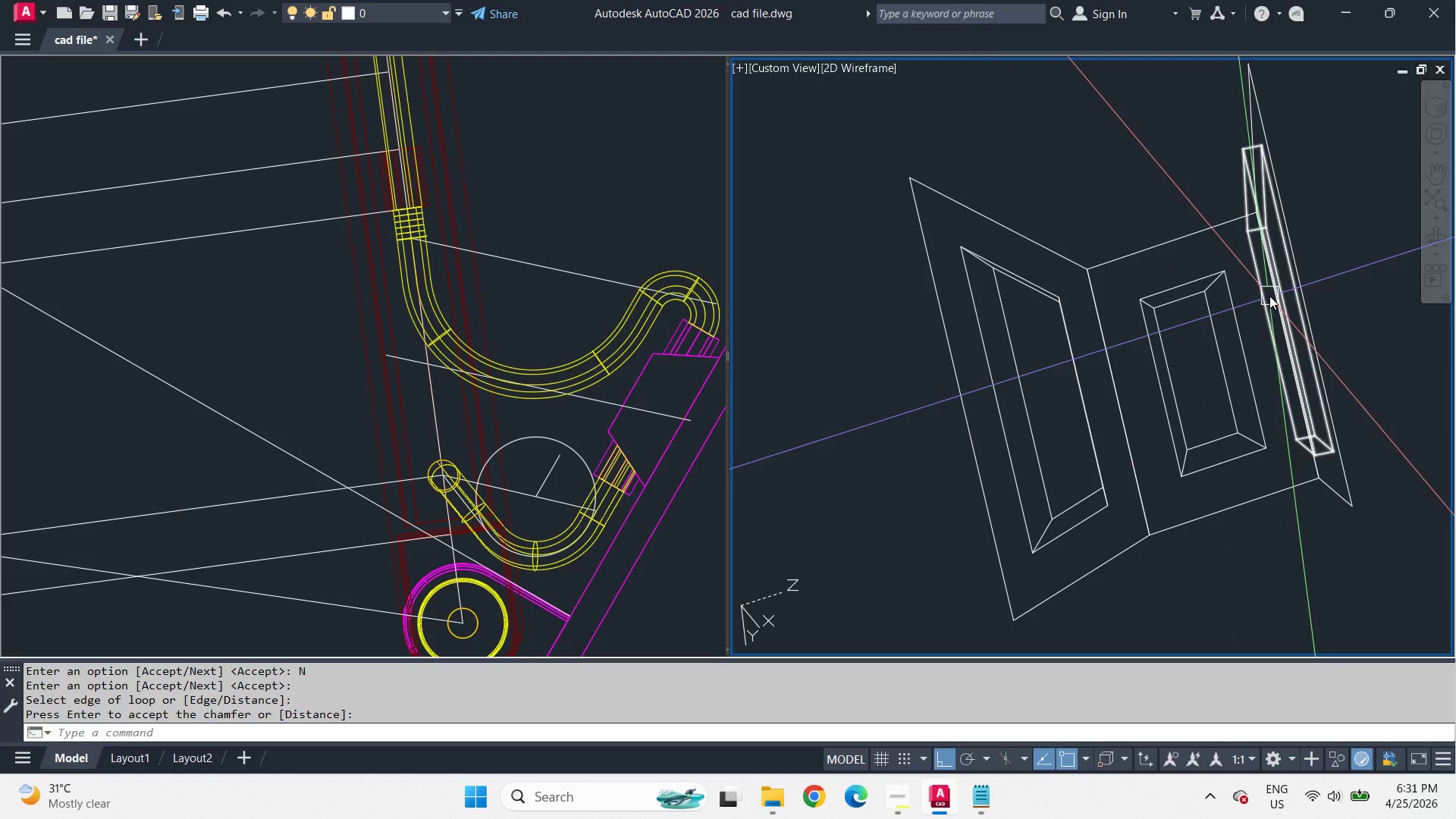 
key(Space)
 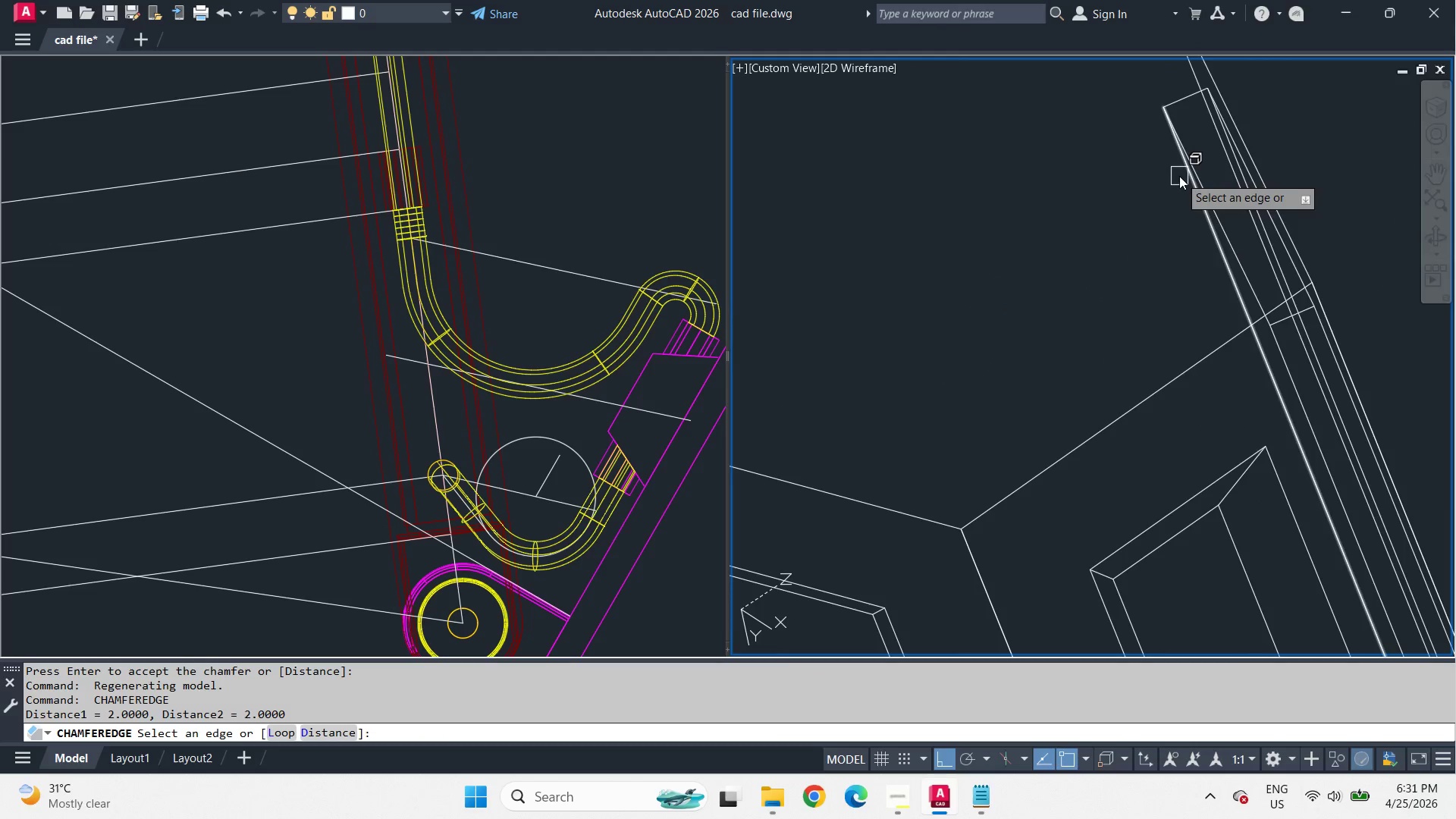 
key(L)
 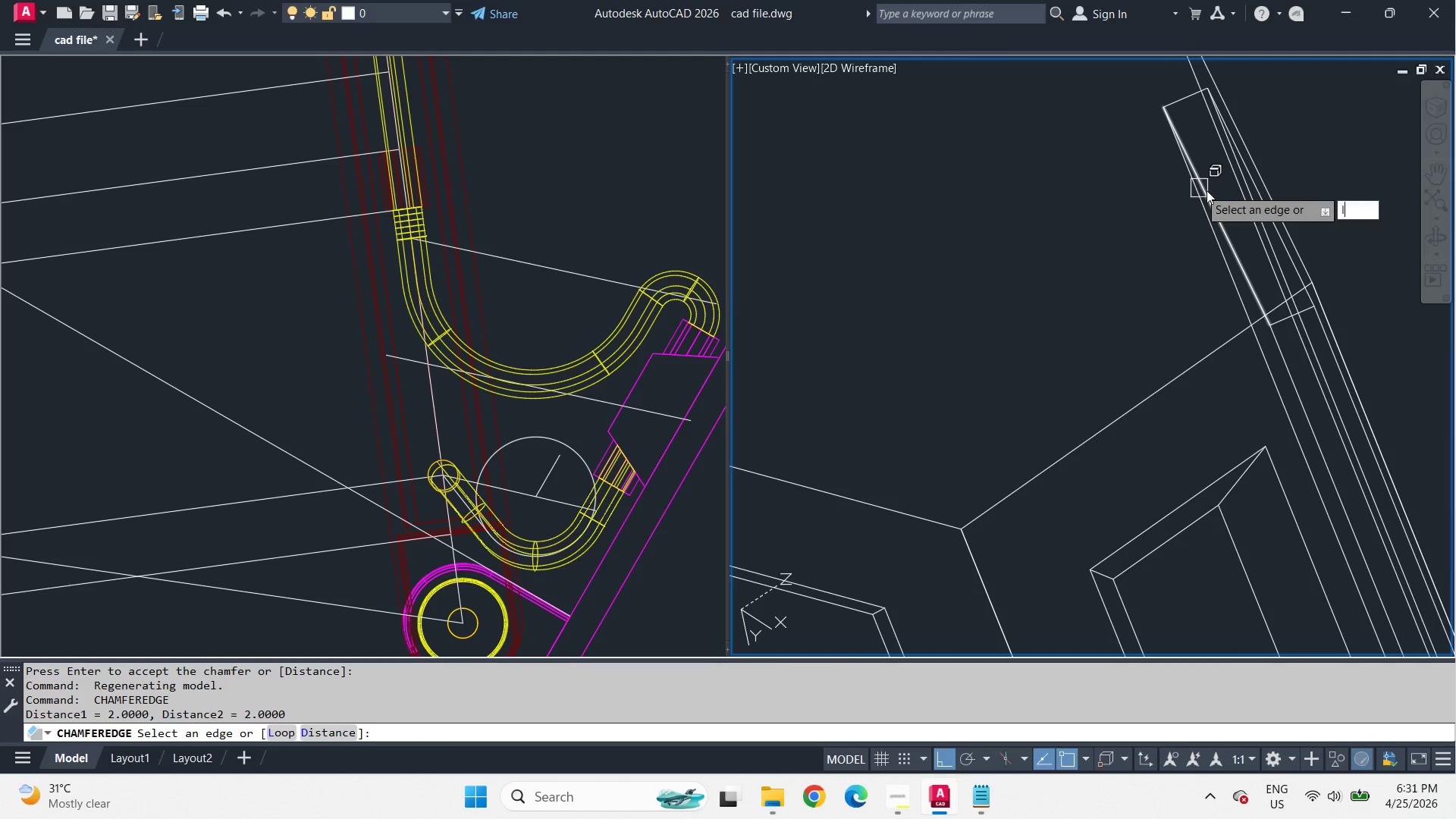 
key(Space)
 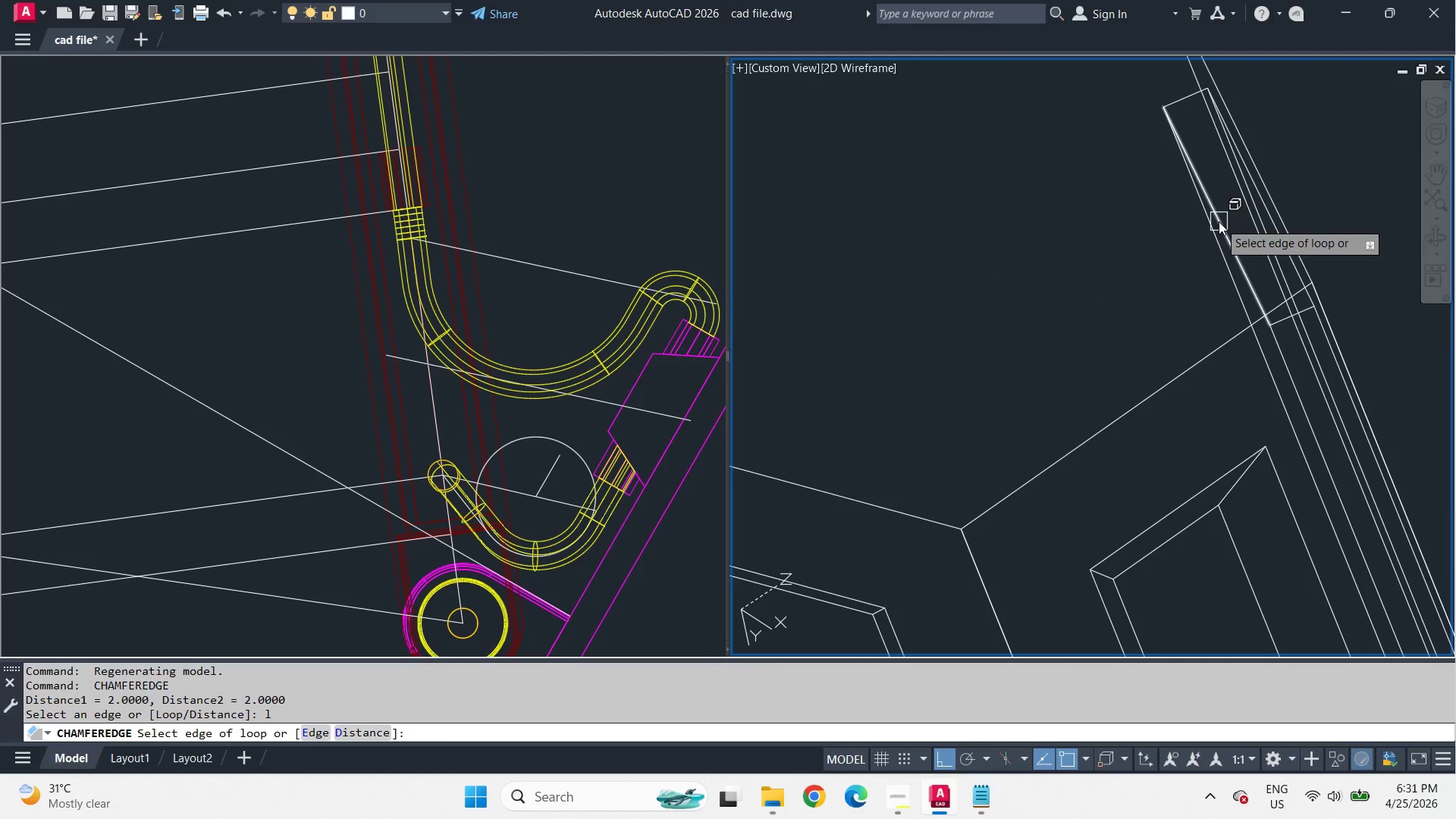 
scroll: coordinate [1185, 152], scroll_direction: up, amount: 2.0
 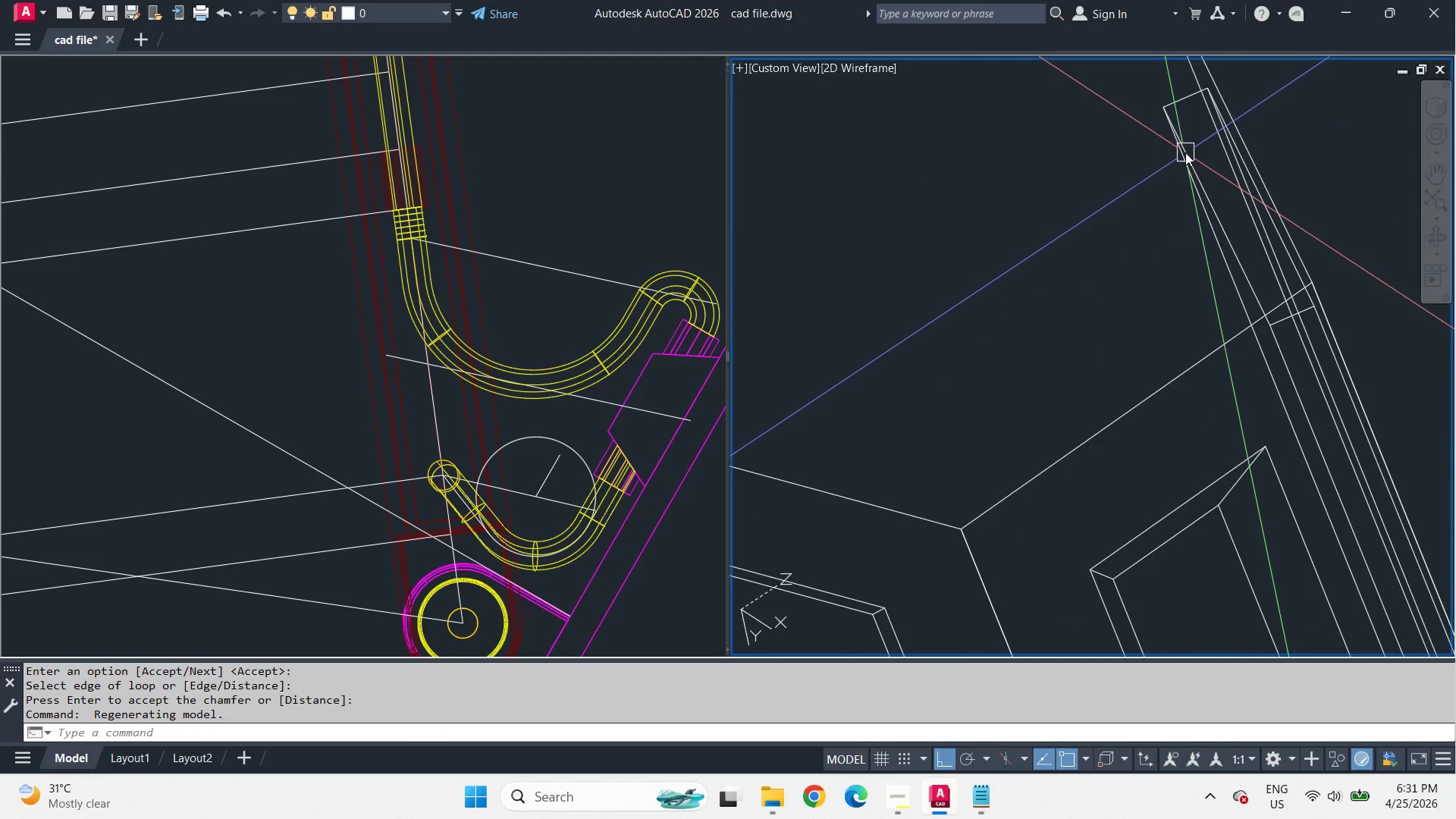 
left_click([1219, 221])
 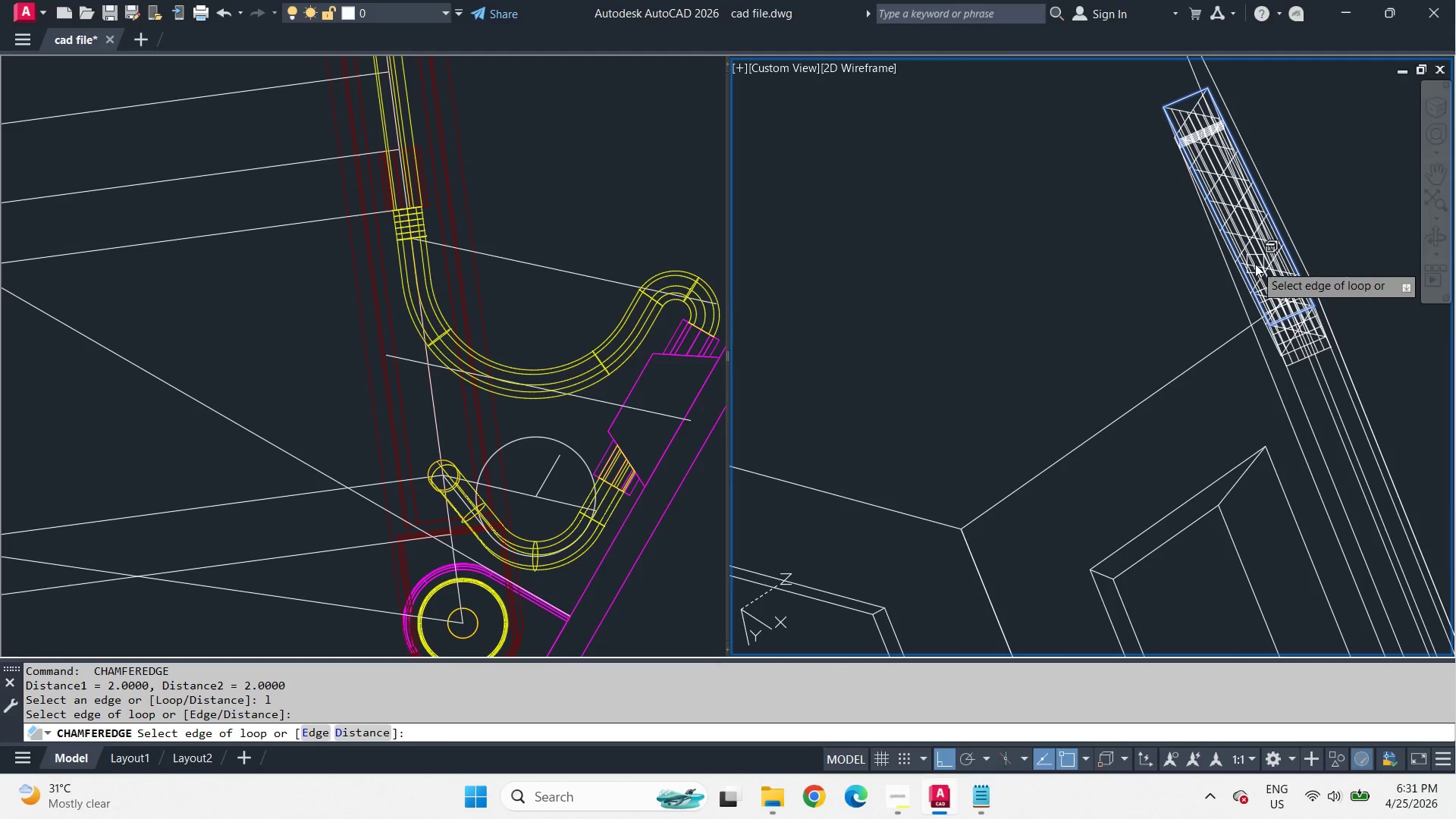 
key(Escape)
 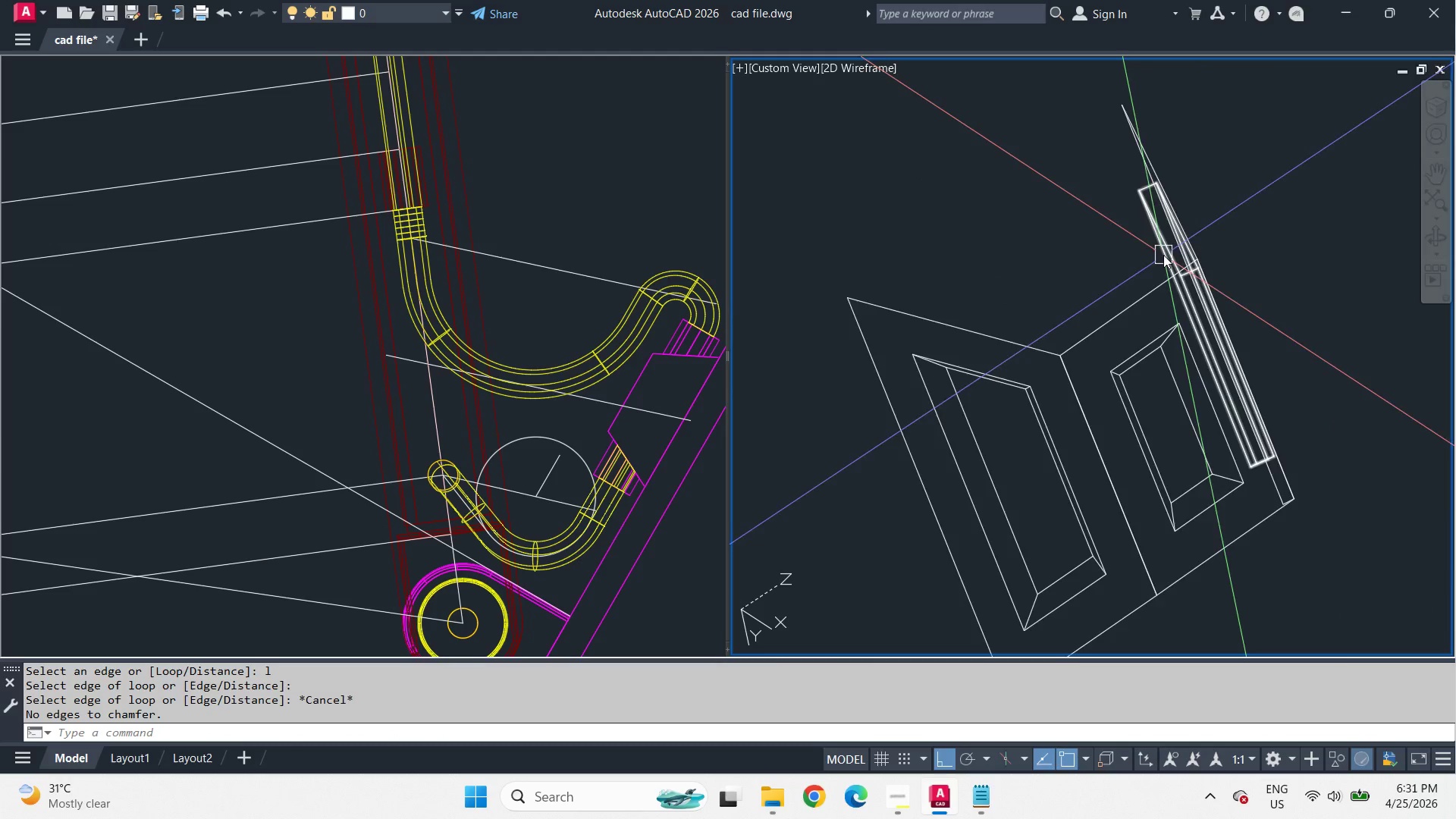 
key(Space)
 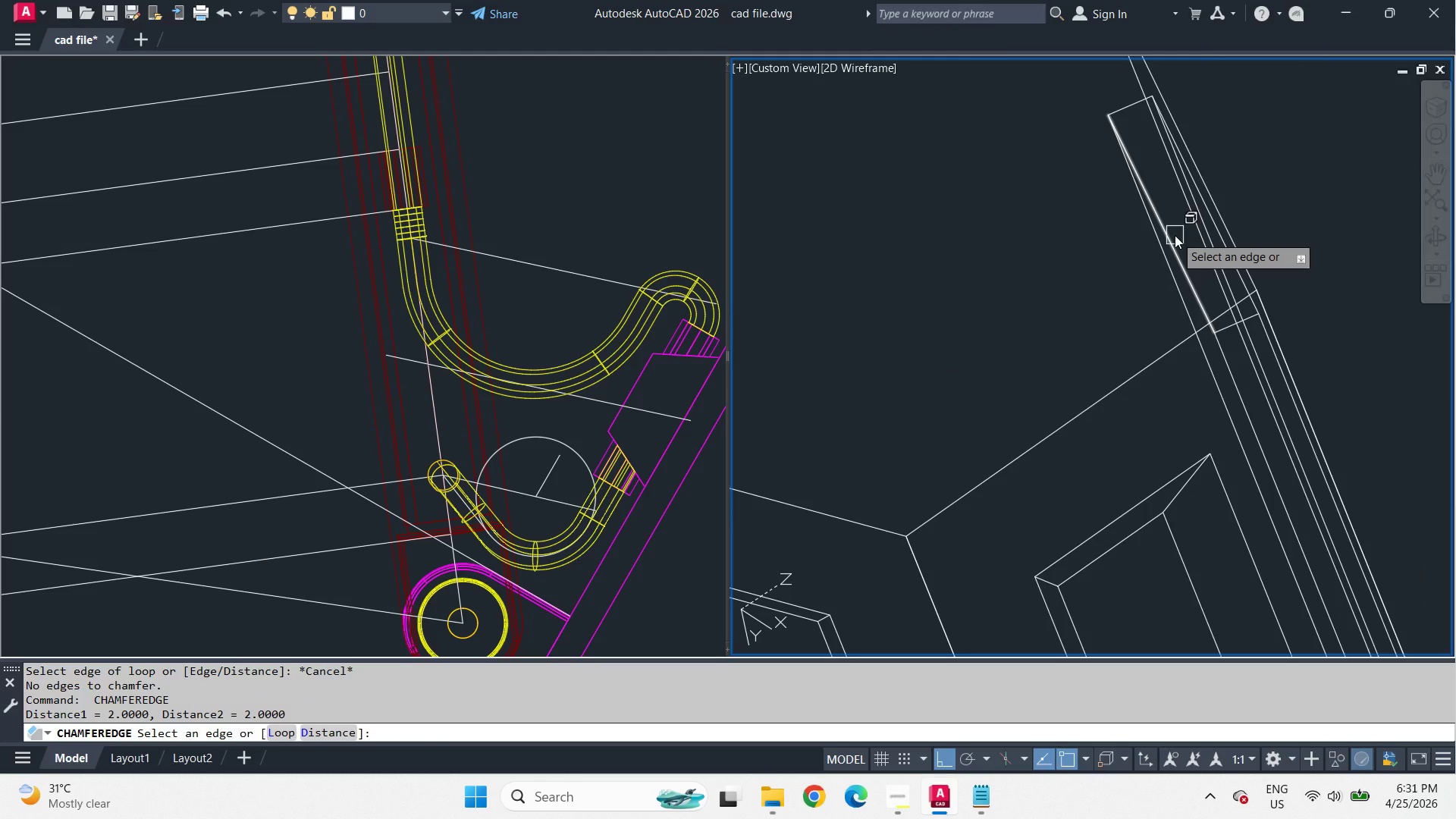 
scroll: coordinate [1124, 244], scroll_direction: down, amount: 2.0
 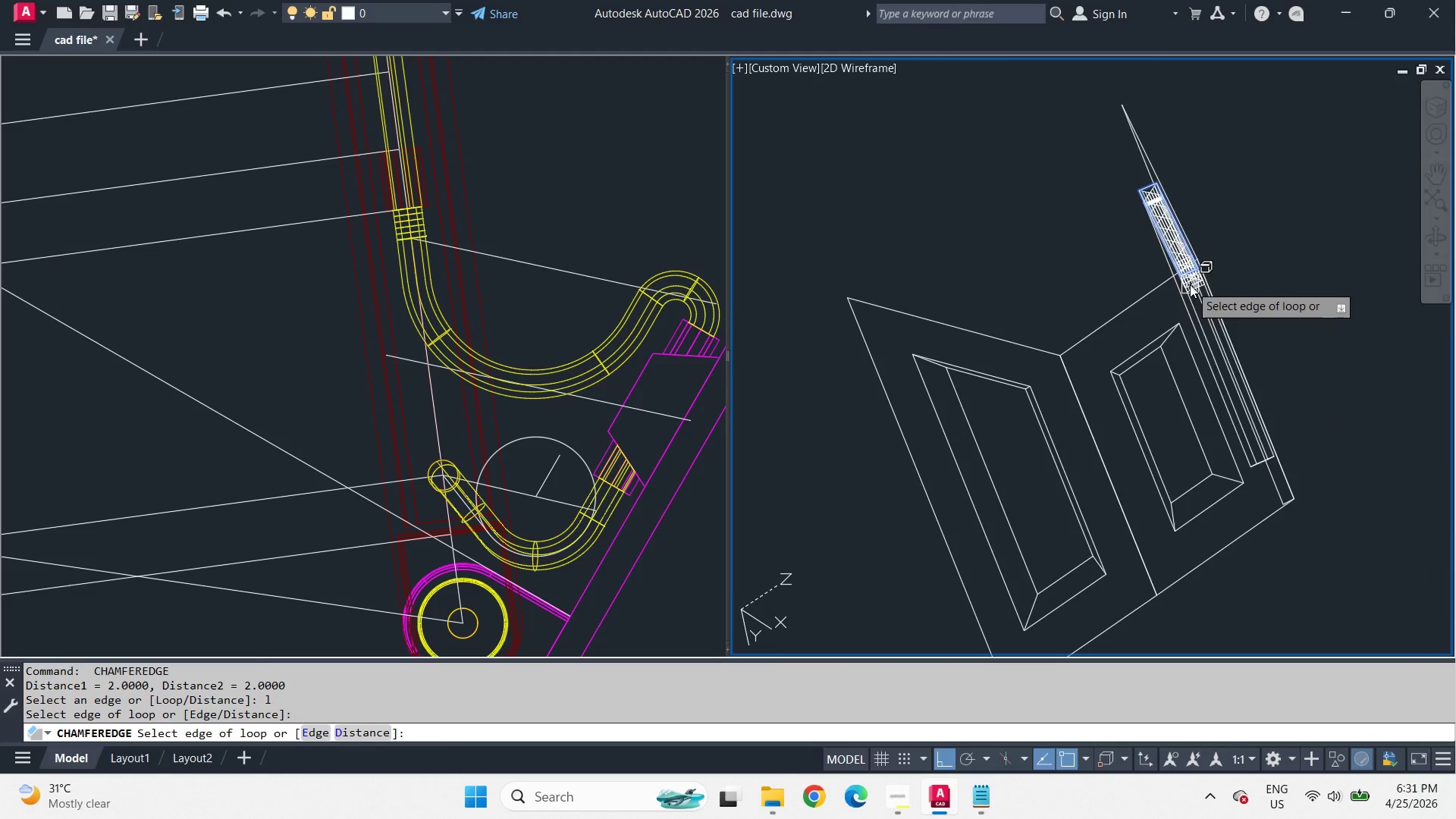 
key(L)
 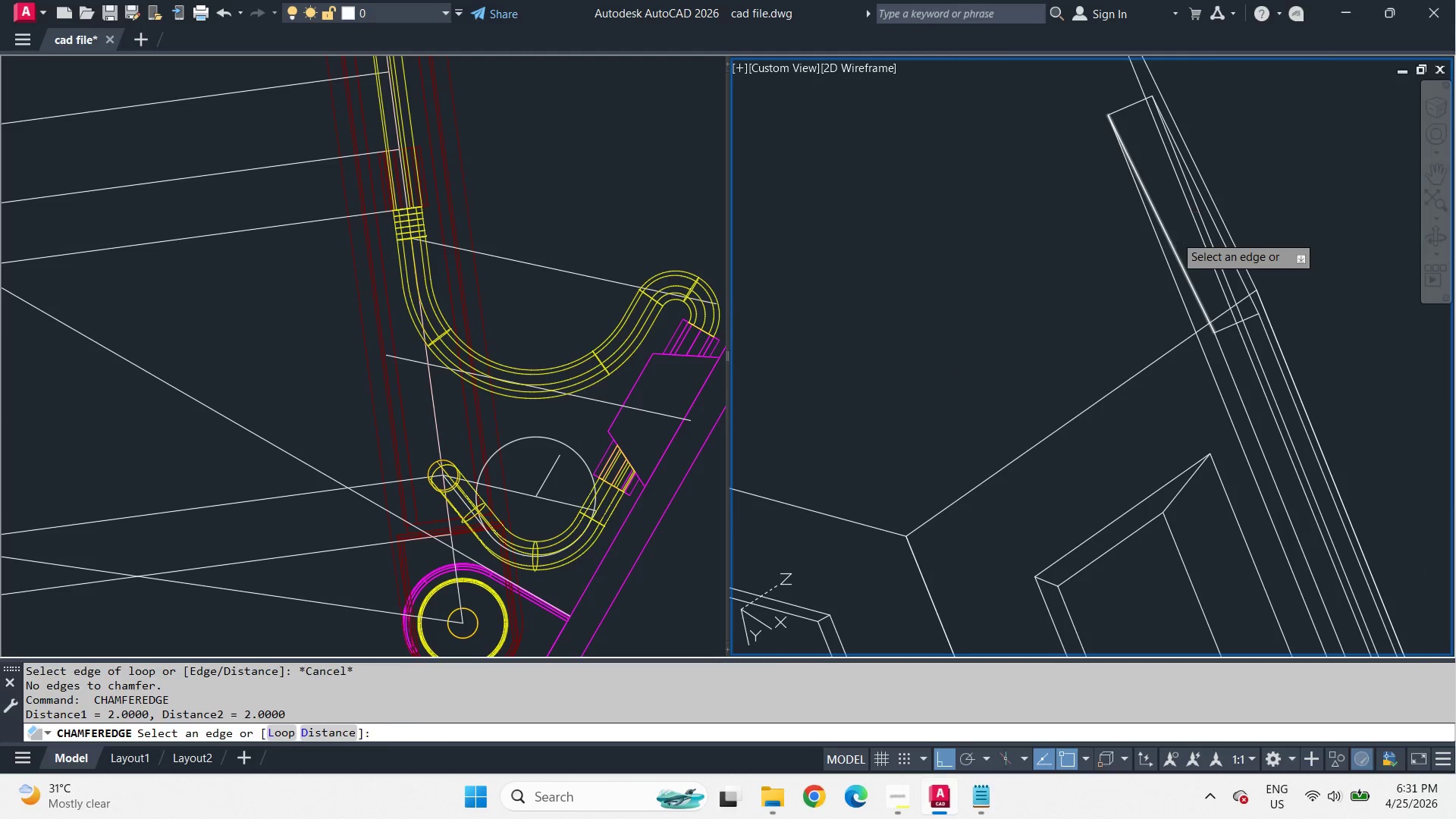 
key(Space)
 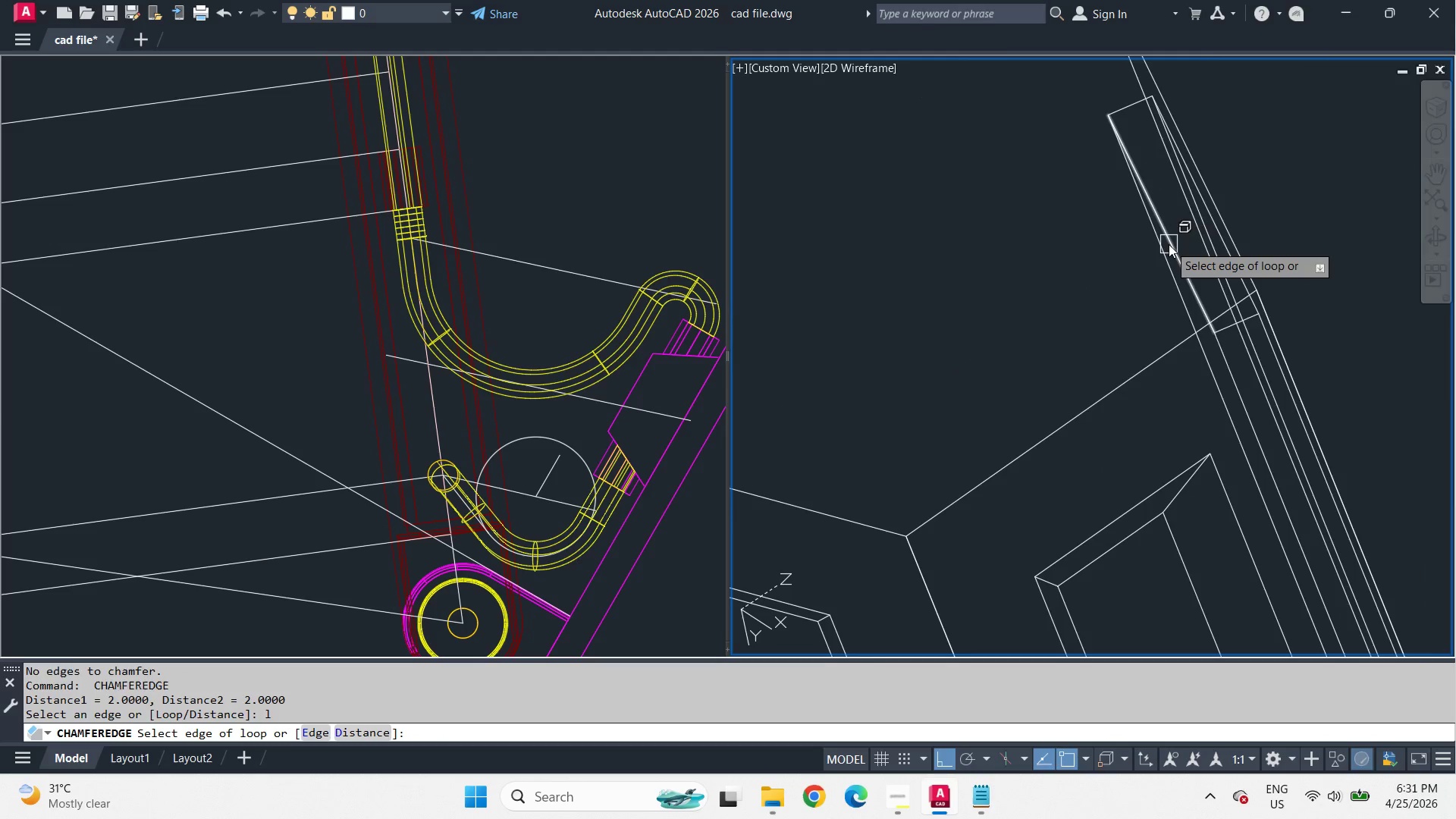 
scroll: coordinate [1159, 238], scroll_direction: up, amount: 2.0
 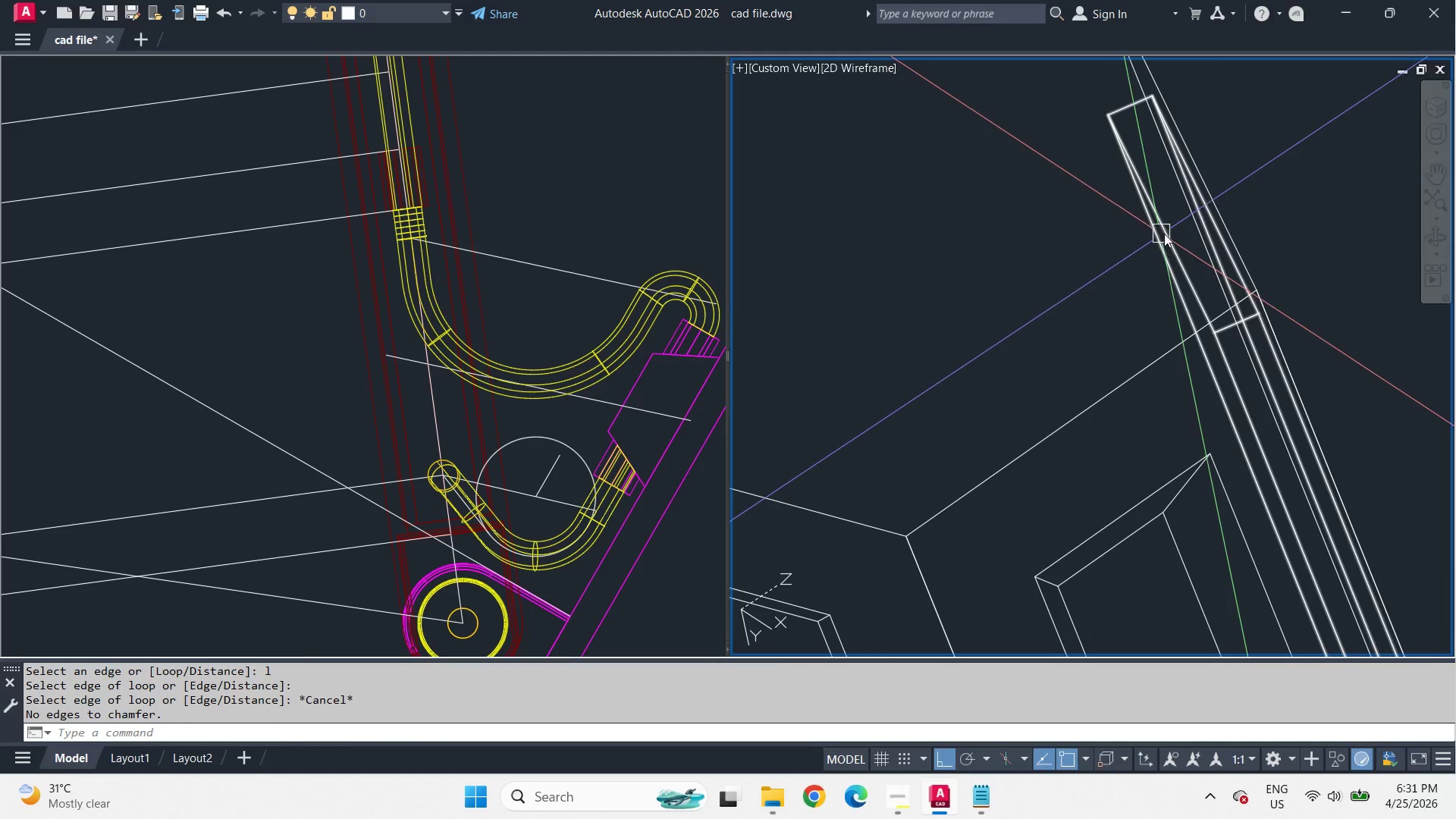 
left_click([1169, 244])
 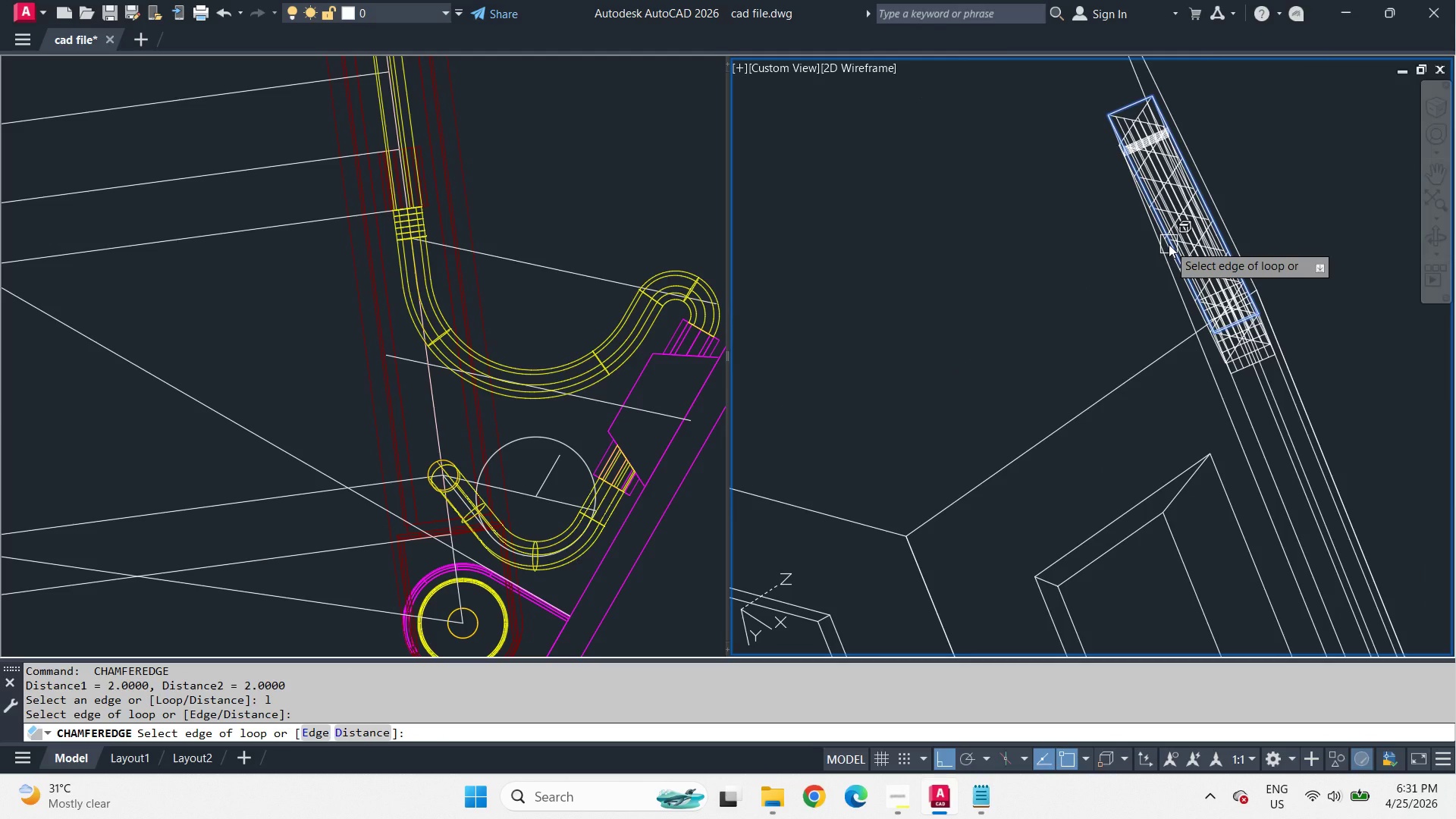 
key(Escape)
key(Escape)
key(Escape)
type(cha)
 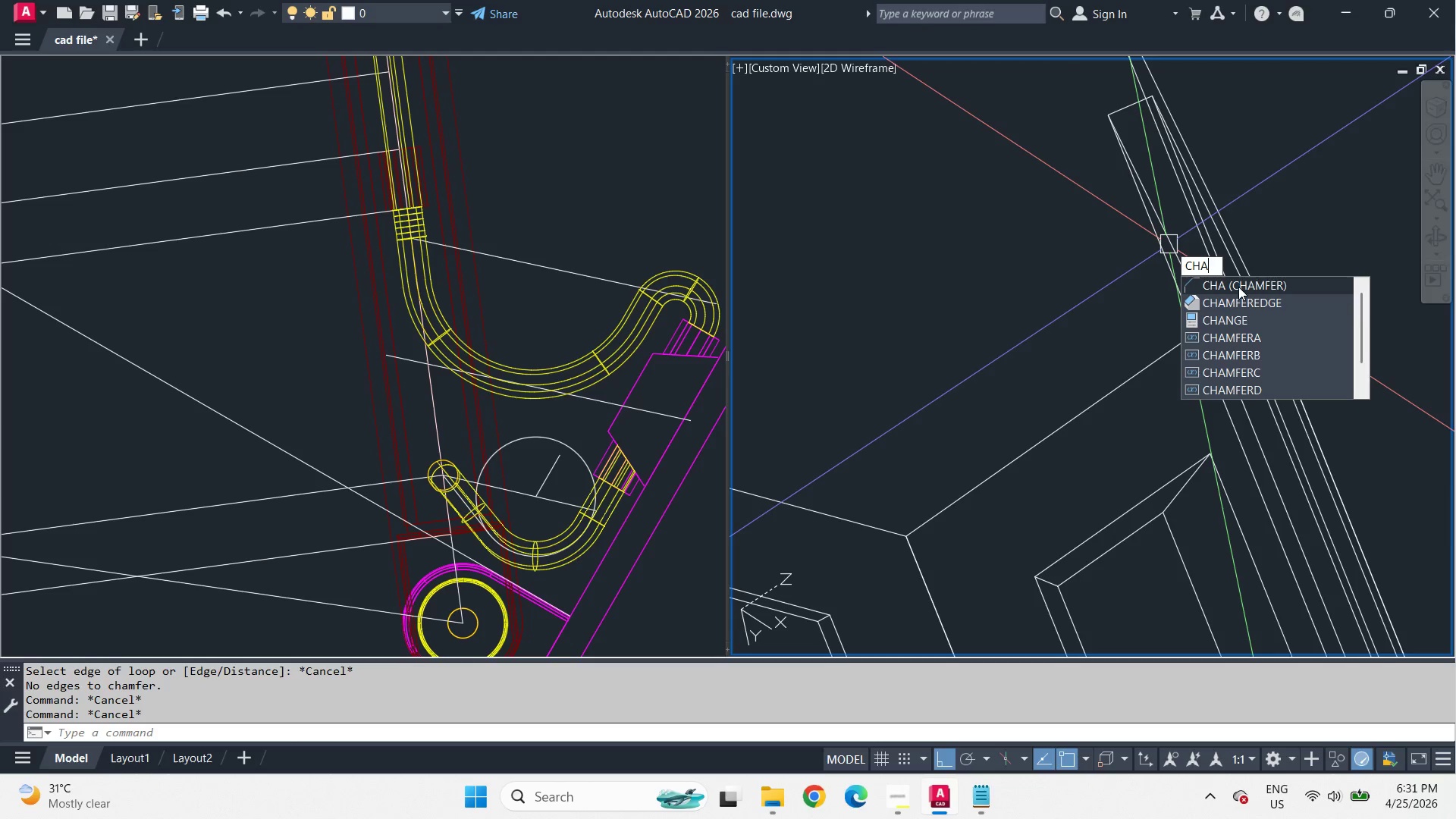 
left_click([1242, 305])
 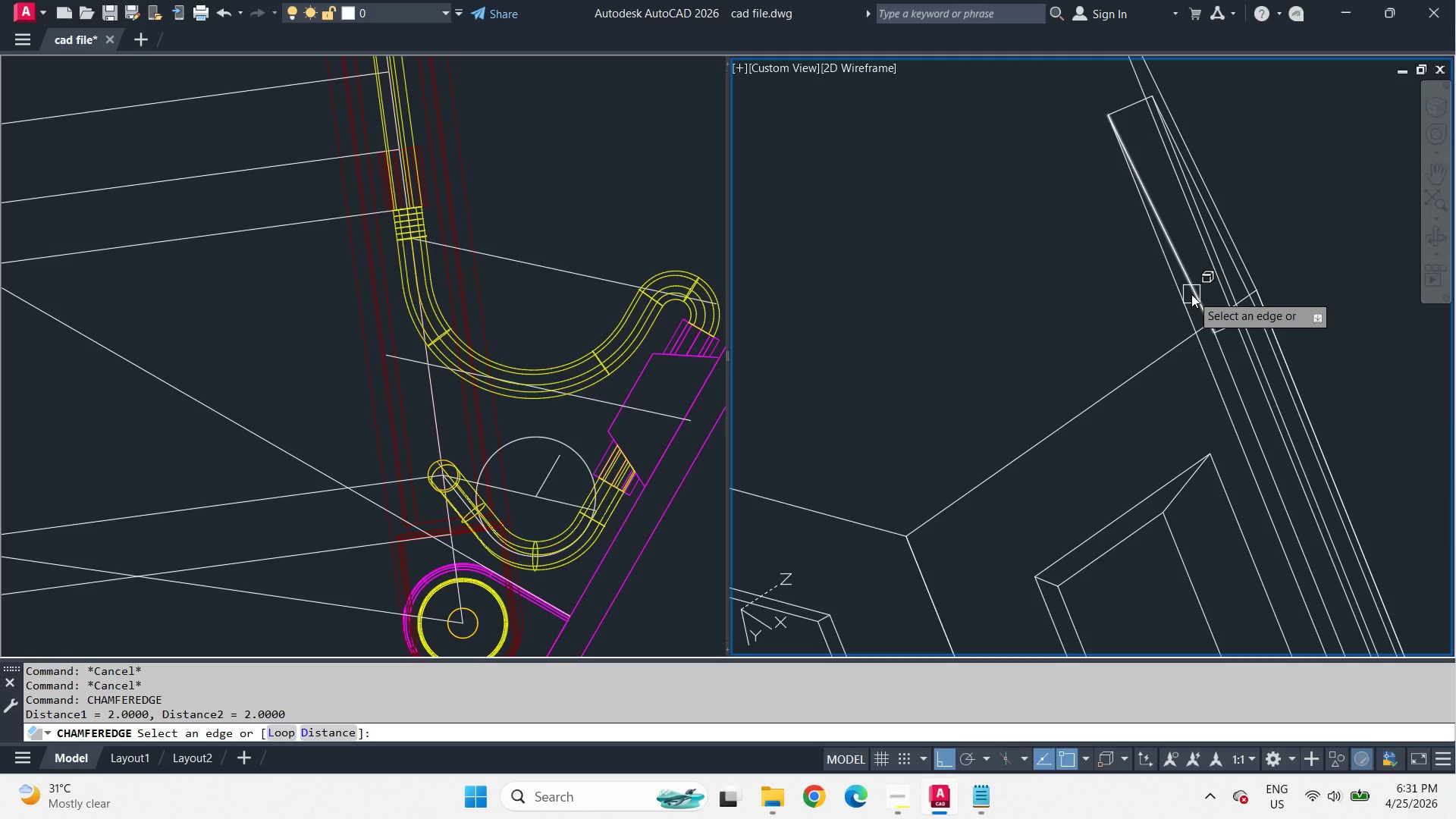 
key(L)
 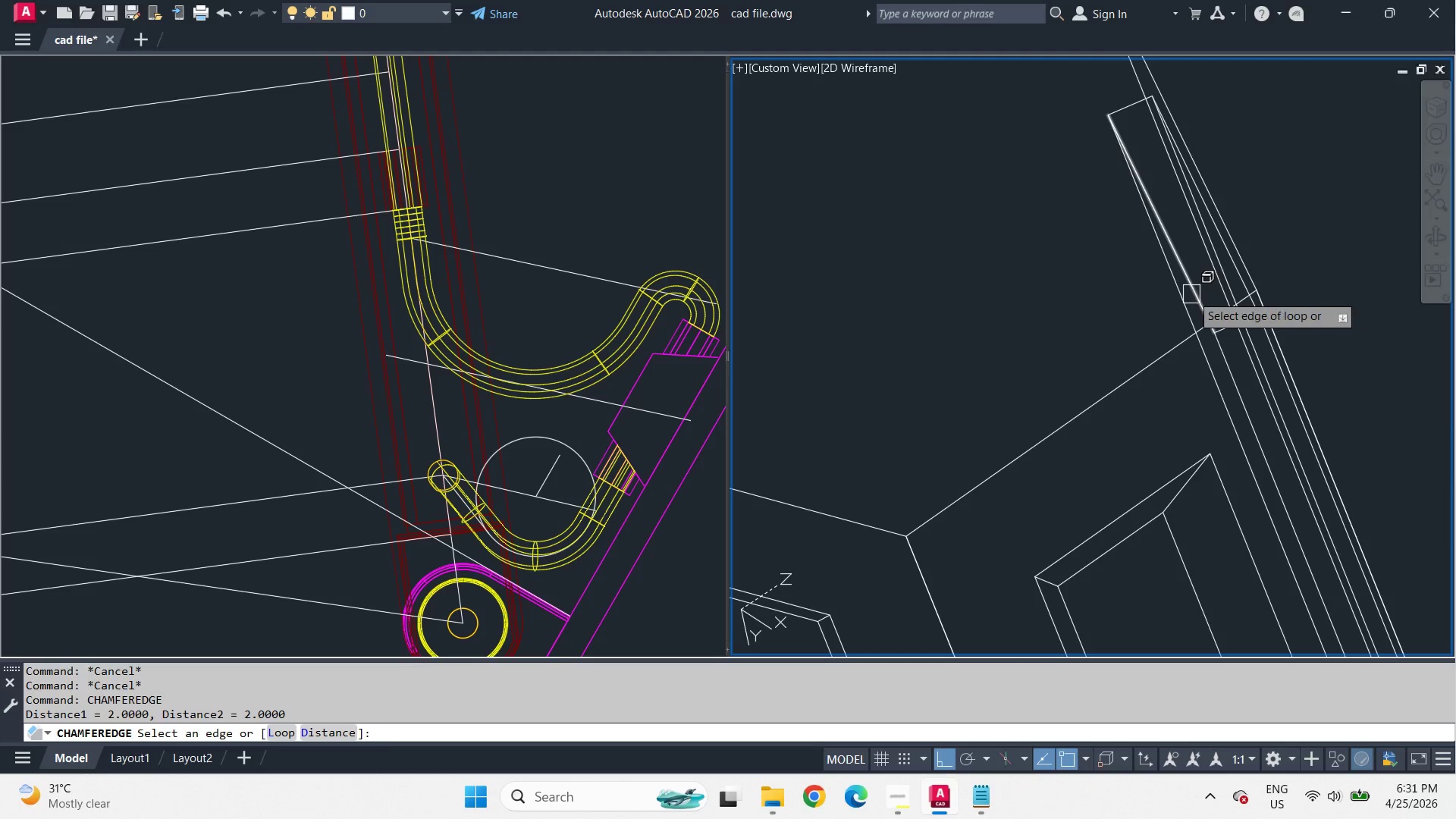 
key(Space)
 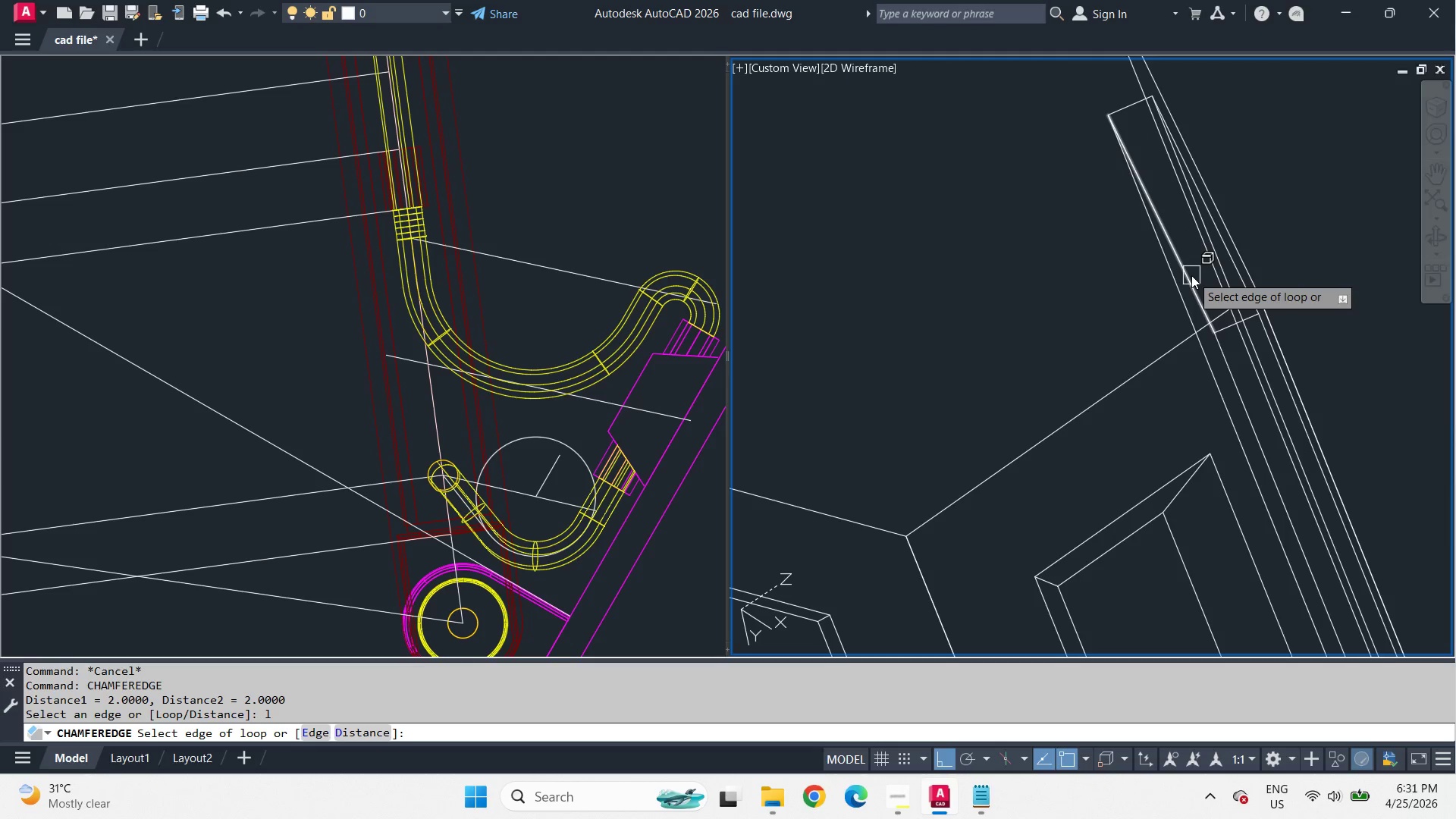 
left_click([1191, 275])
 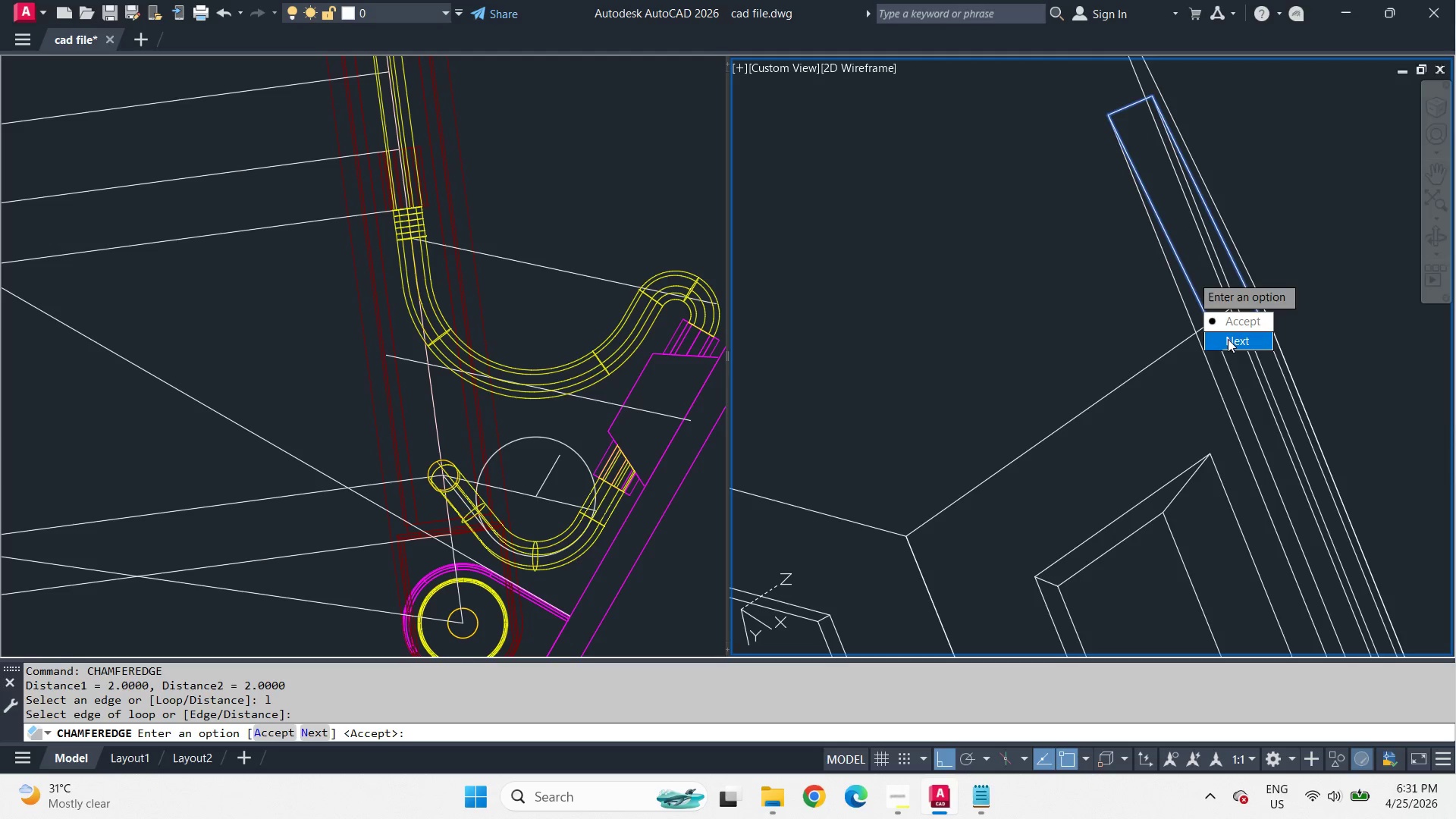 
left_click_drag(start_coordinate=[1228, 344], to_coordinate=[1191, 275])
 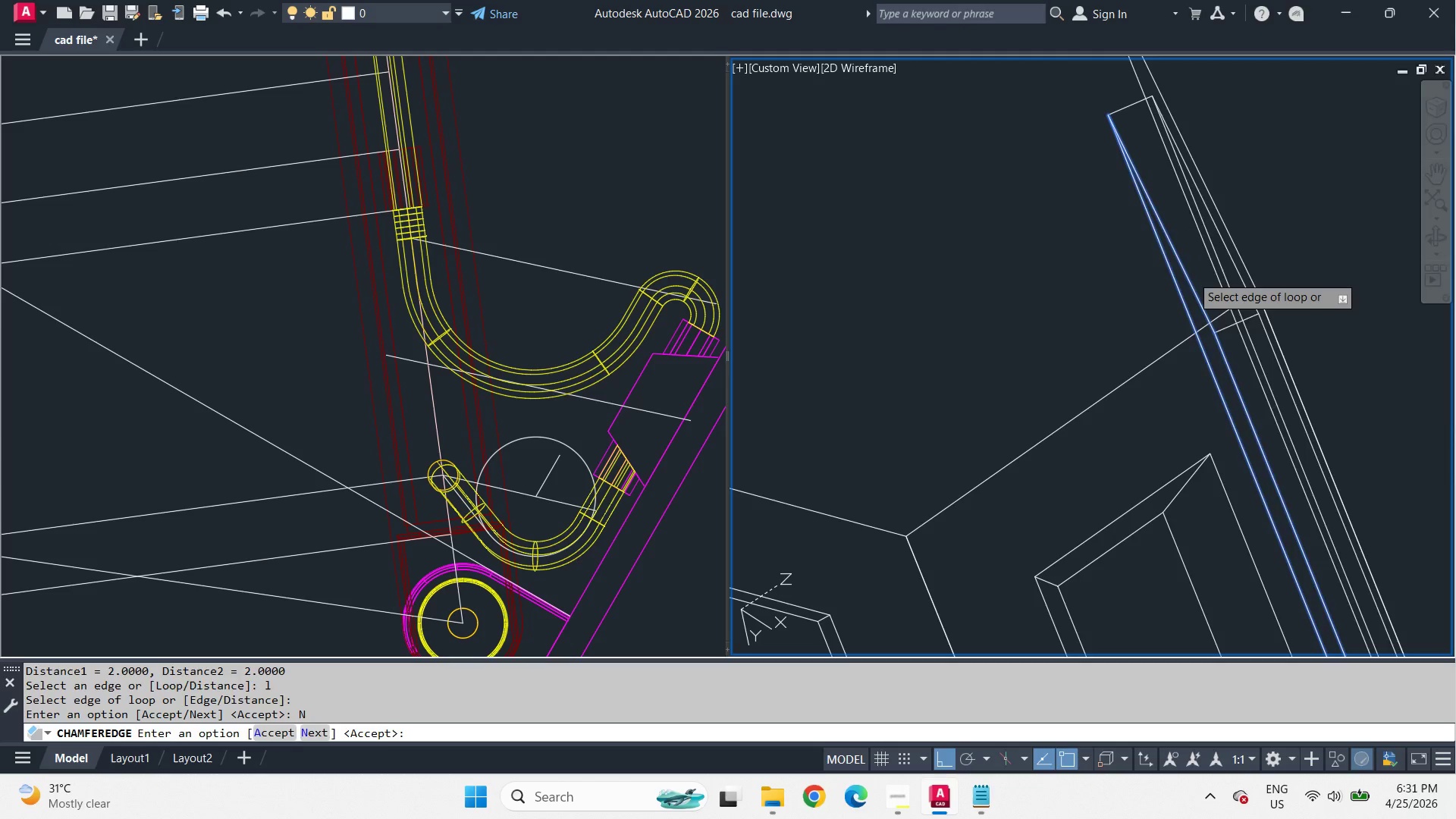 
key(Space)
 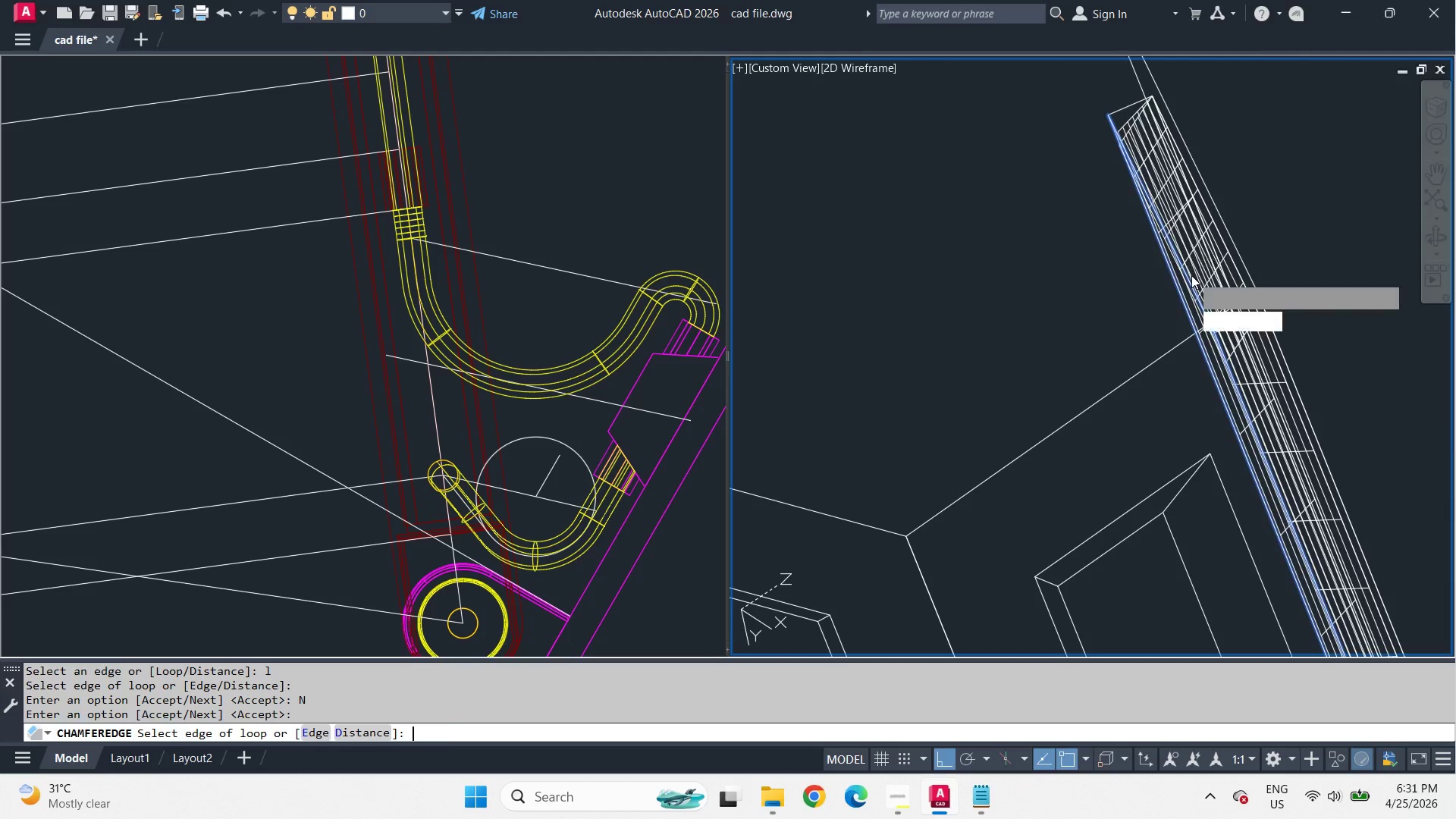 
key(Space)
 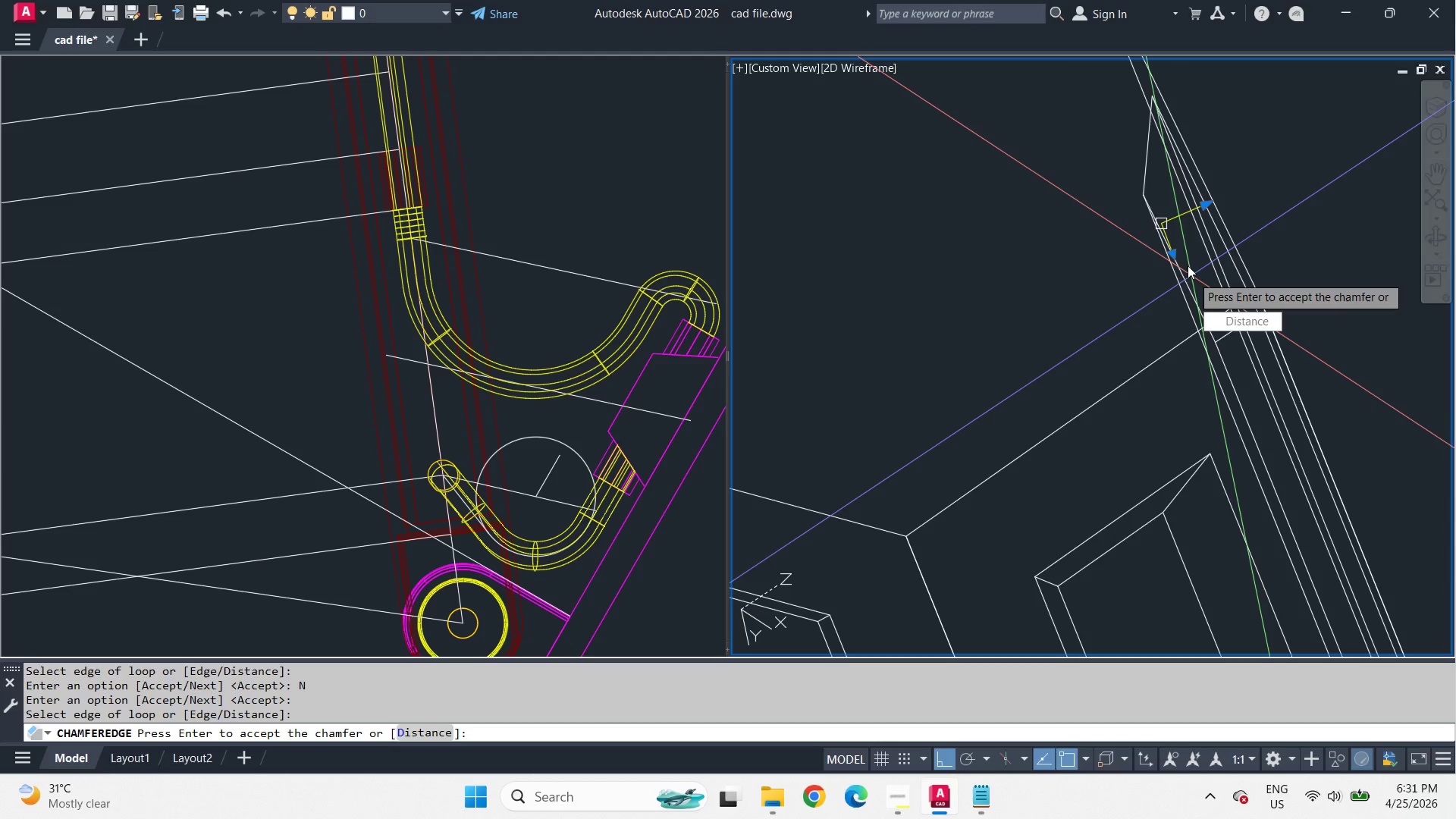 
key(Space)
 